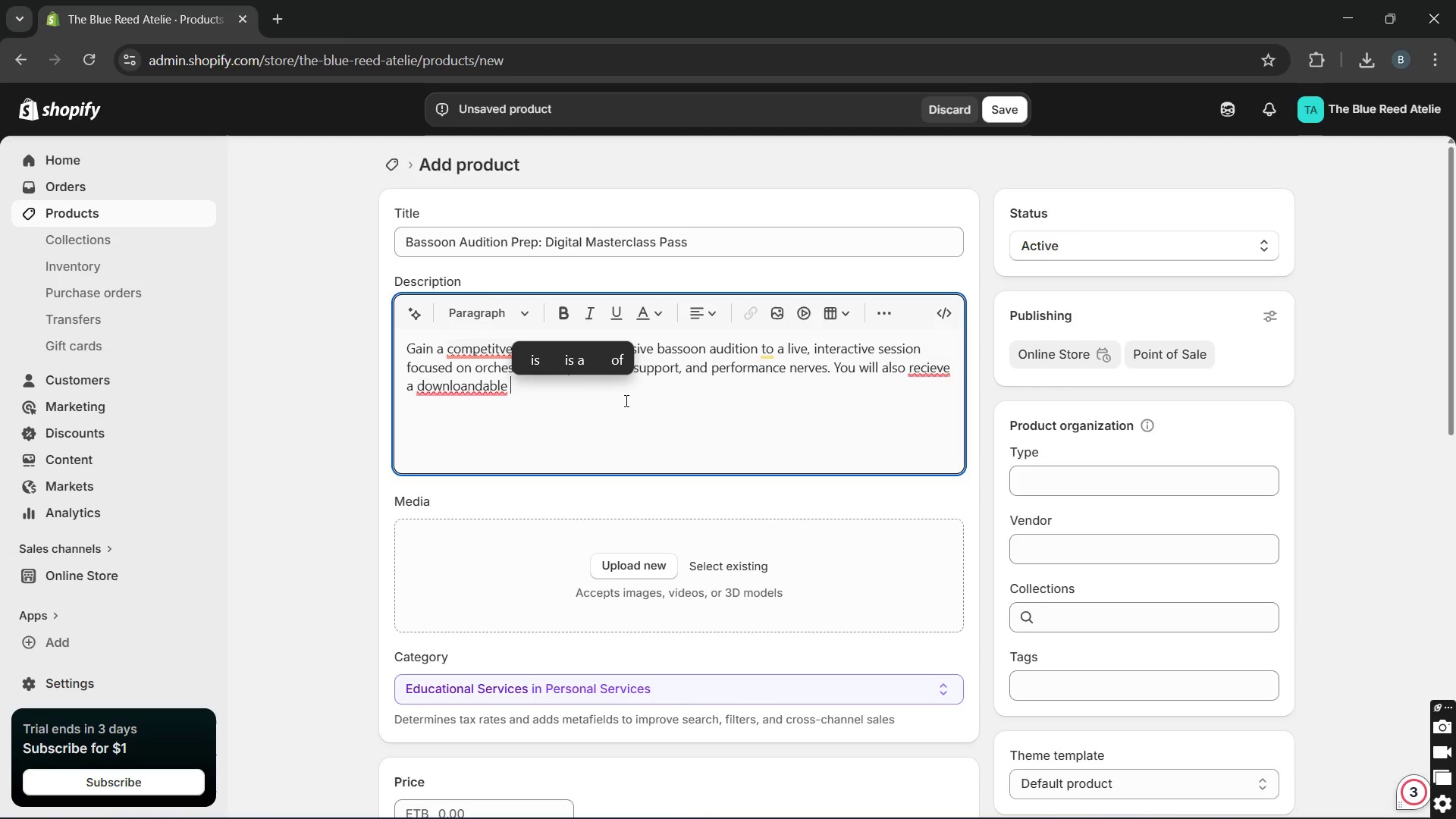 
type(PDF guide detailing the most common audition )
 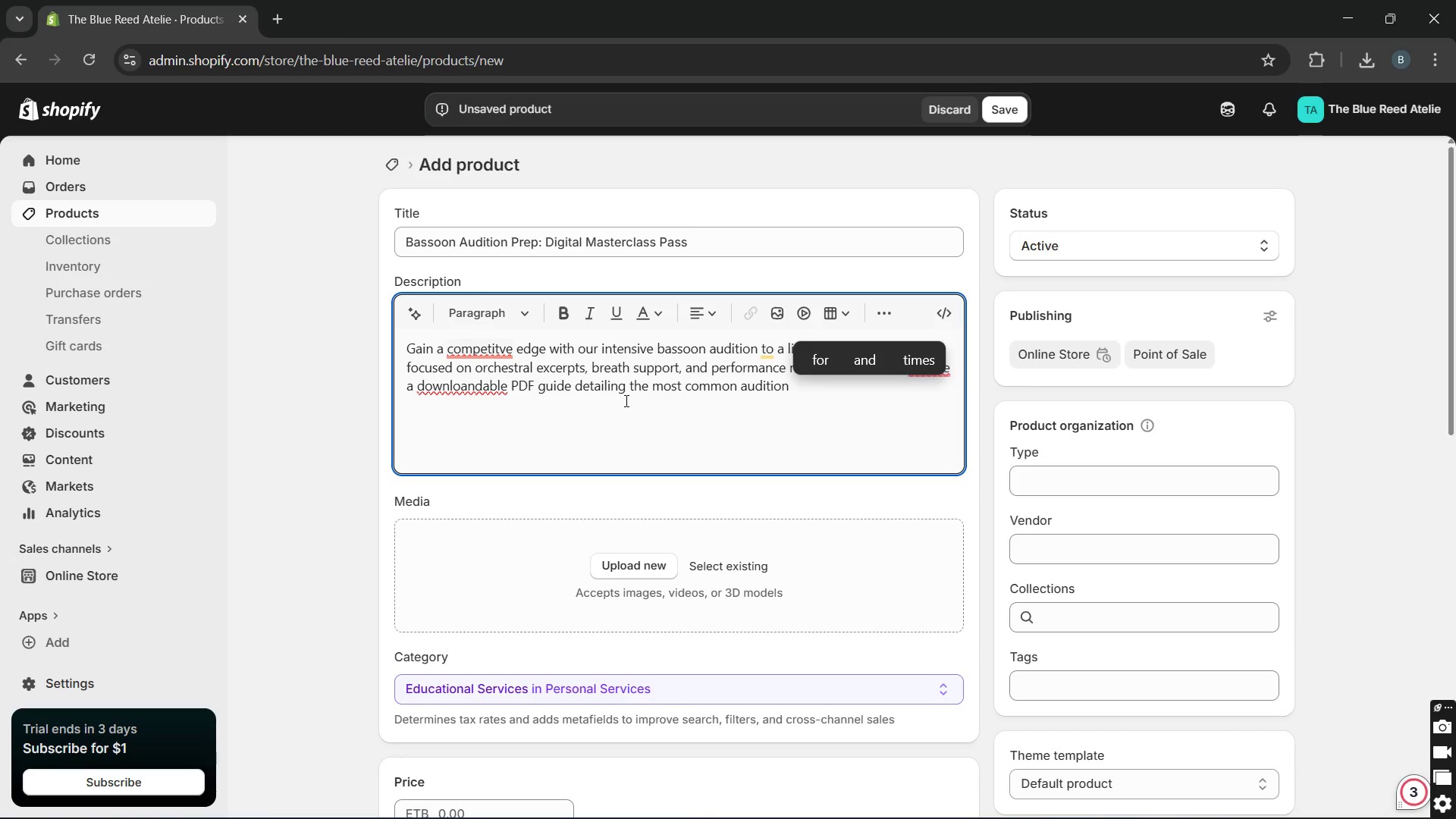 
type(repertioe )
 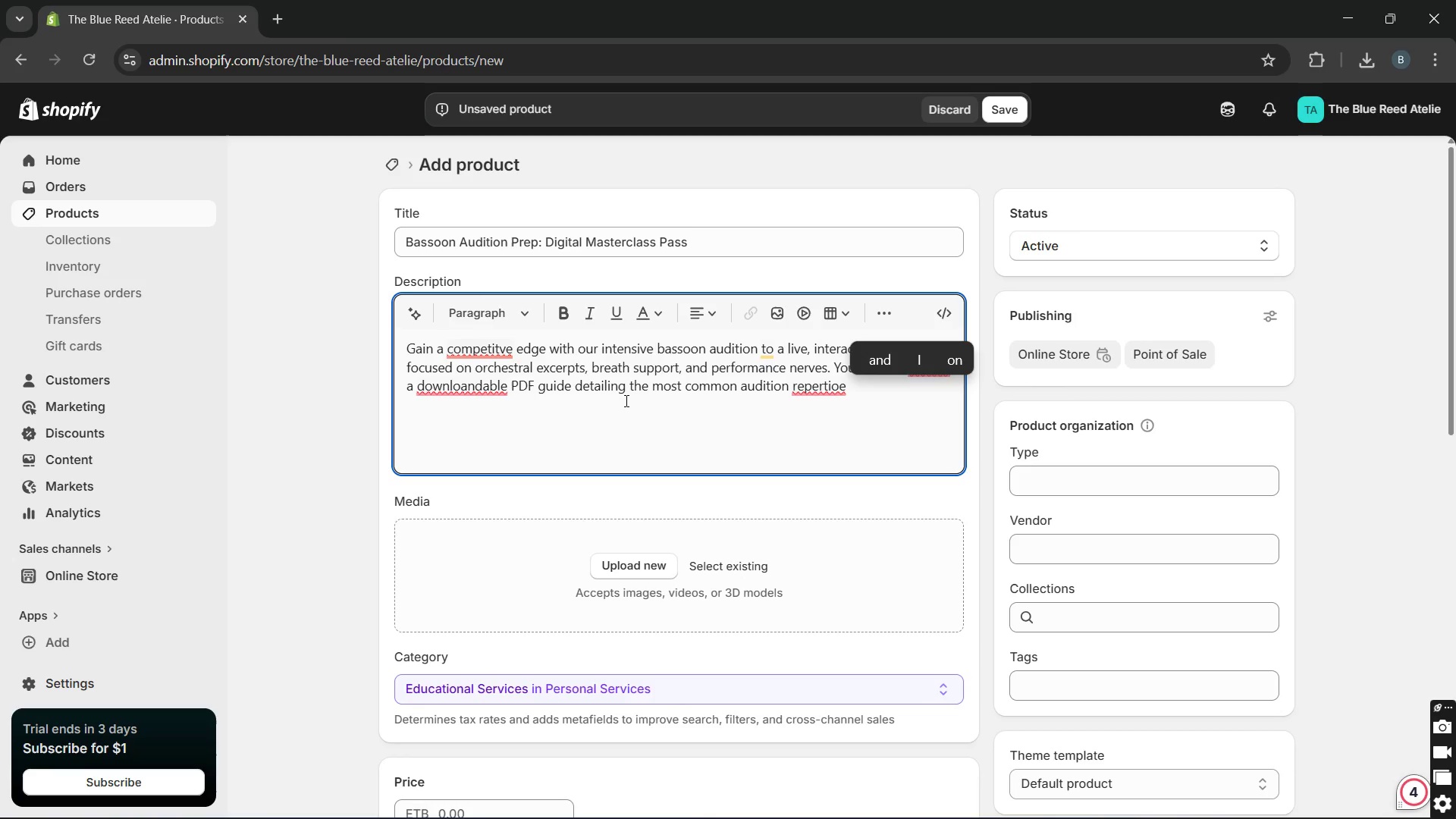 
wait(9.12)
 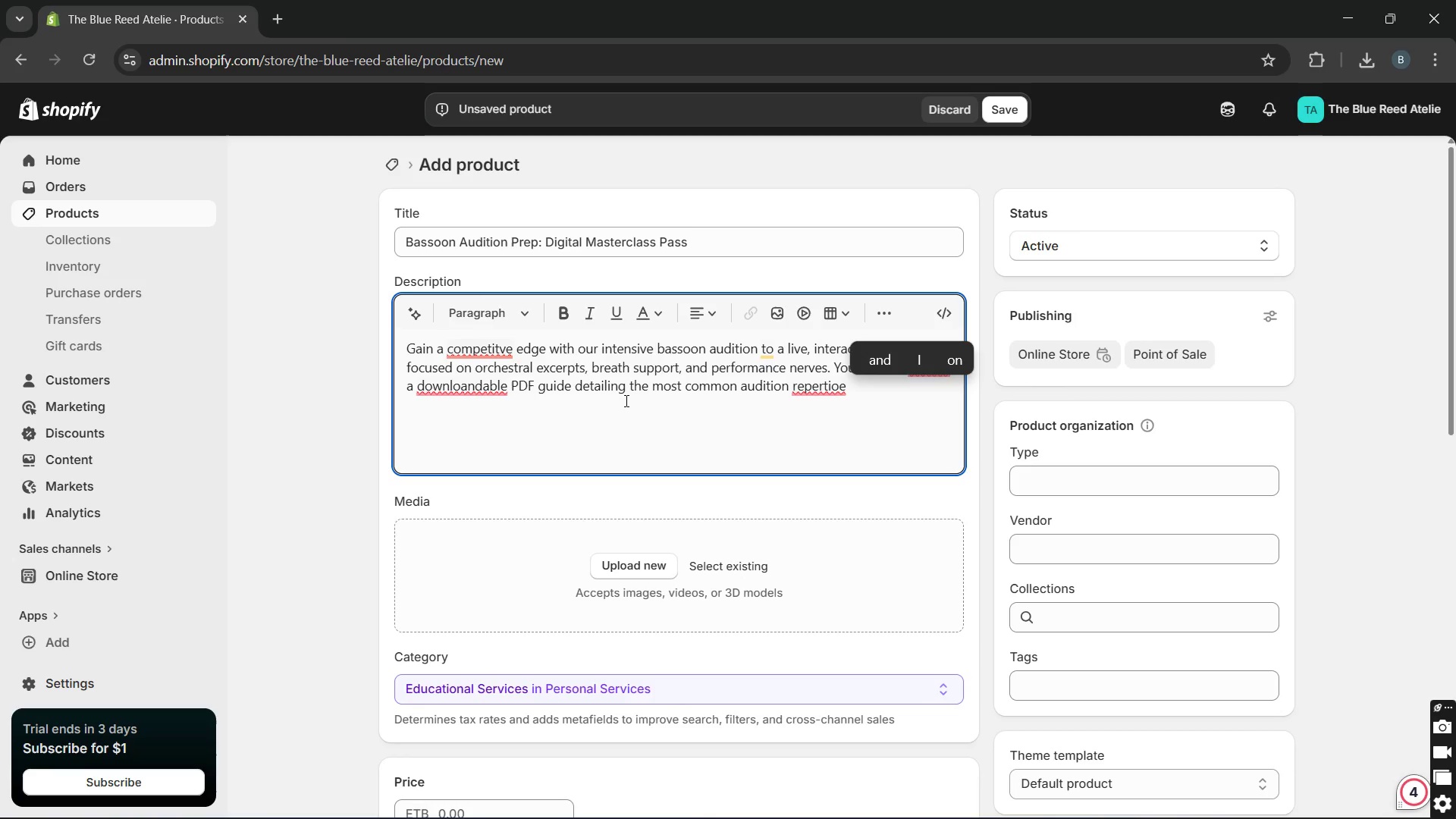 
type(and tips foe)
key(Backspace)
type(r )
 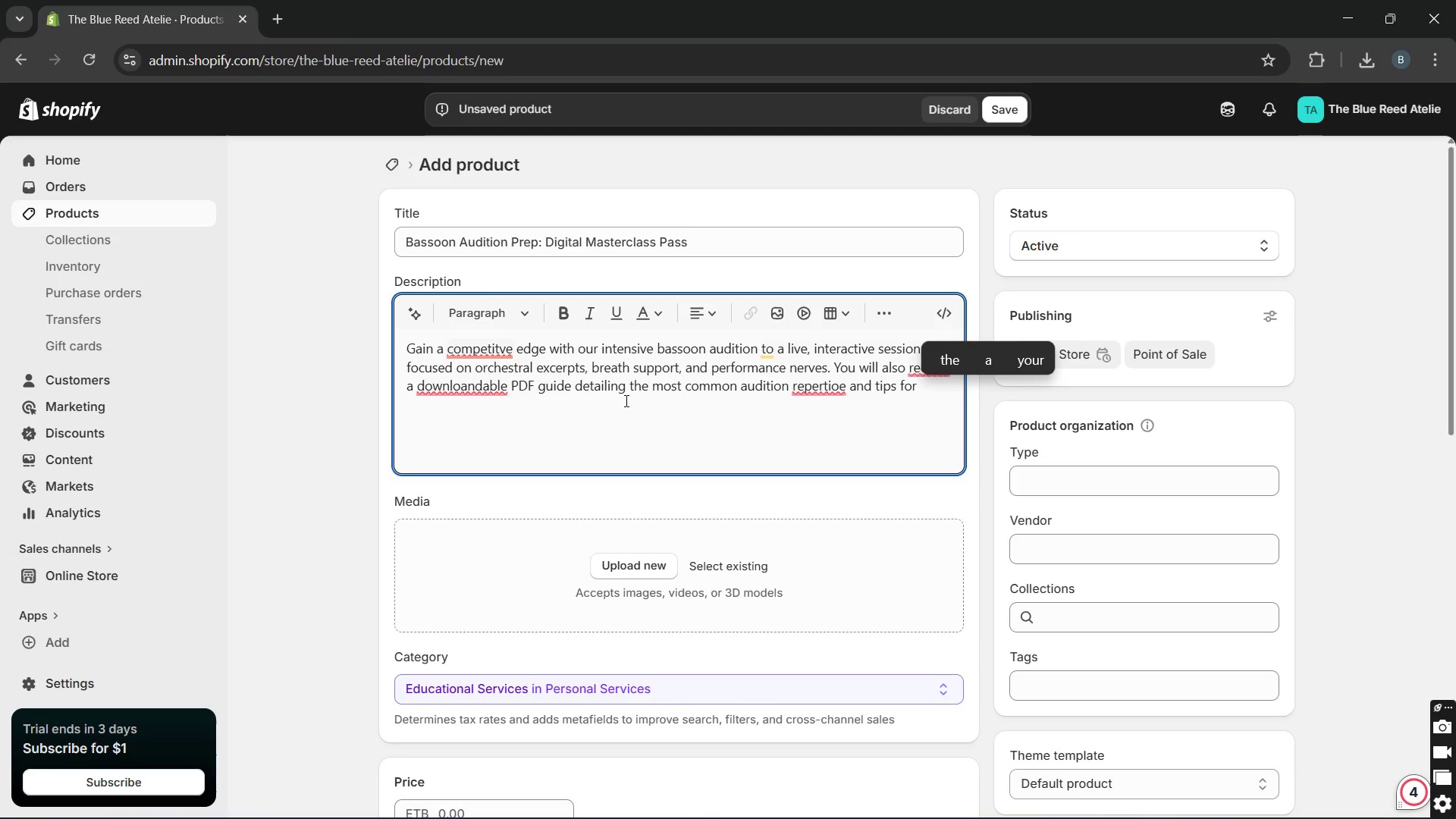 
type(standing out to th)
key(Backspace)
key(Backspace)
type(jury memebrs)
 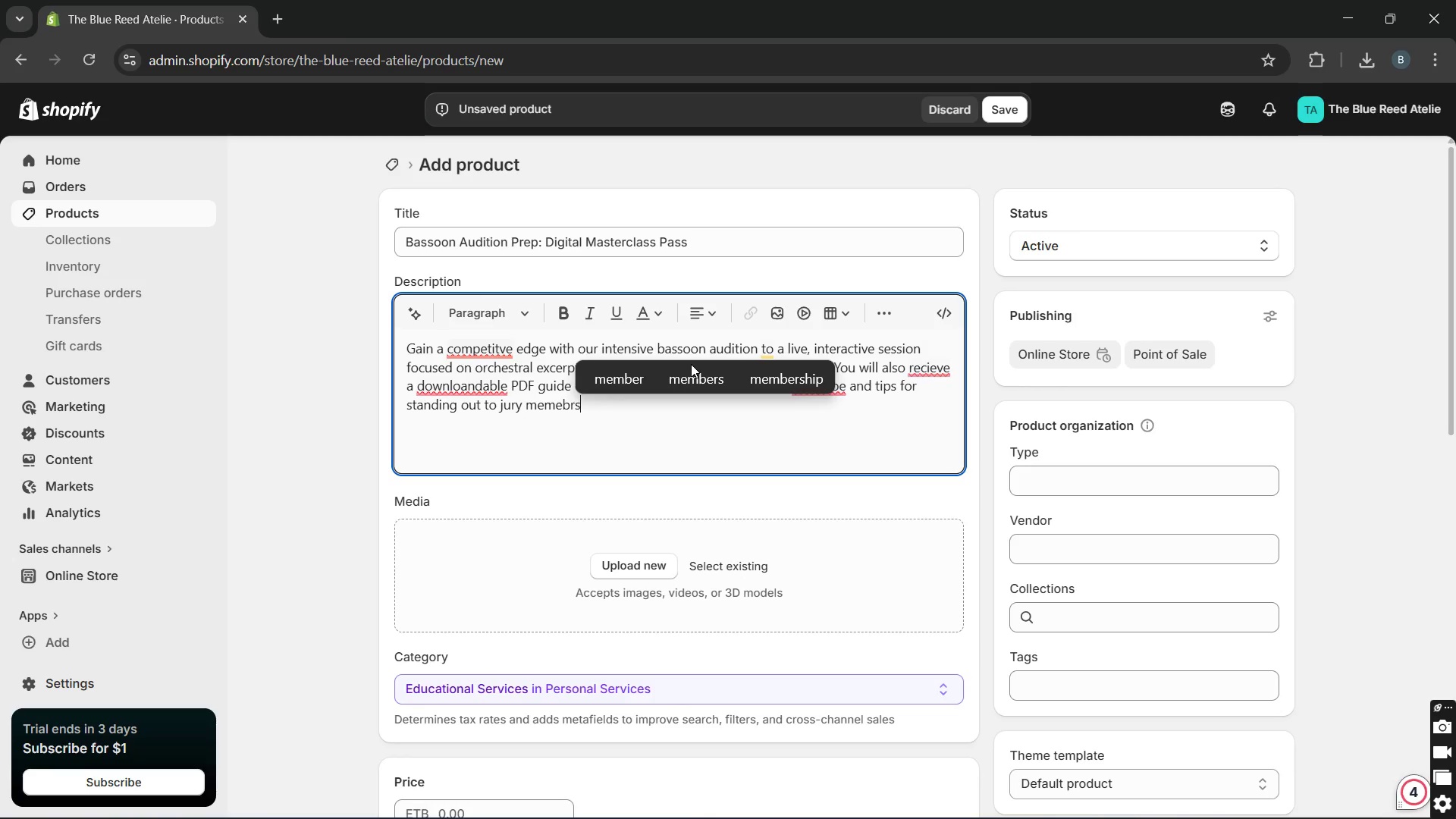 
left_click([691, 372])
 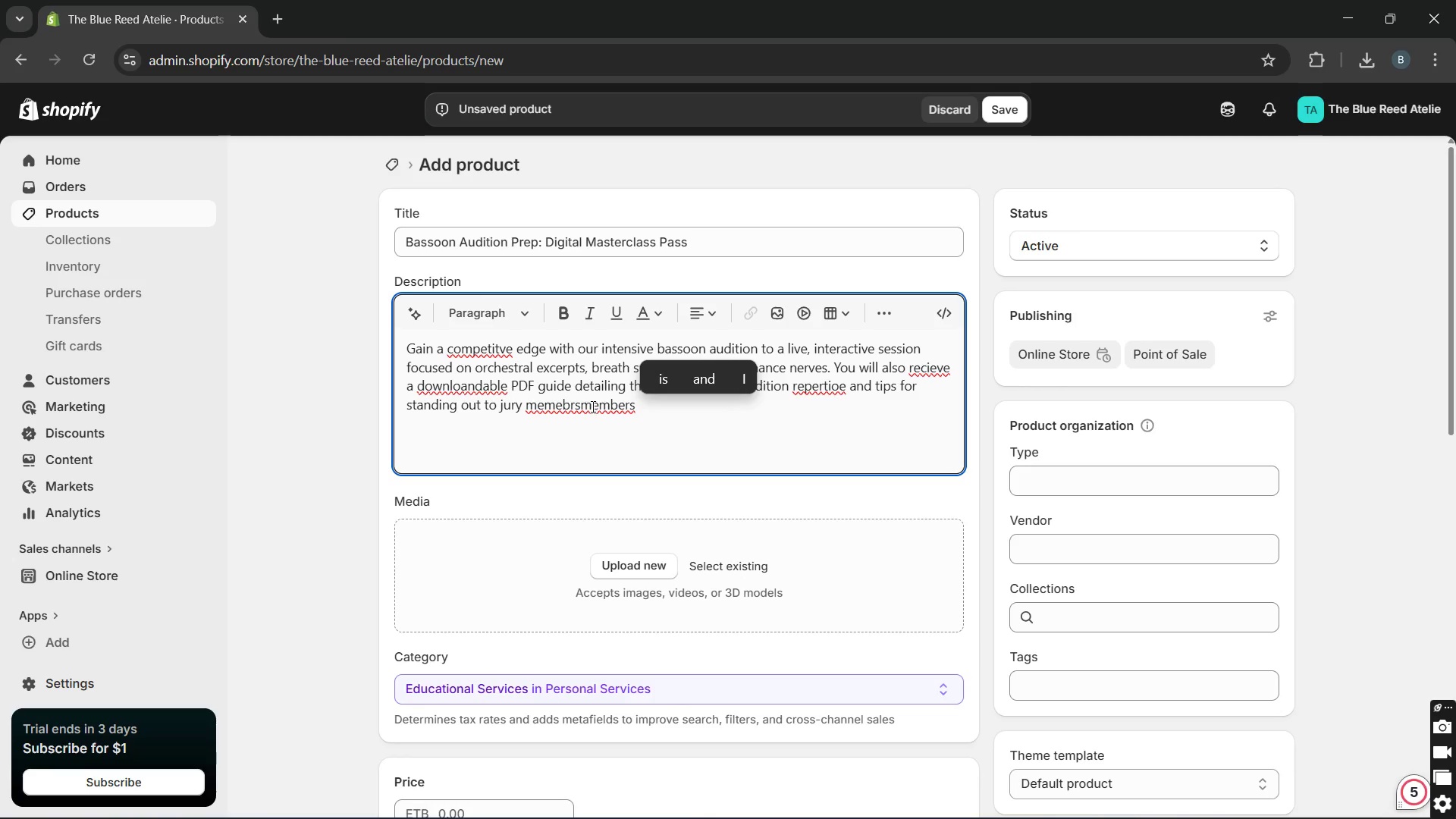 
left_click_drag(start_coordinate=[583, 406], to_coordinate=[588, 448])
 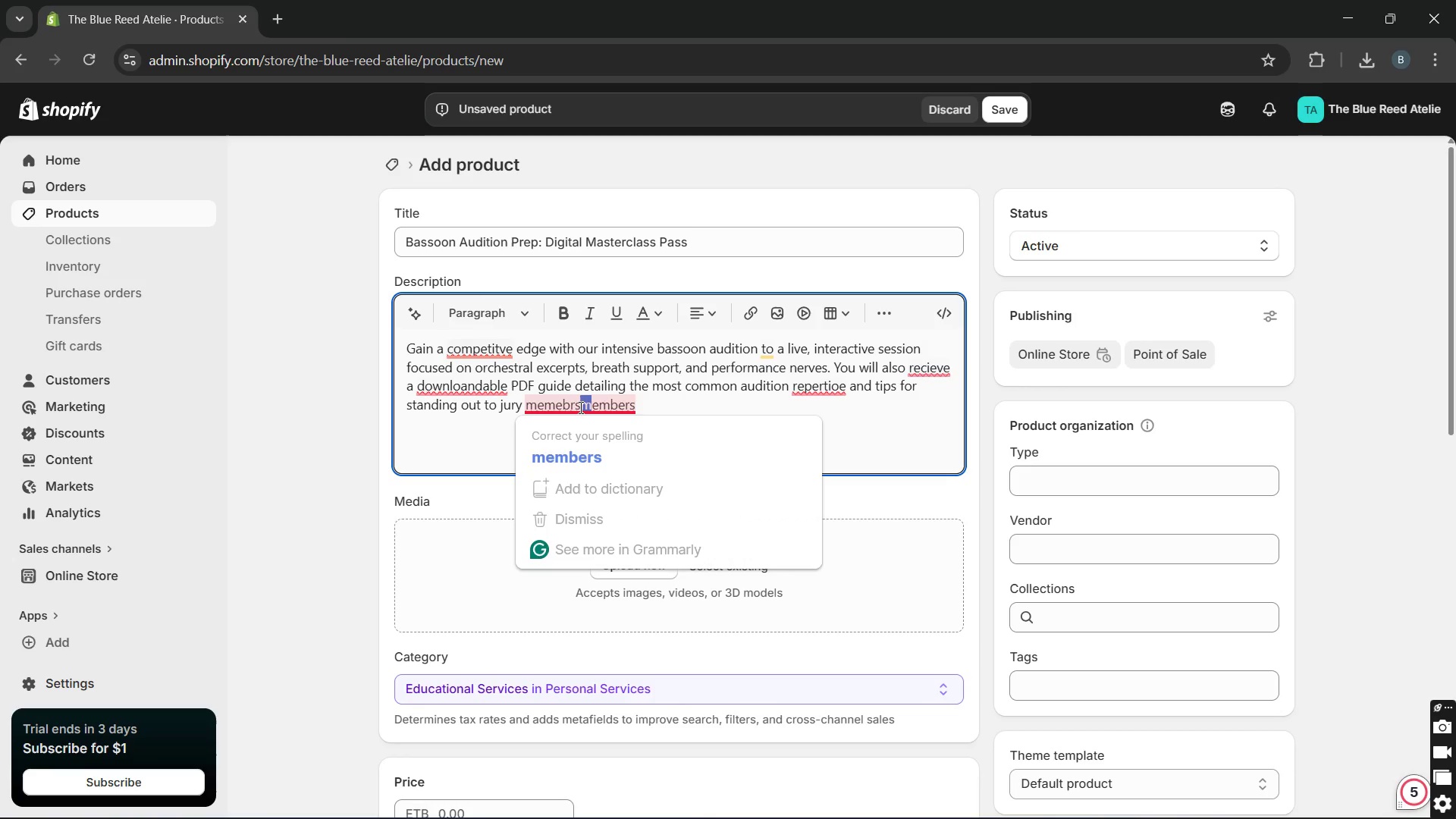 
left_click_drag(start_coordinate=[579, 407], to_coordinate=[583, 410])
 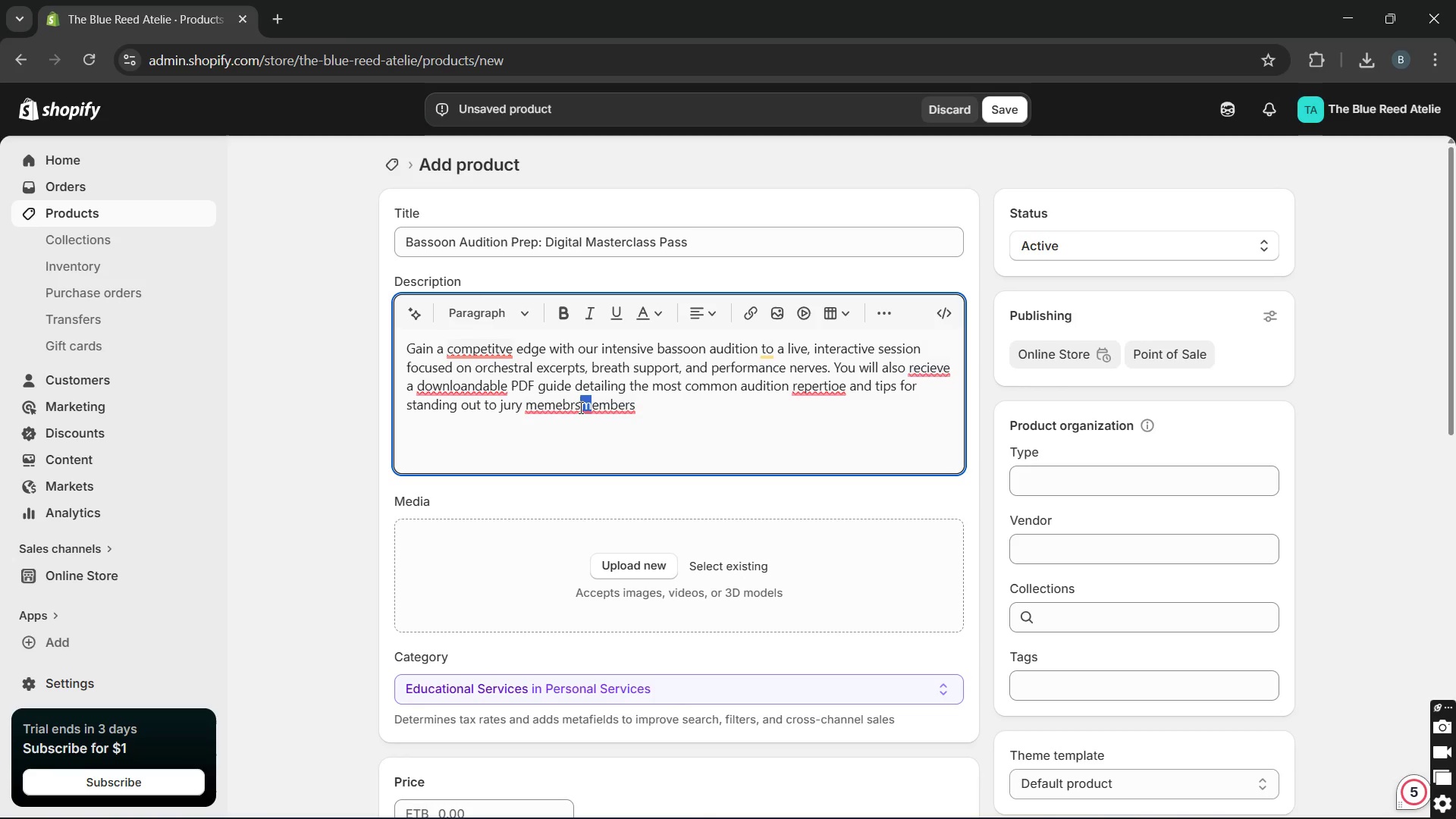 
left_click_drag(start_coordinate=[579, 407], to_coordinate=[585, 408])
 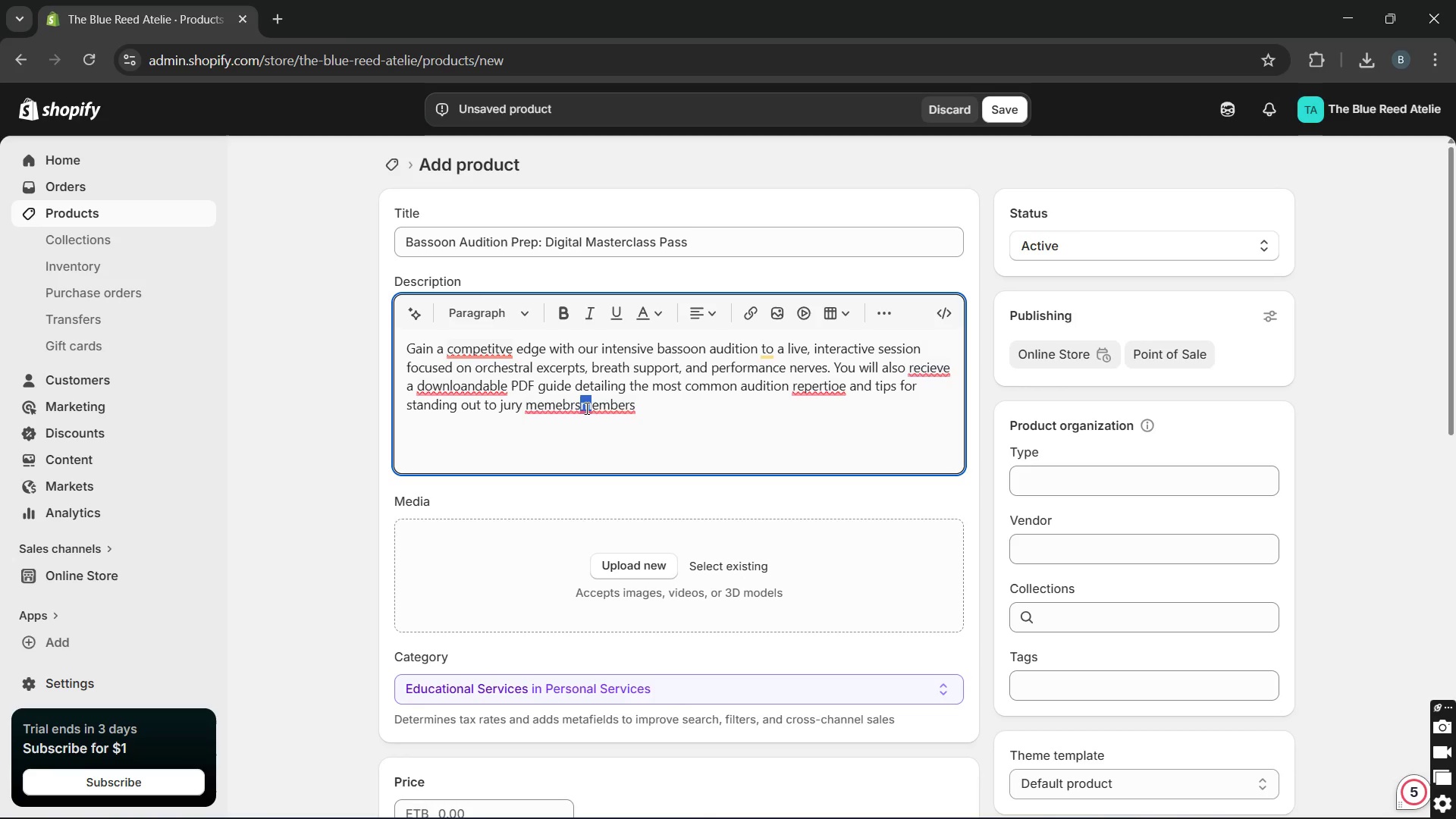 
left_click([585, 408])
 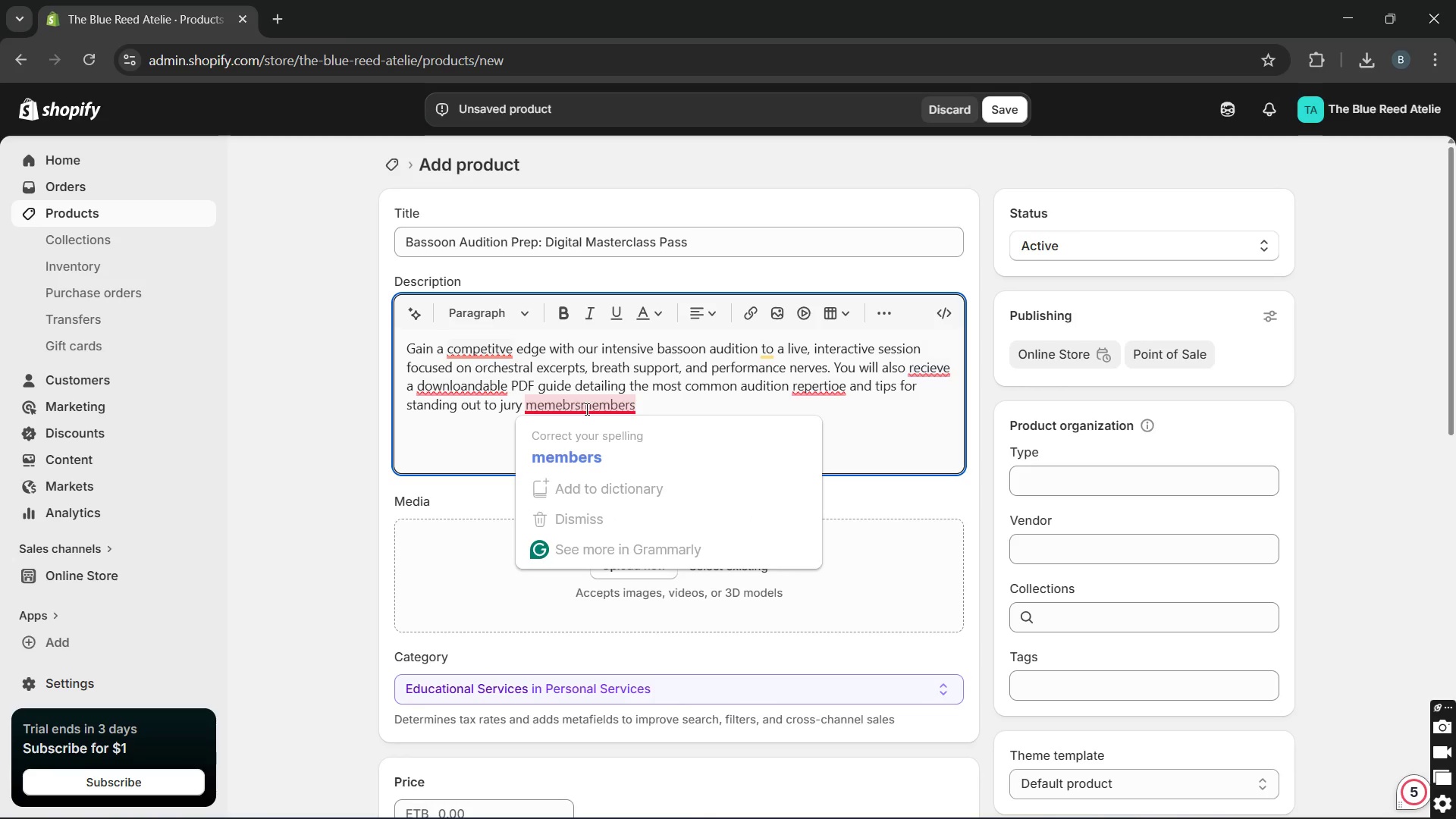 
left_click([581, 450])
 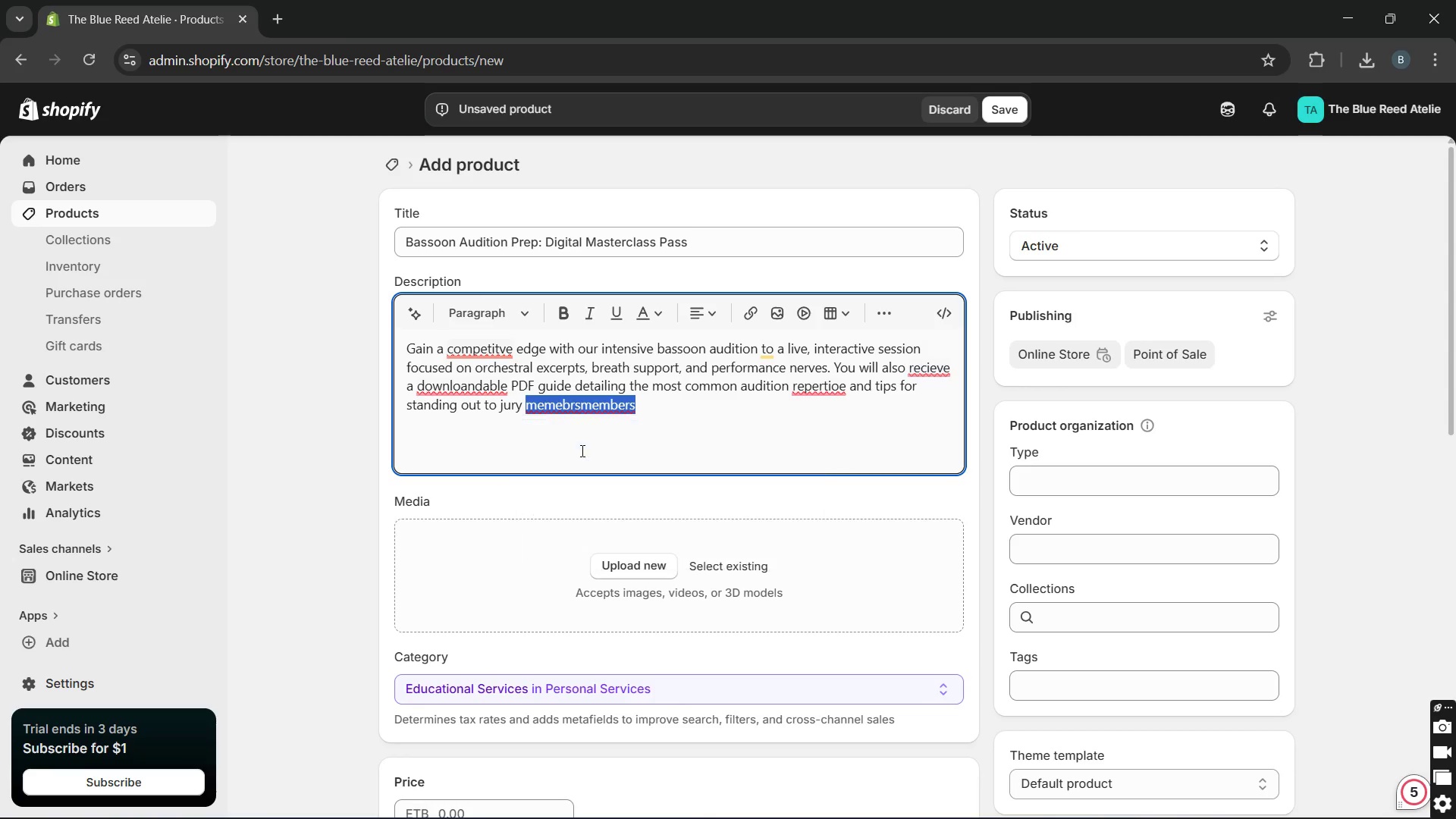 
key(Unknown)
 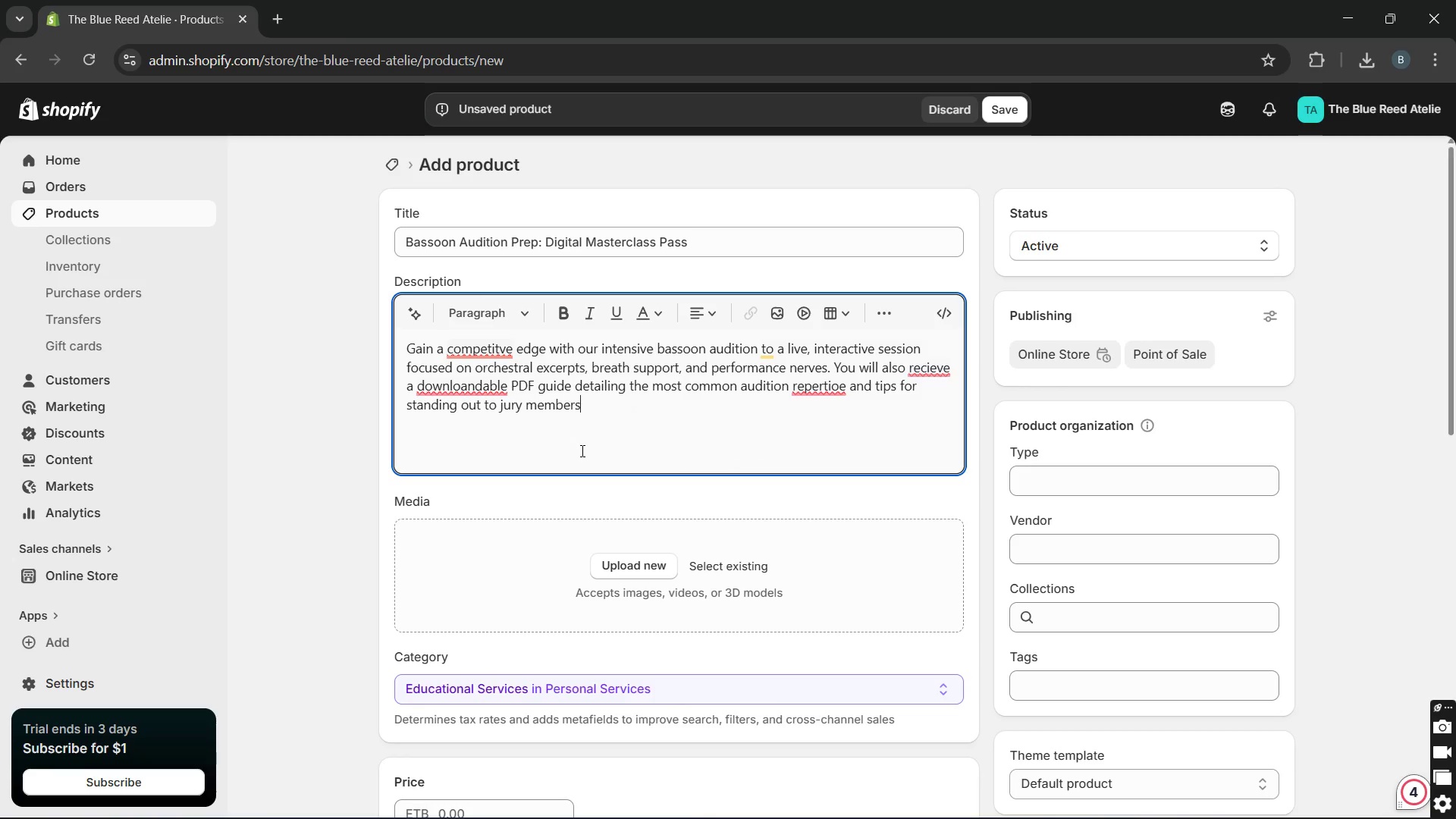 
key(Unknown)
 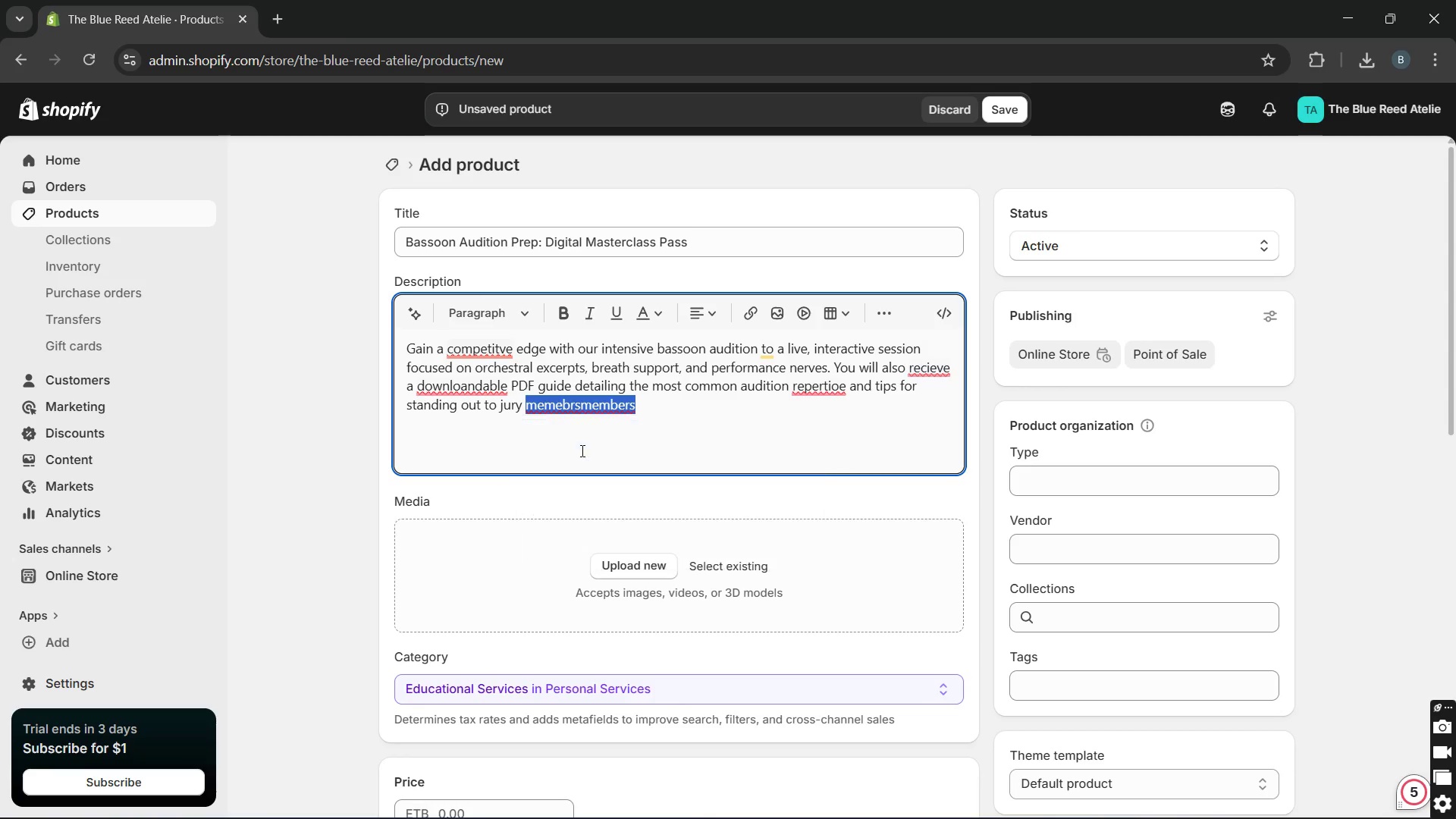 
key(Unknown)
 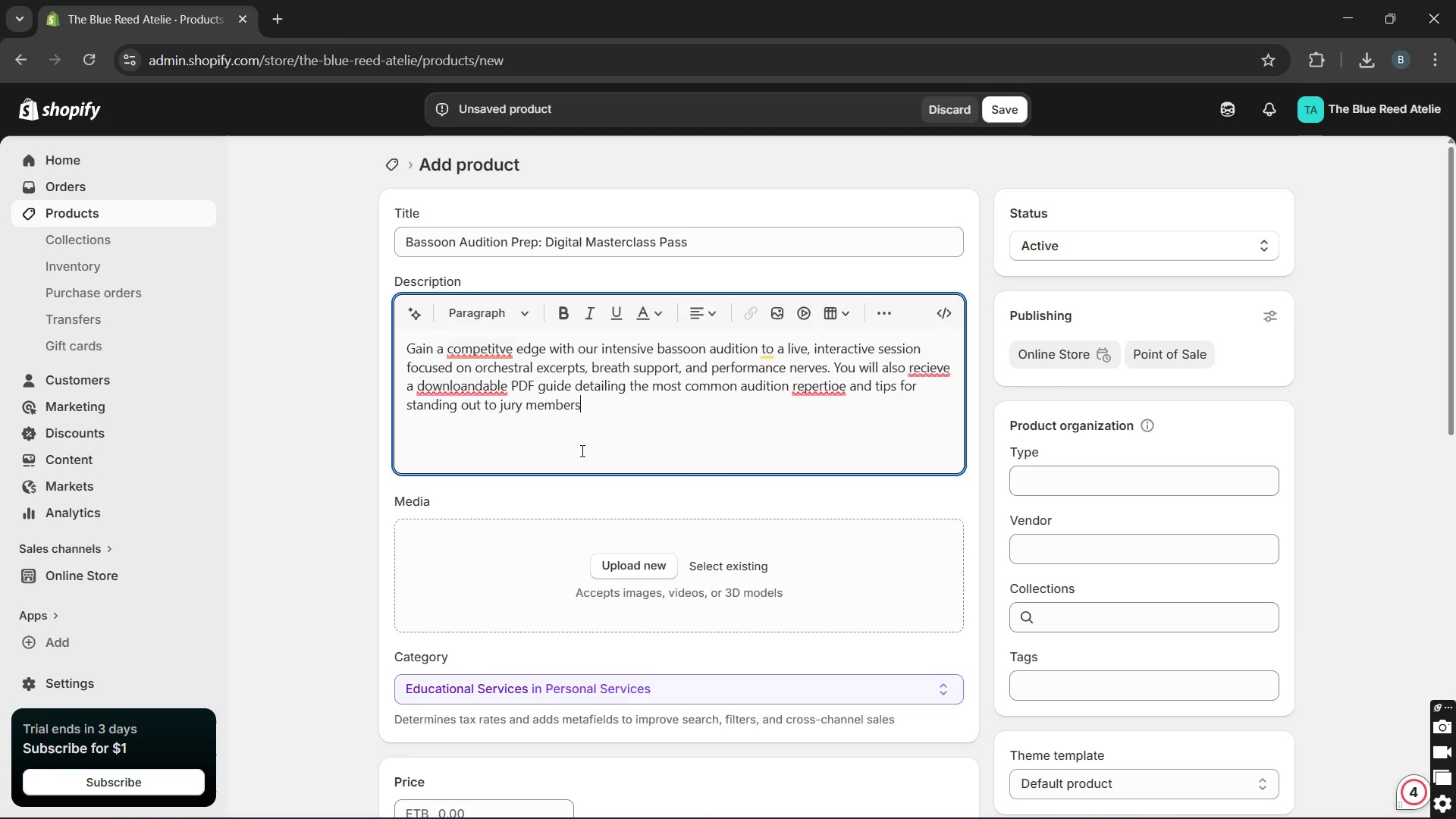 
key(Unknown)
 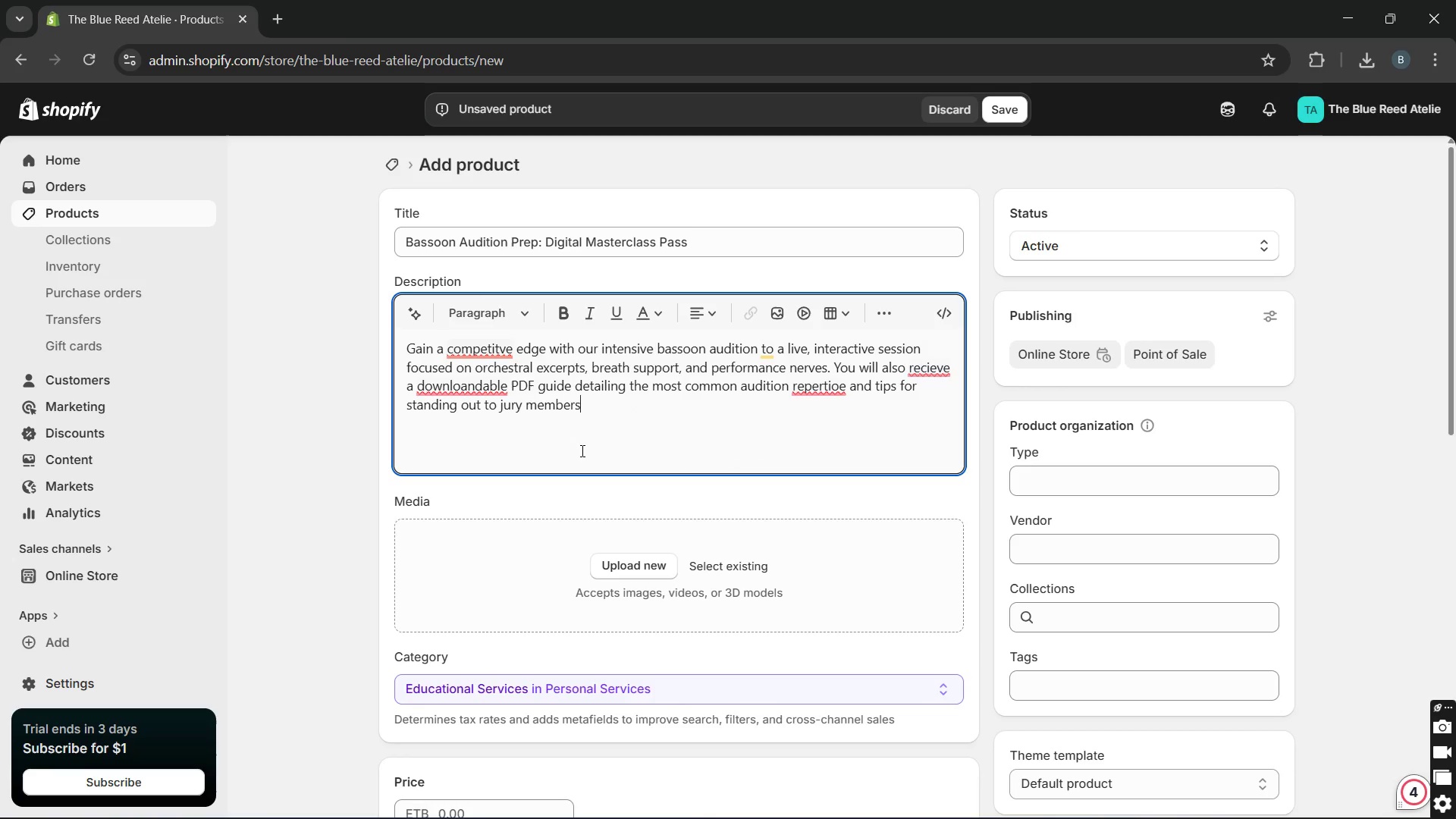 
key(Unknown)
 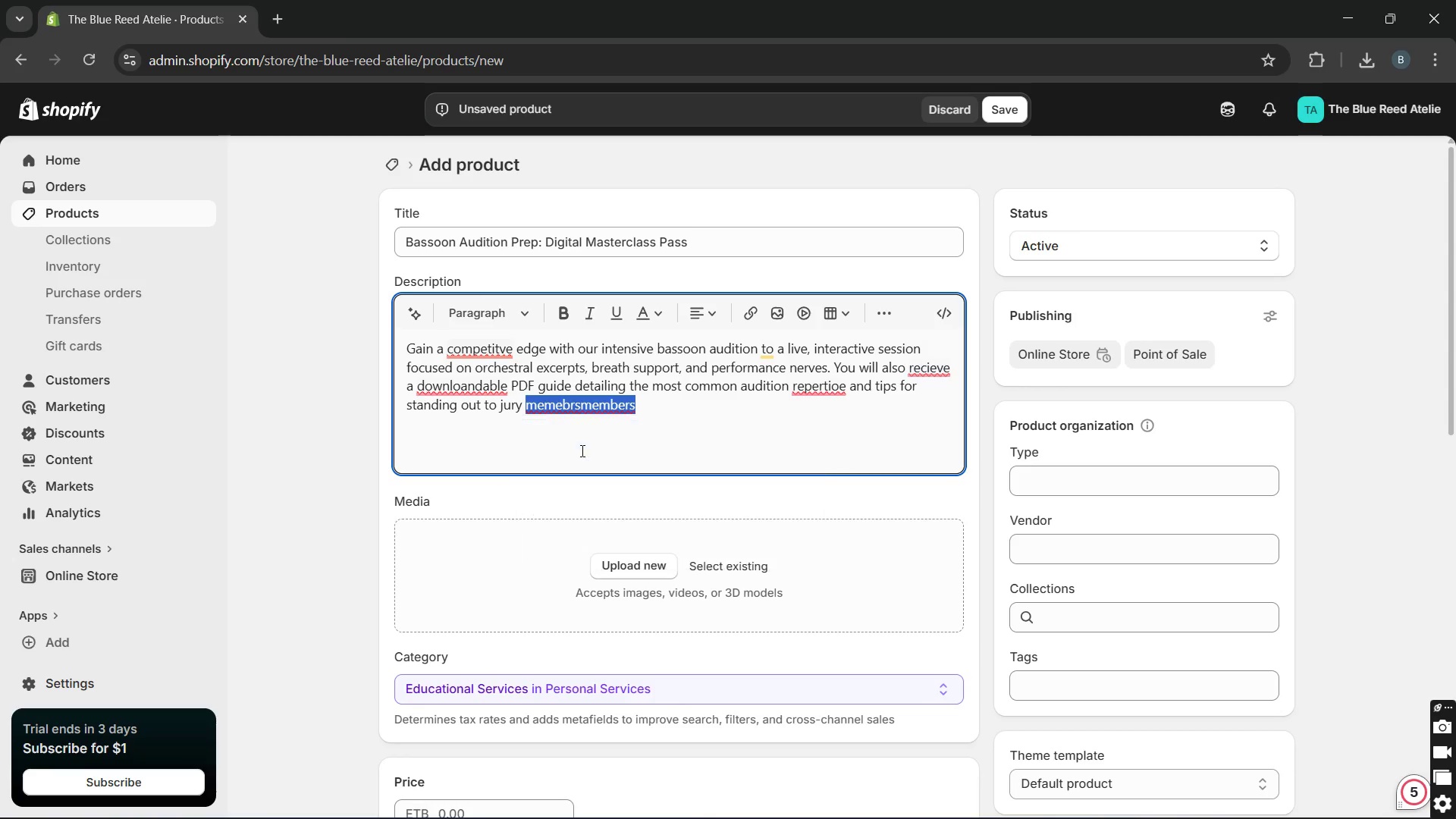 
key(Unknown)
 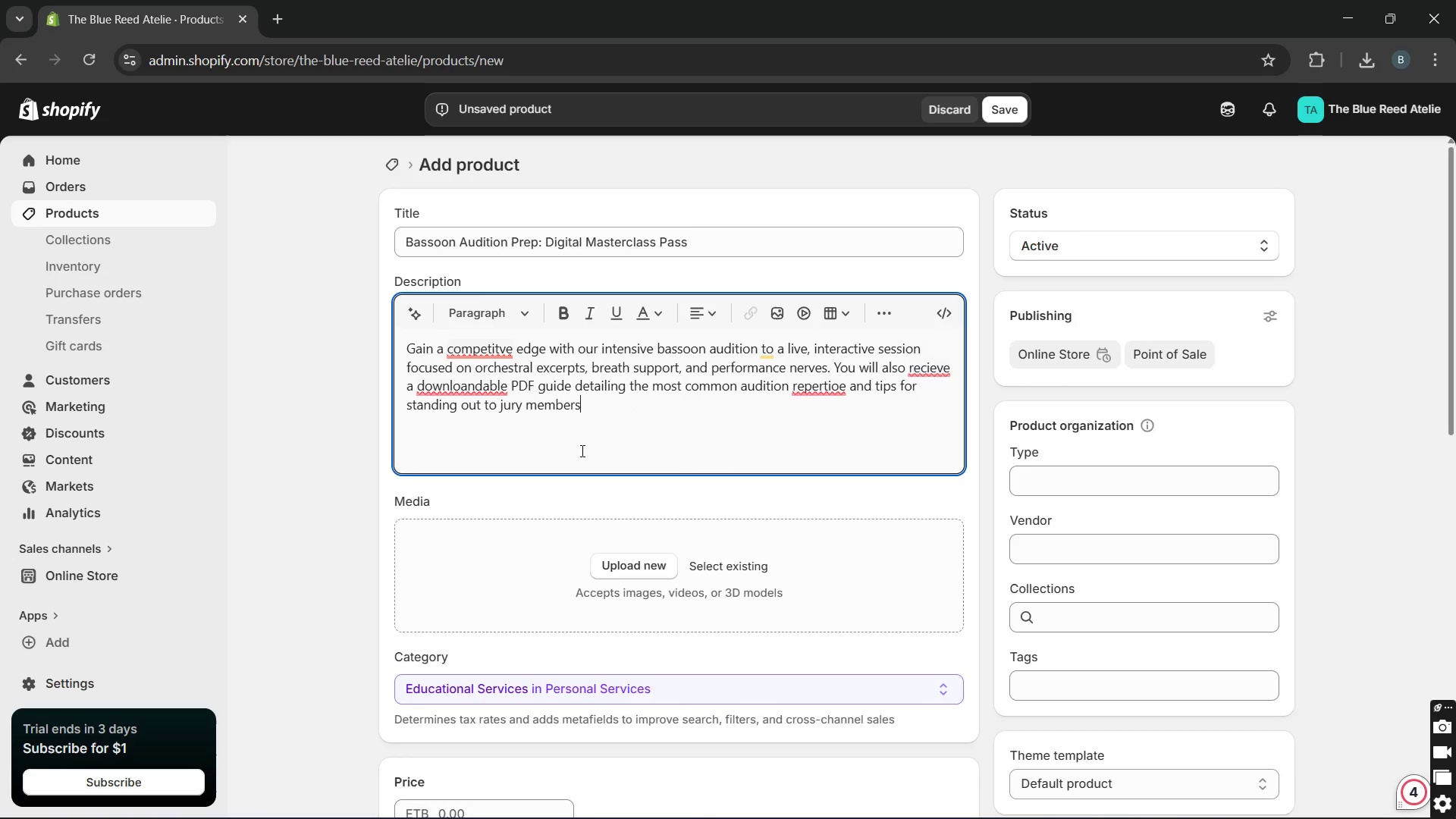 
key(Unknown)
 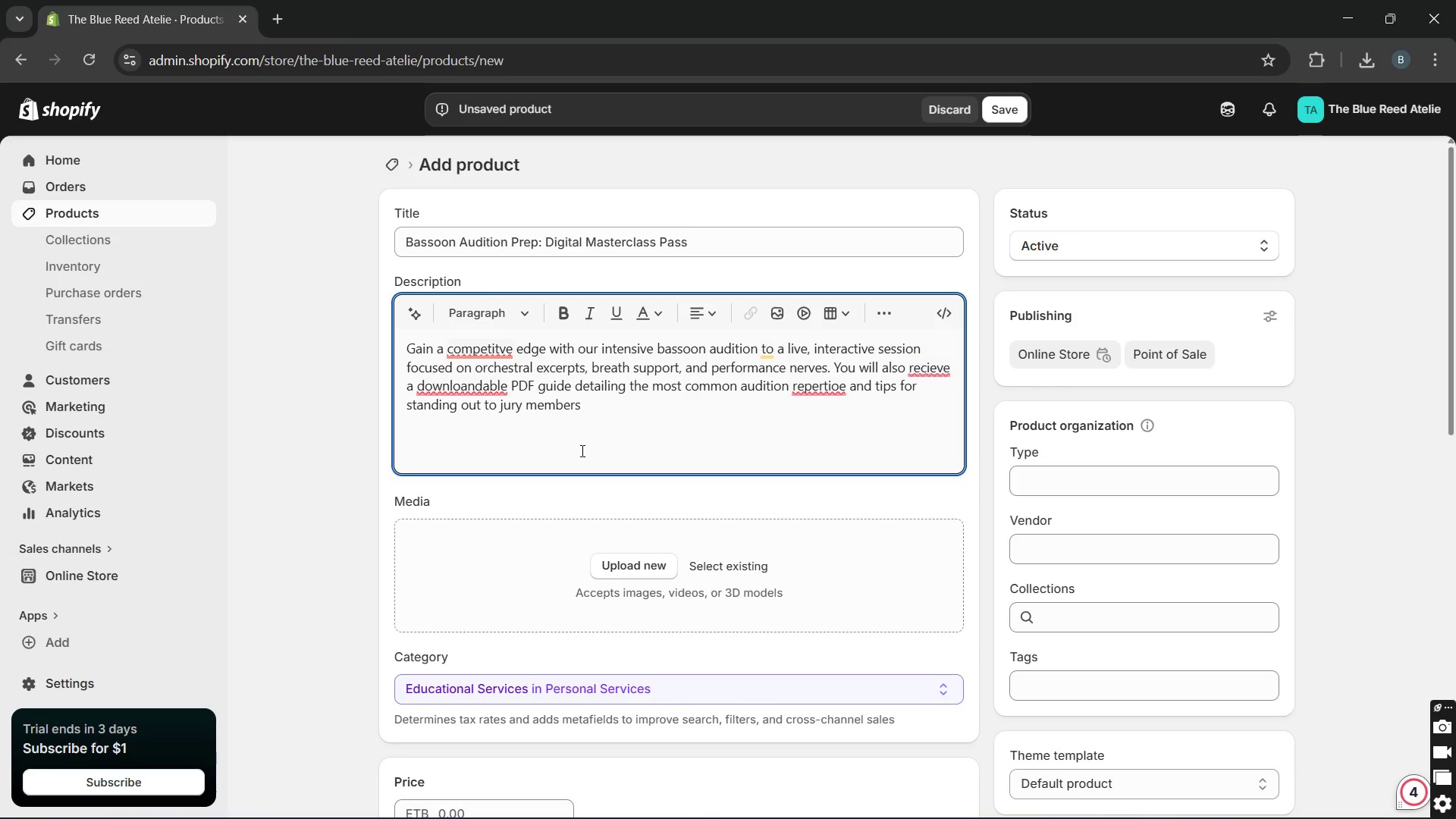 
key(Period)
 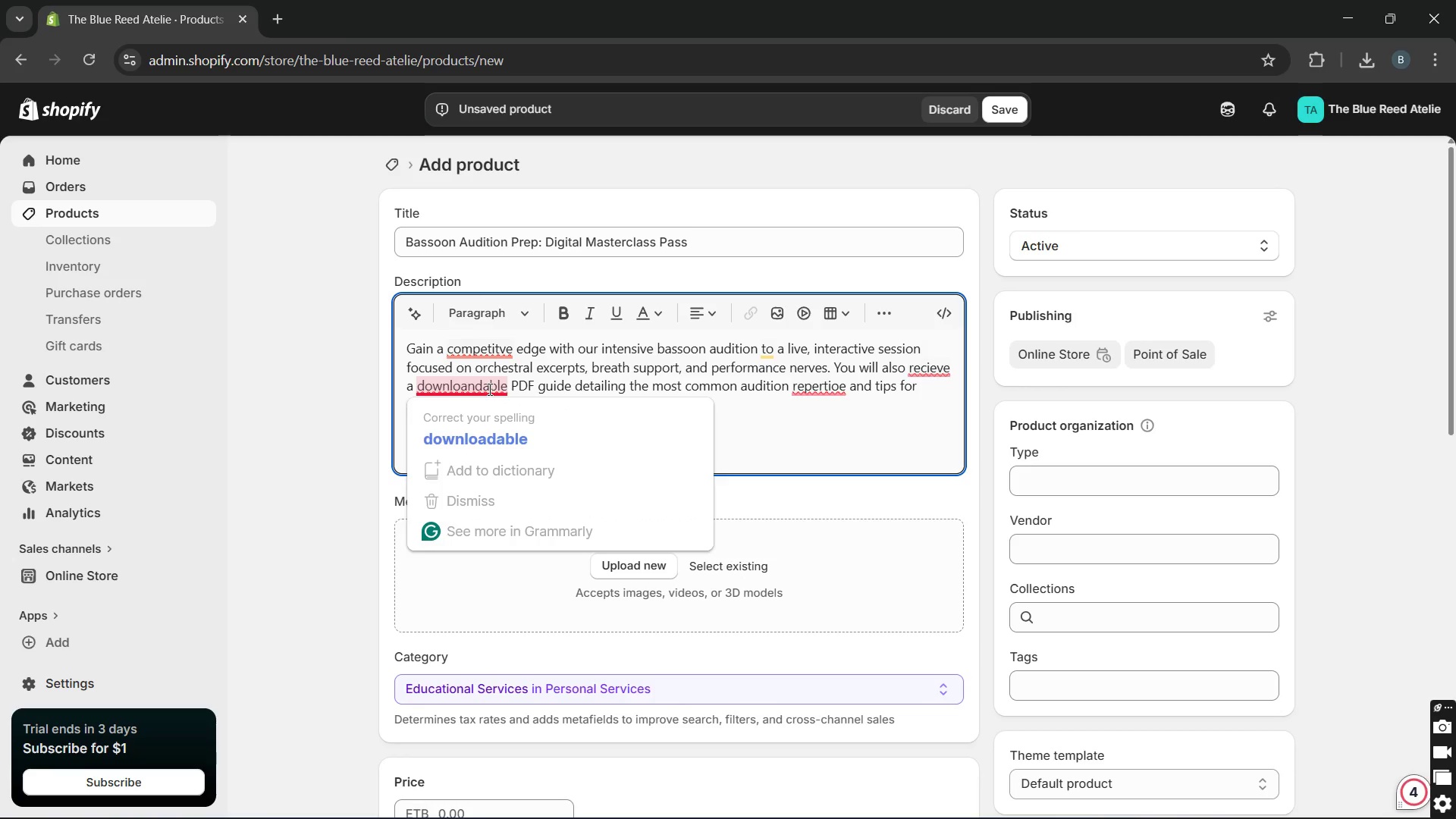 
left_click([490, 435])
 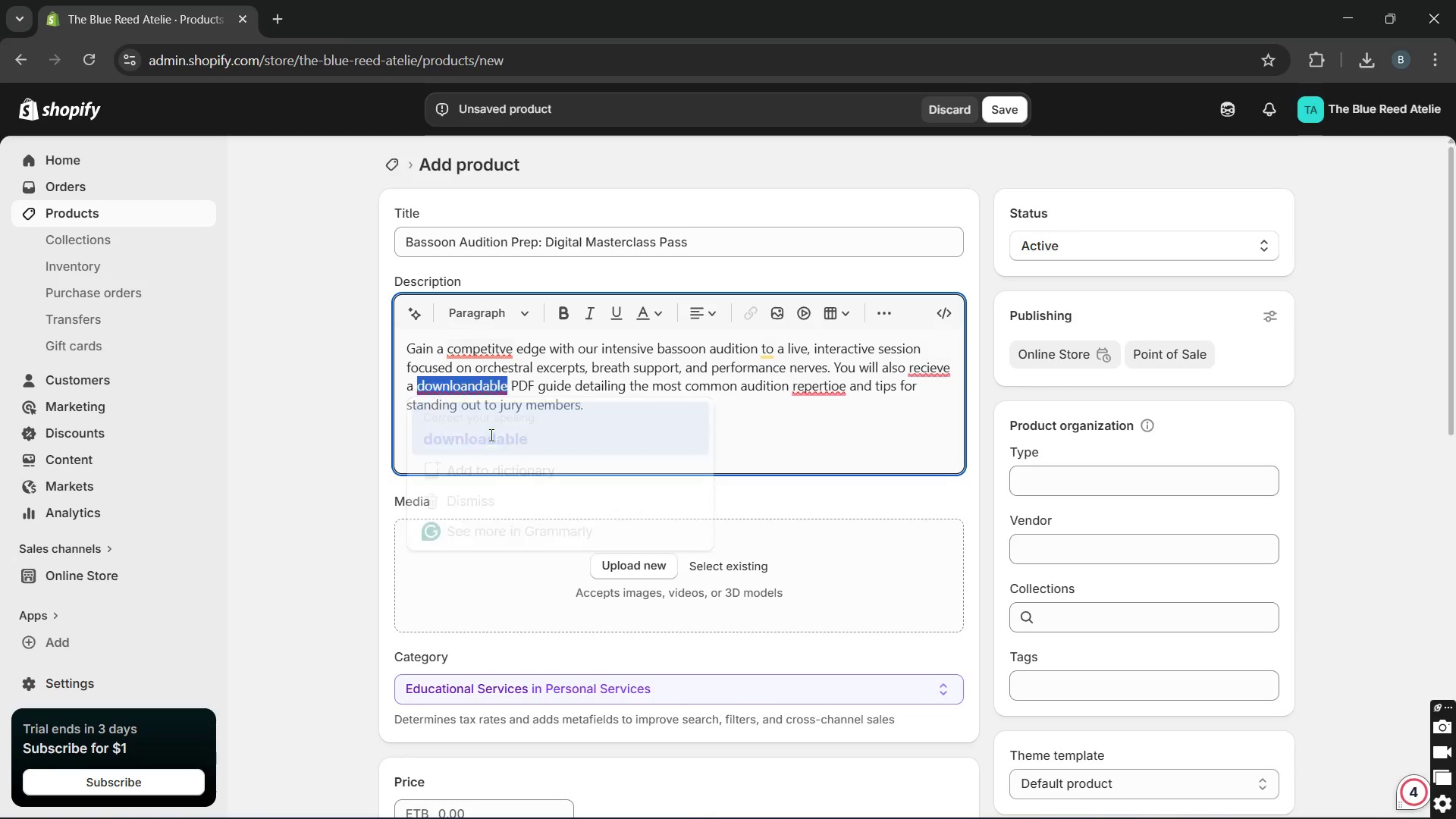 
key(Unknown)
 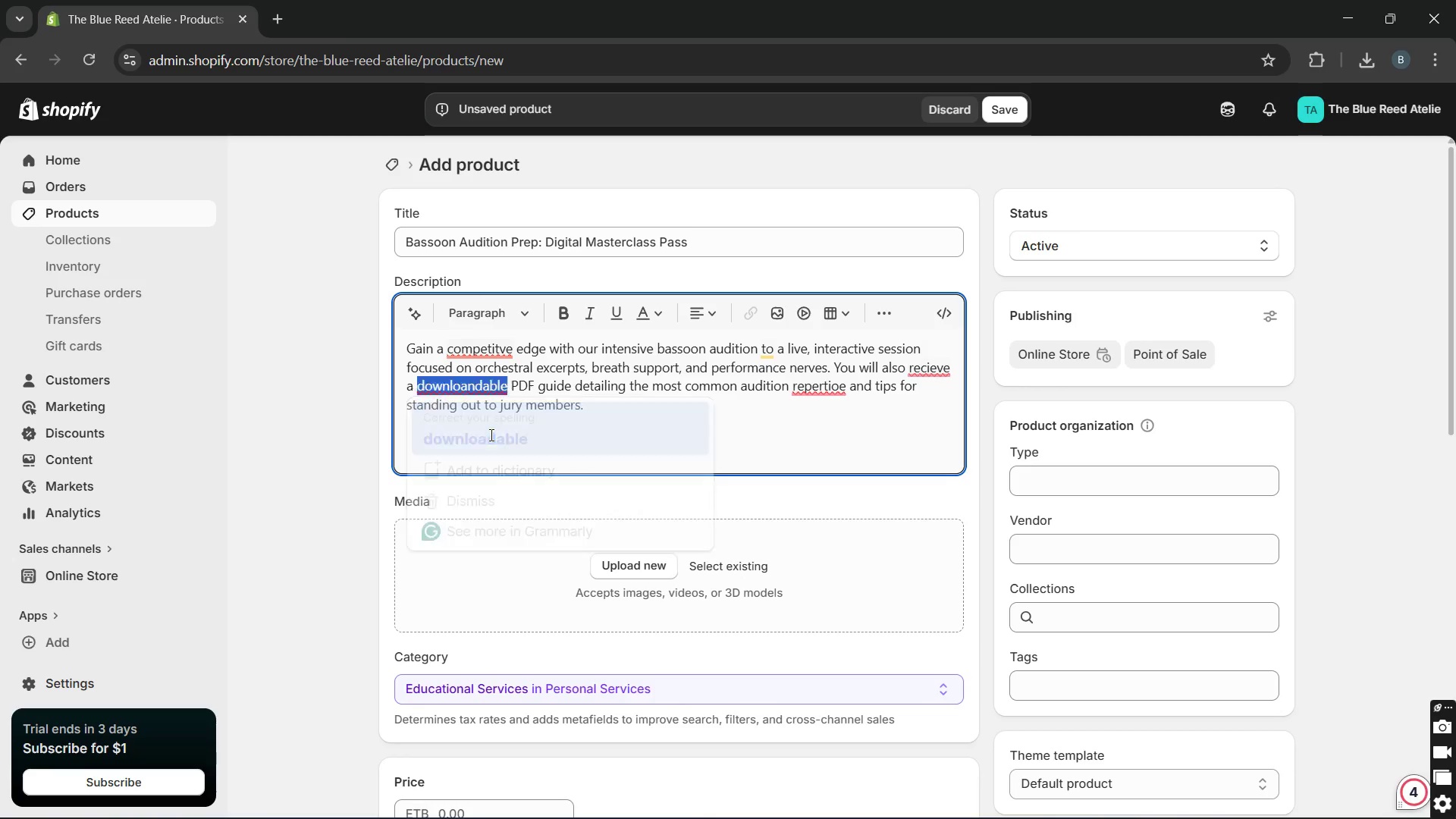 
key(Unknown)
 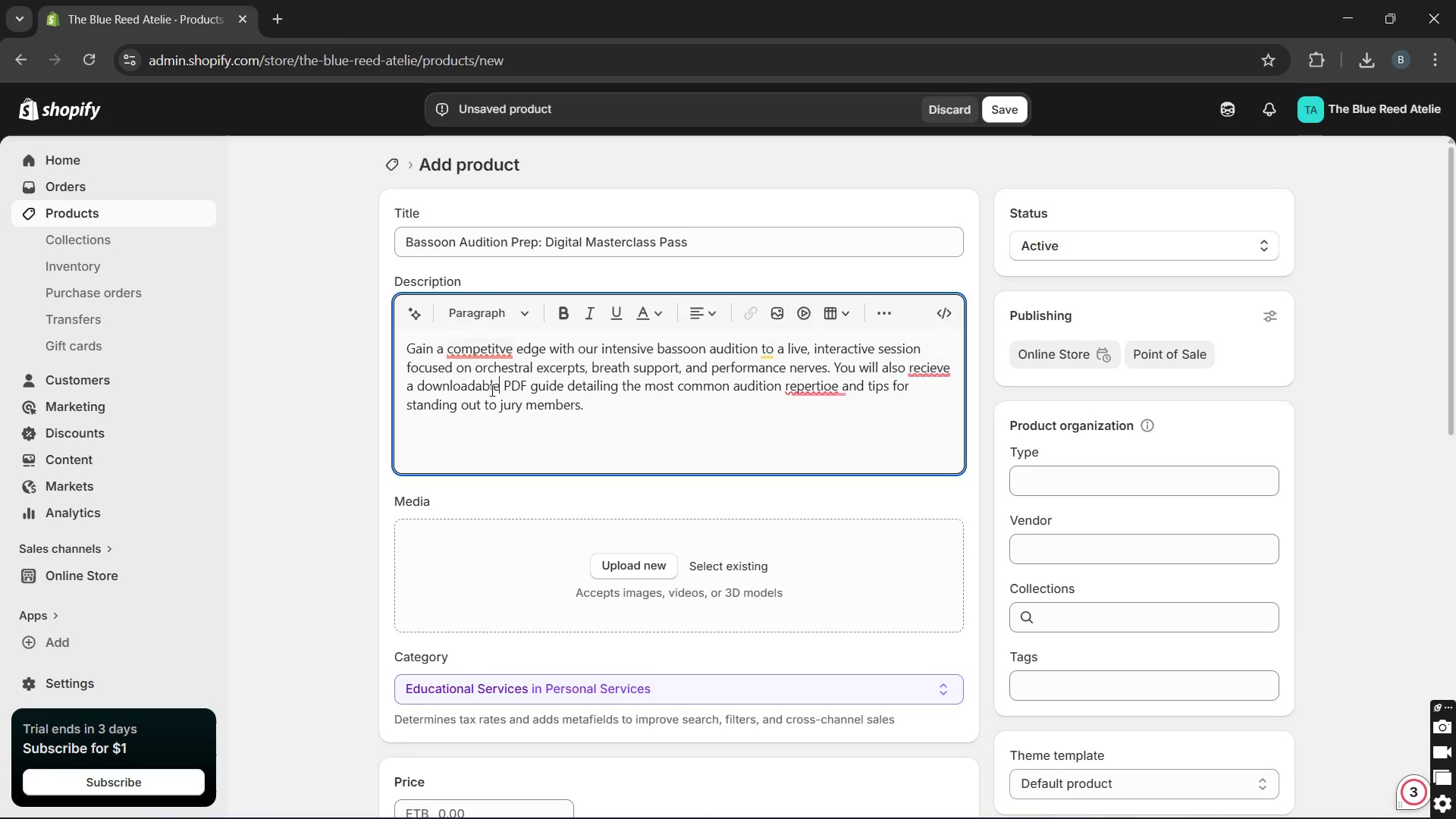 
key(Unknown)
 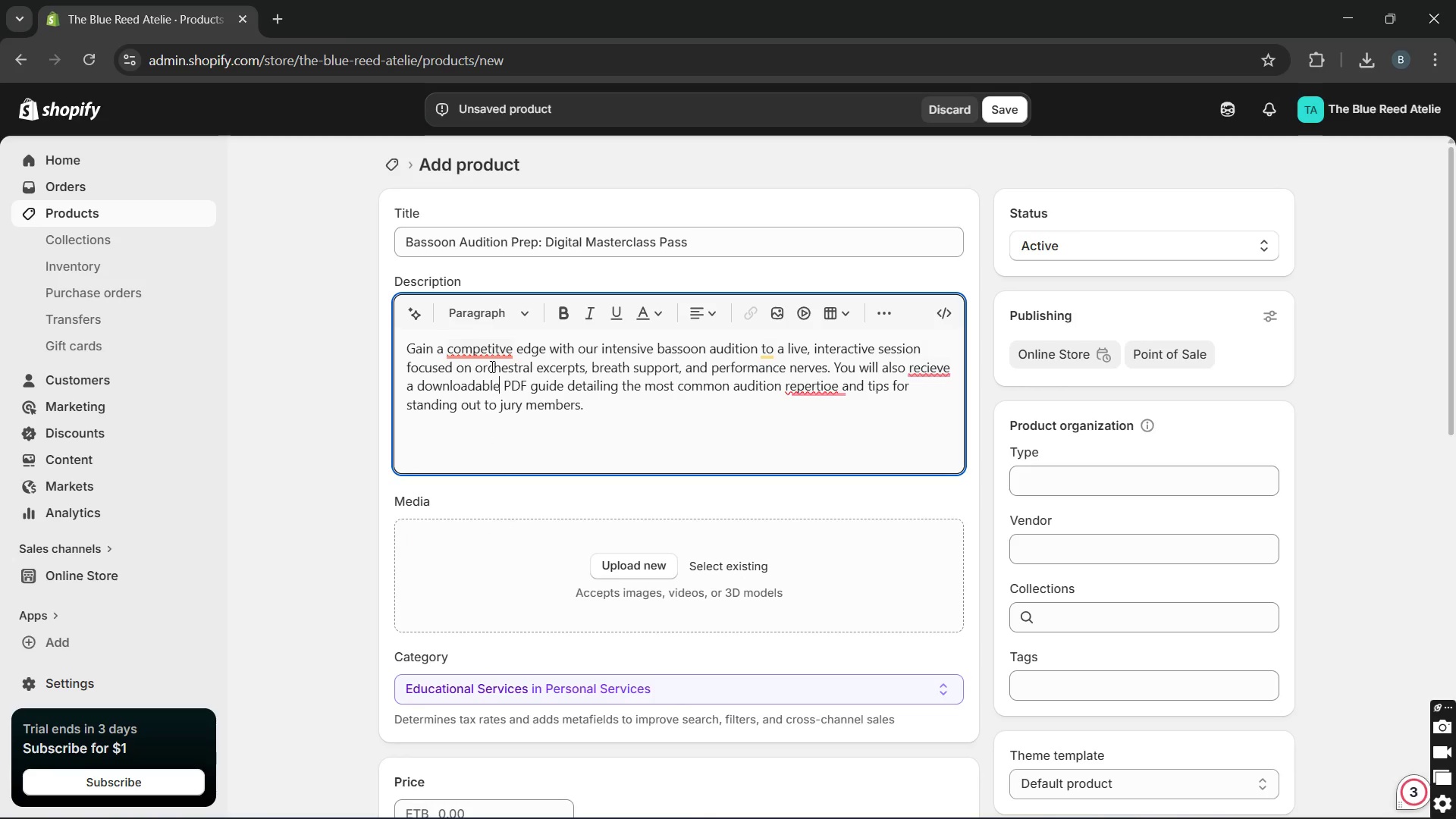 
key(Unknown)
 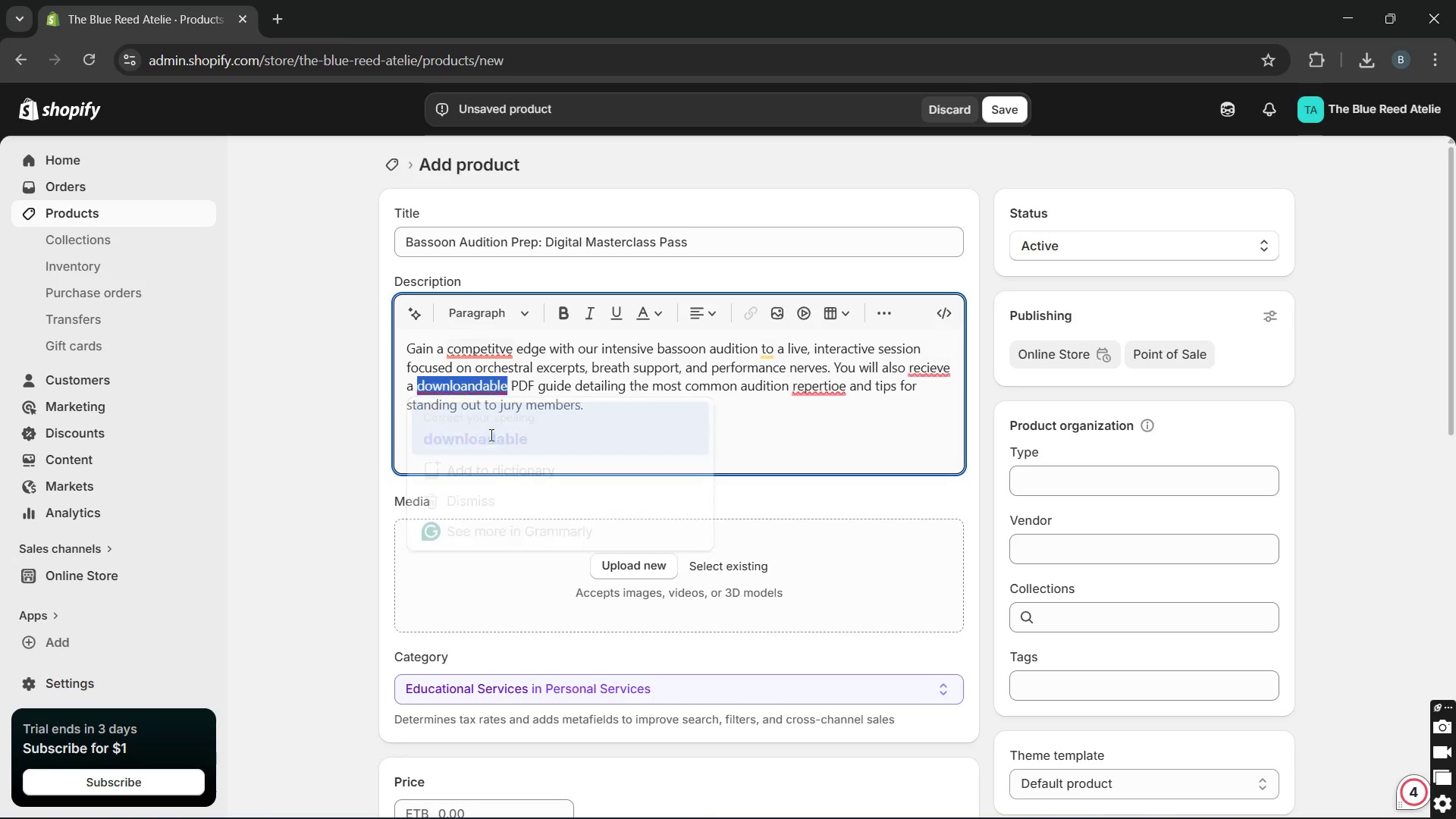 
key(Unknown)
 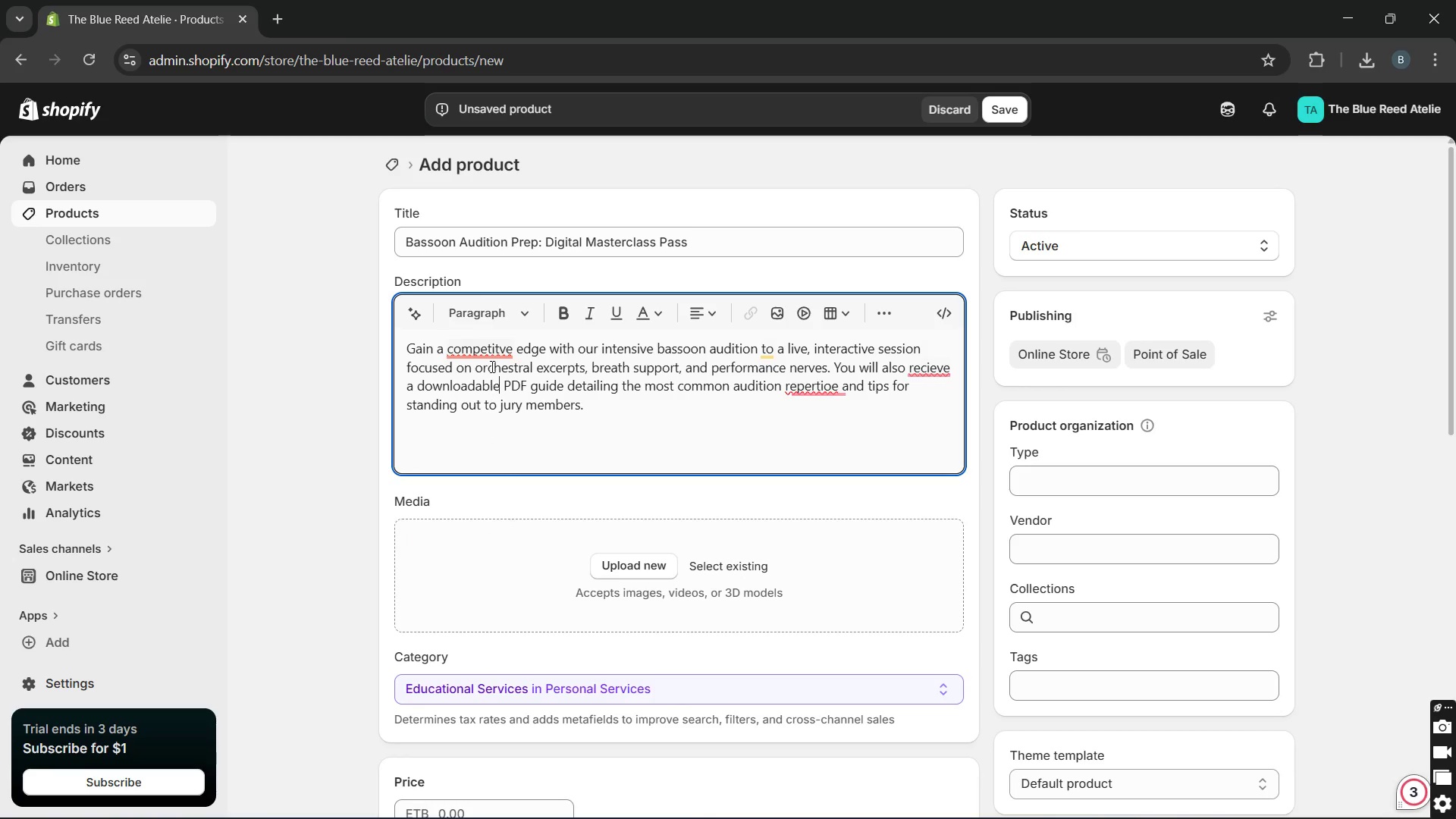 
key(Unknown)
 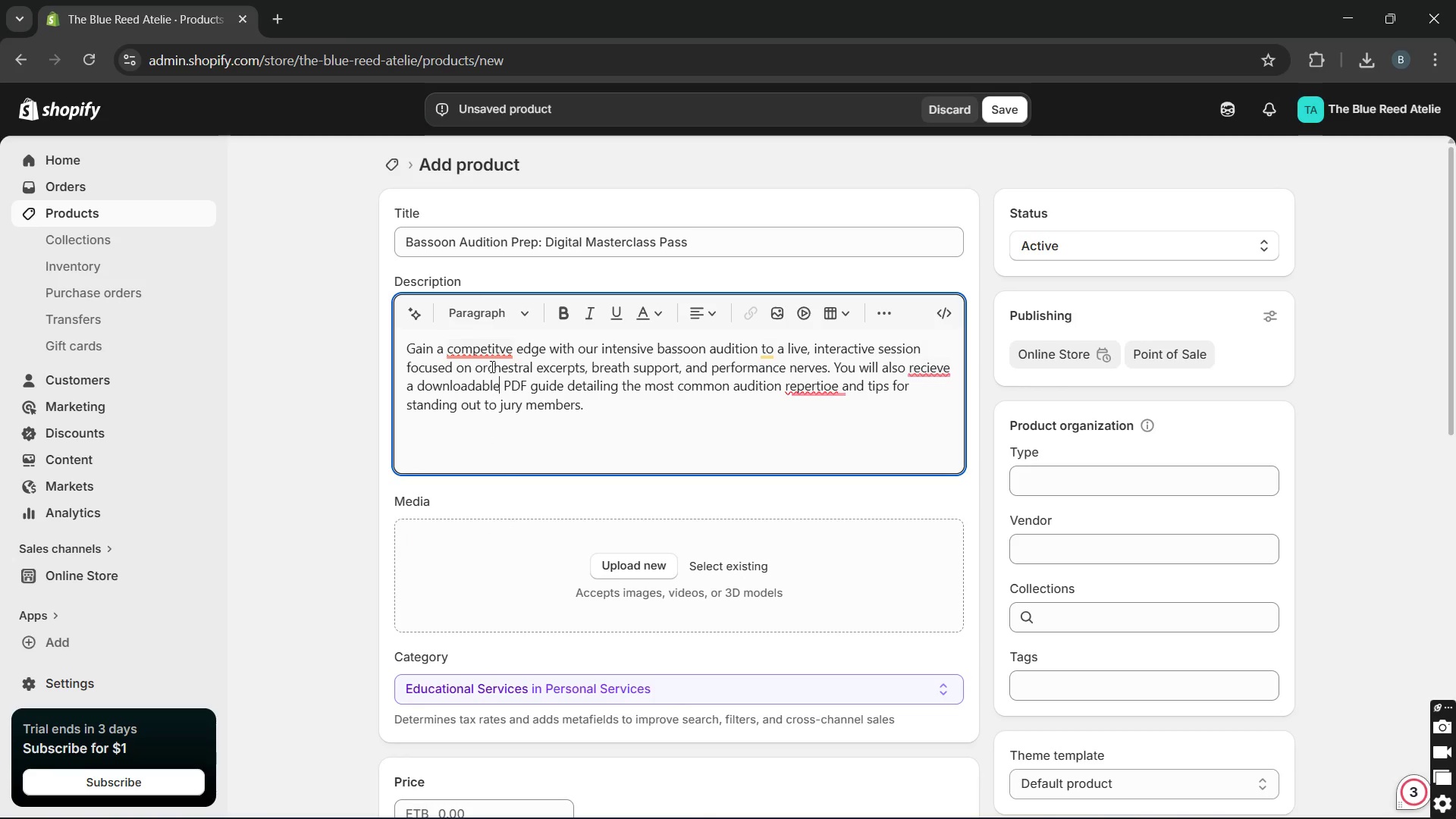 
key(Unknown)
 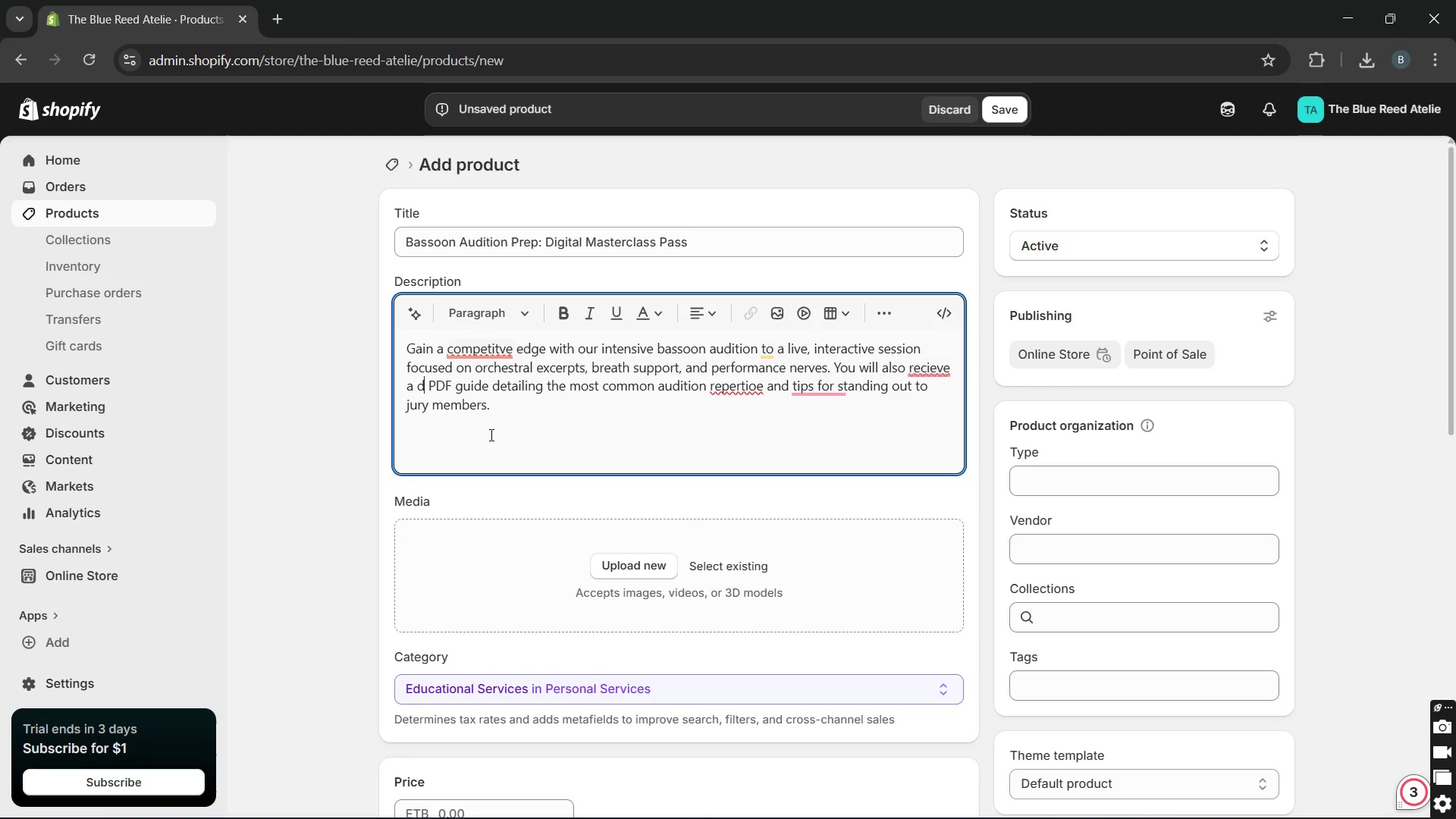 
key(Unknown)
 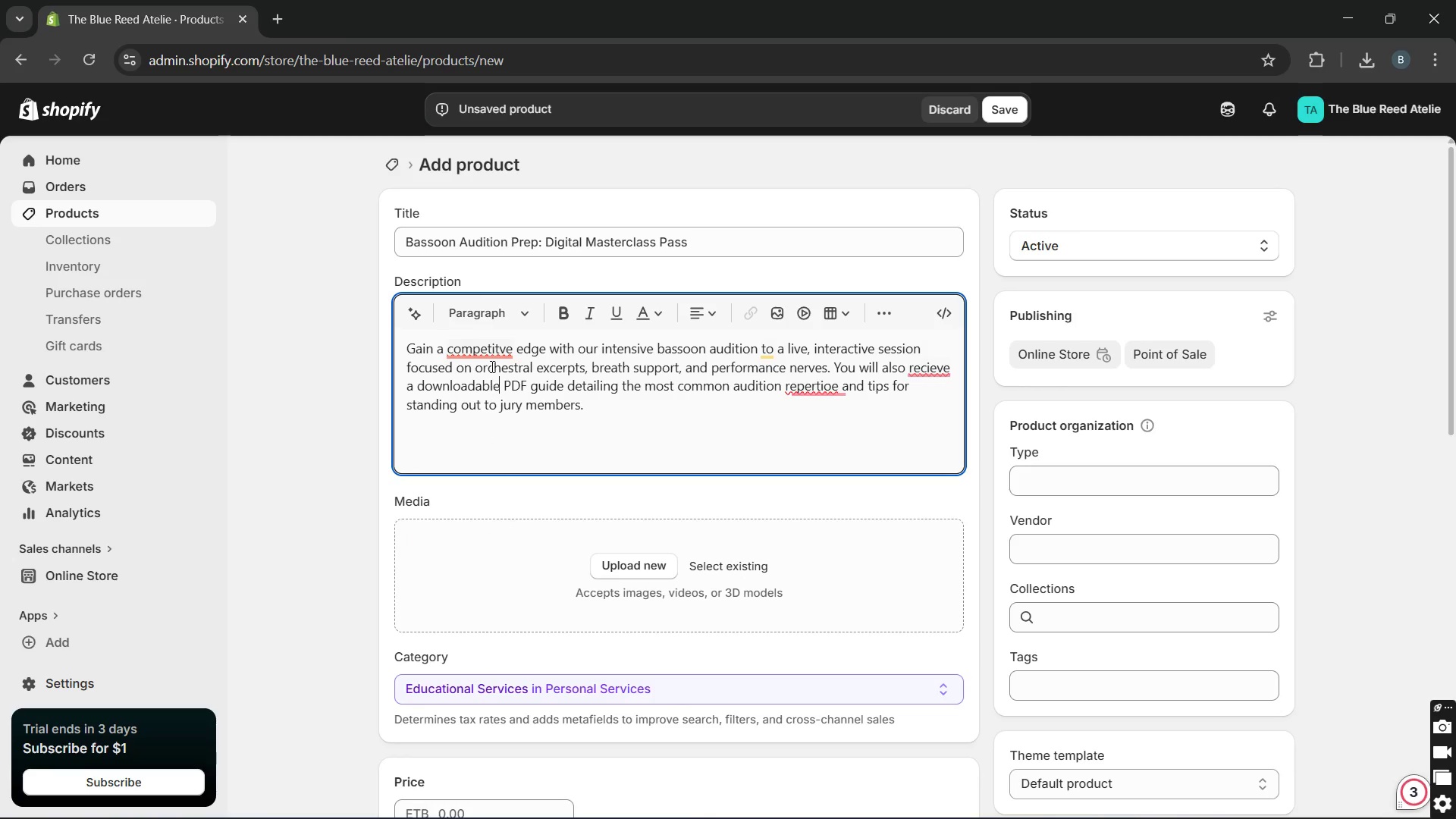 
hold_key(key=Unknown, duration=1.97)
 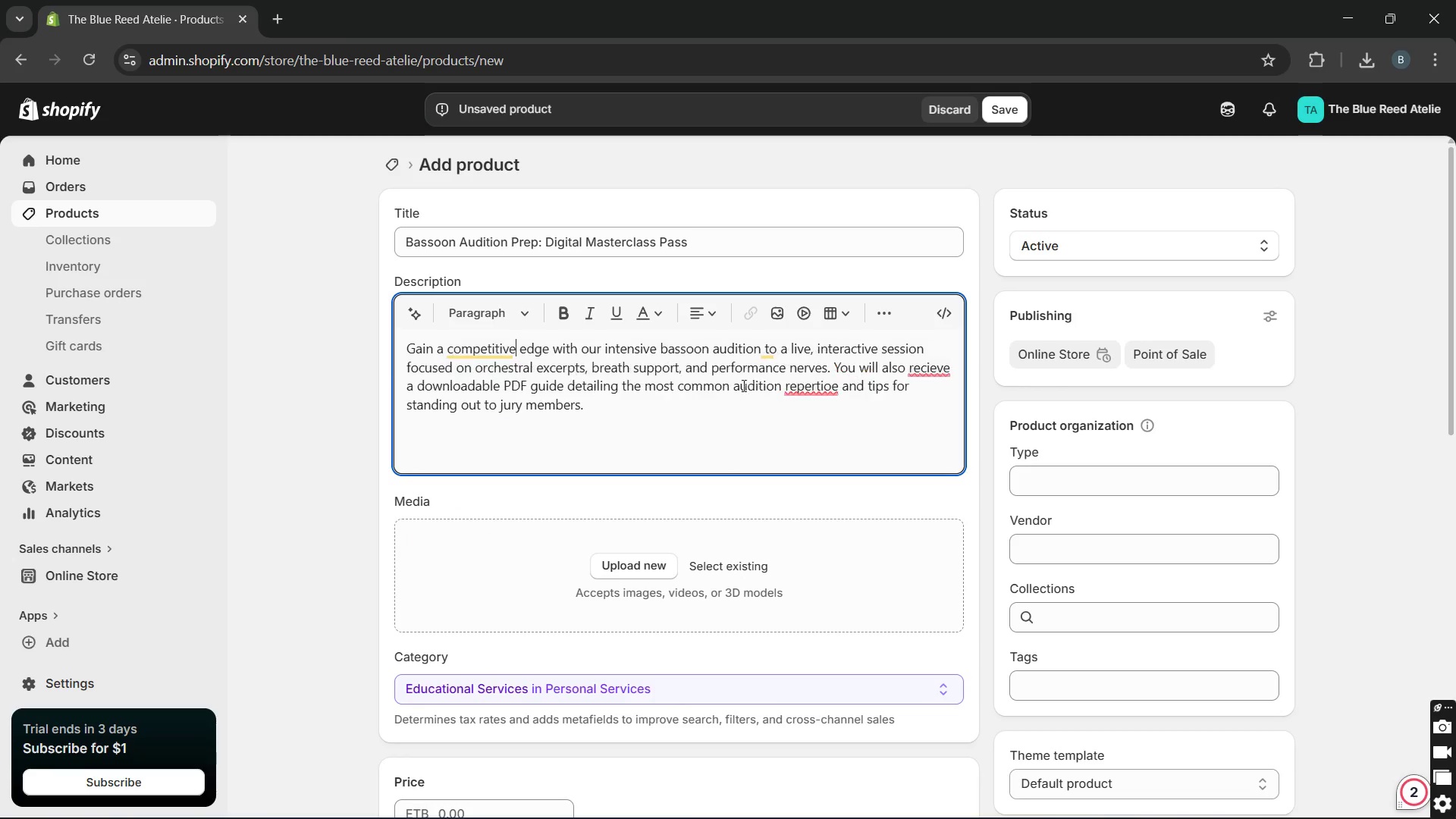 
left_click([502, 406])
 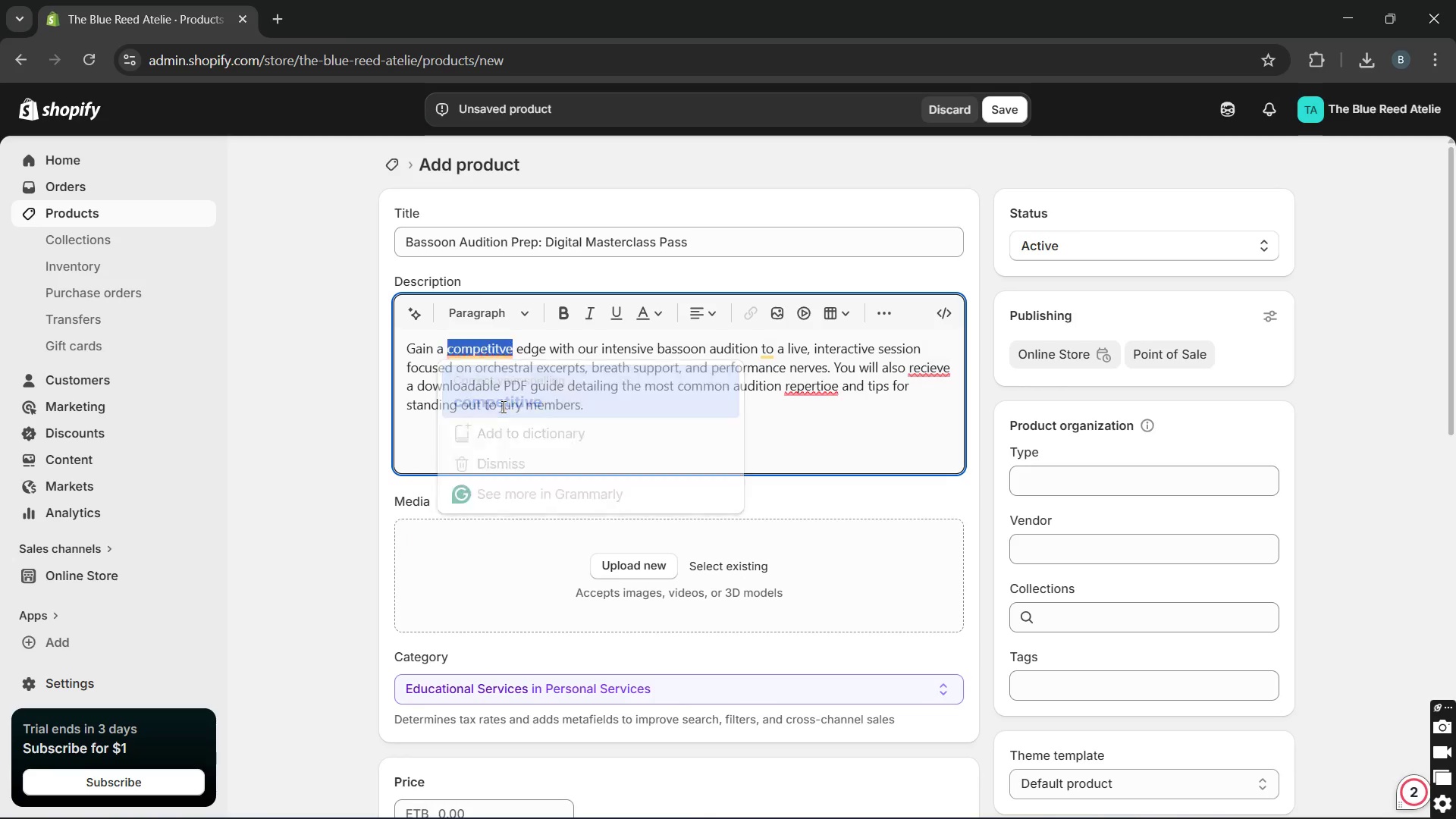 
key(Unknown)
 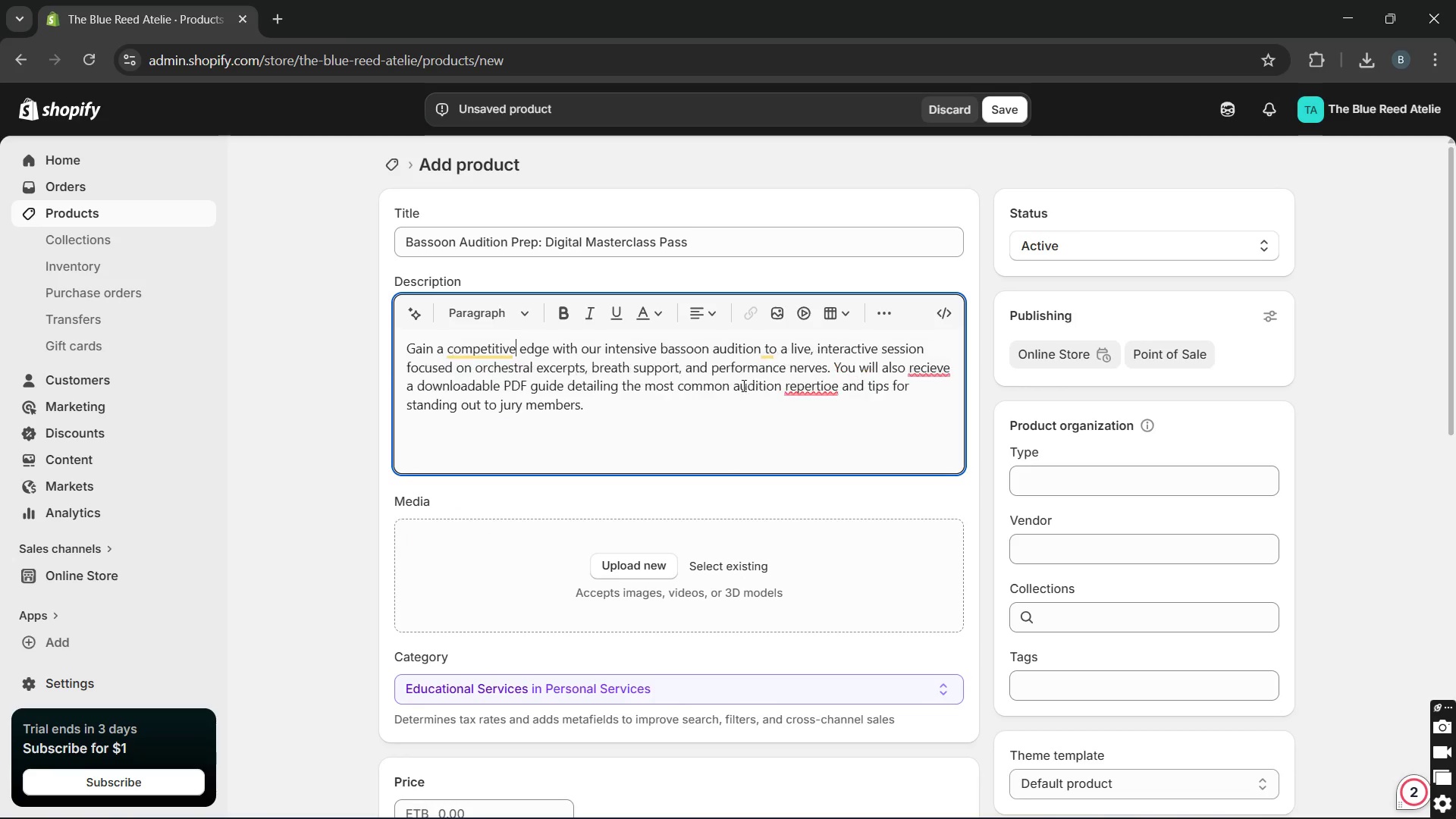 
key(Unknown)
 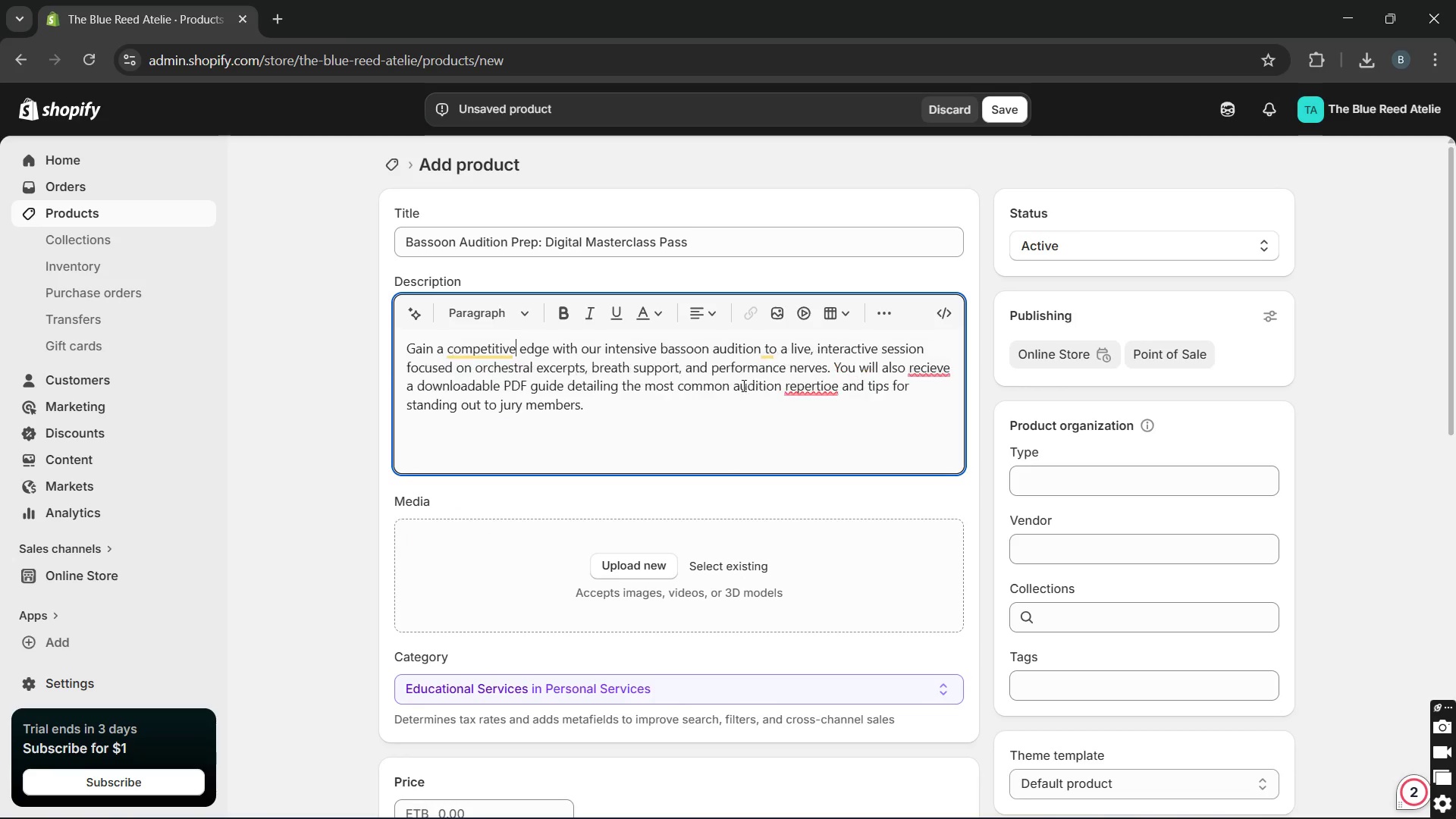 
key(Unknown)
 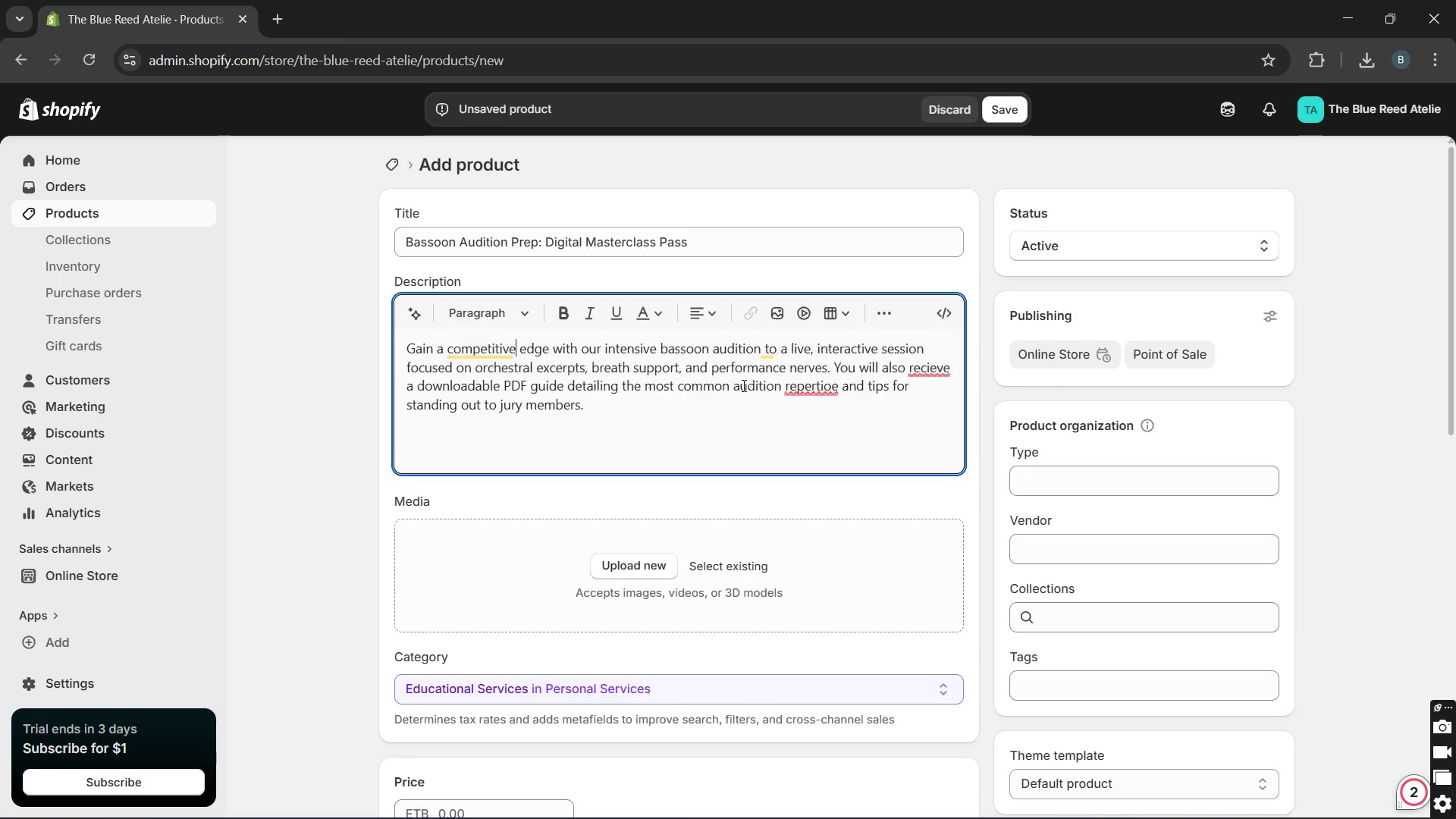 
key(Unknown)
 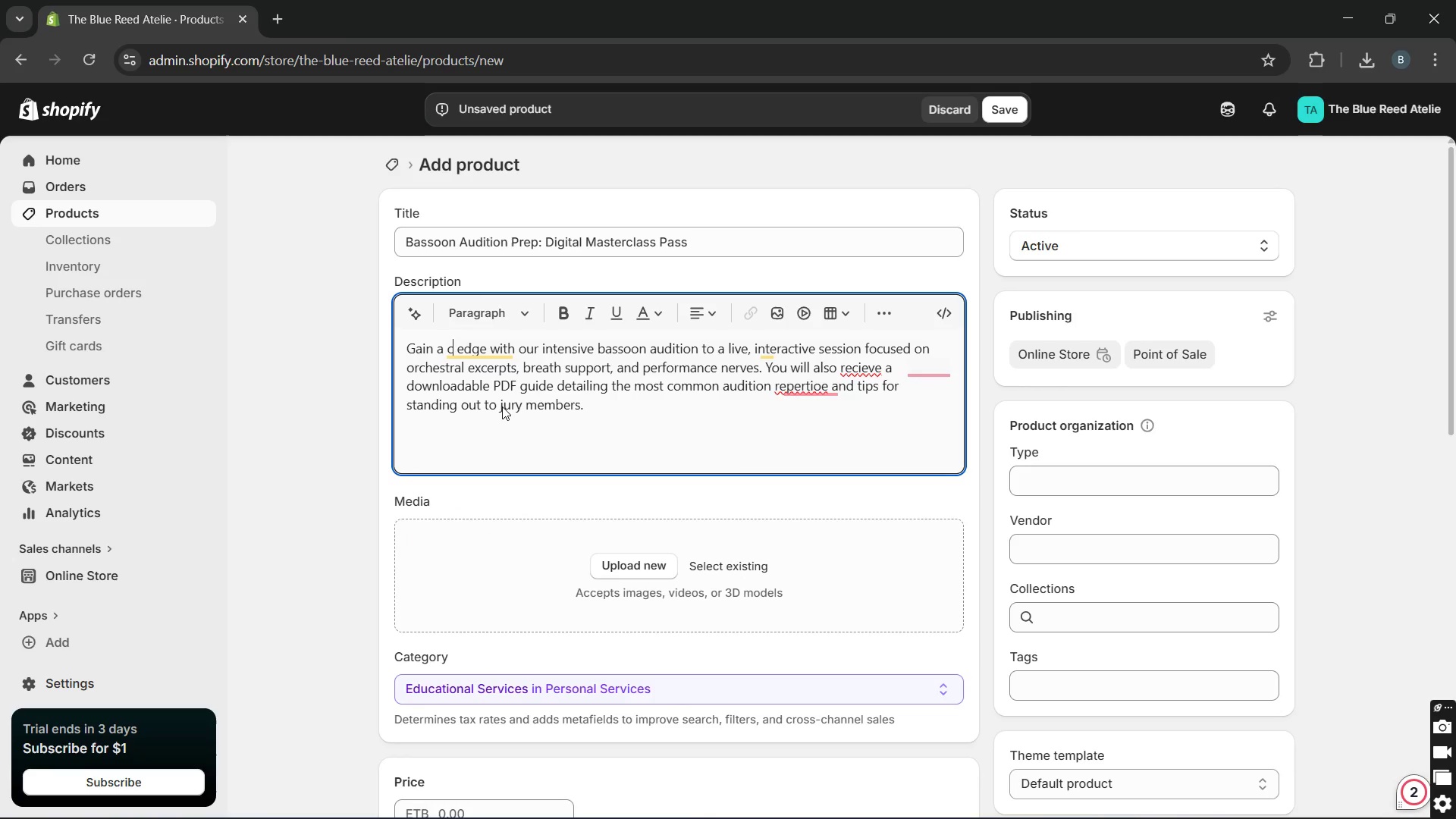 
key(Unknown)
 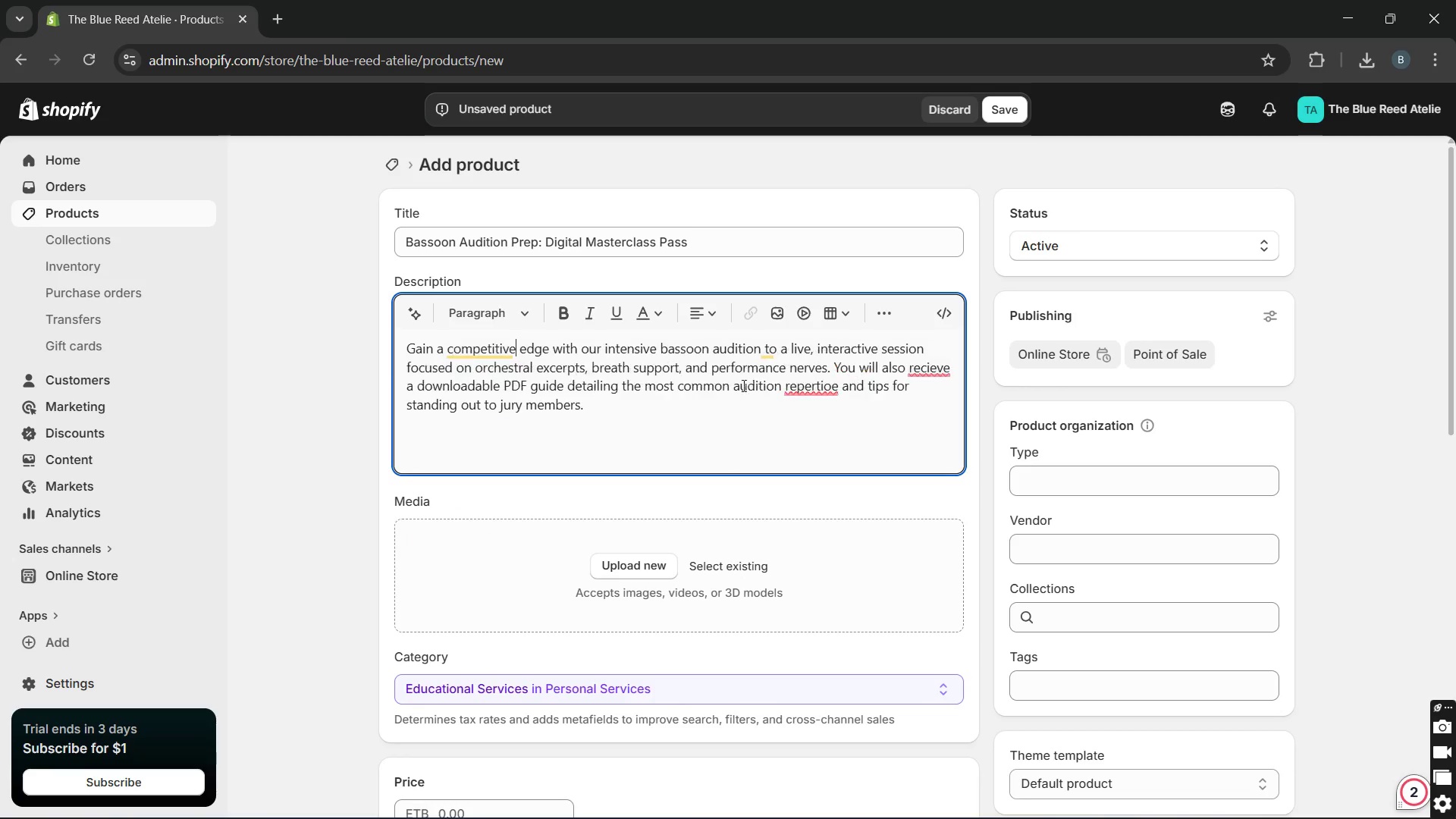 
key(Unknown)
 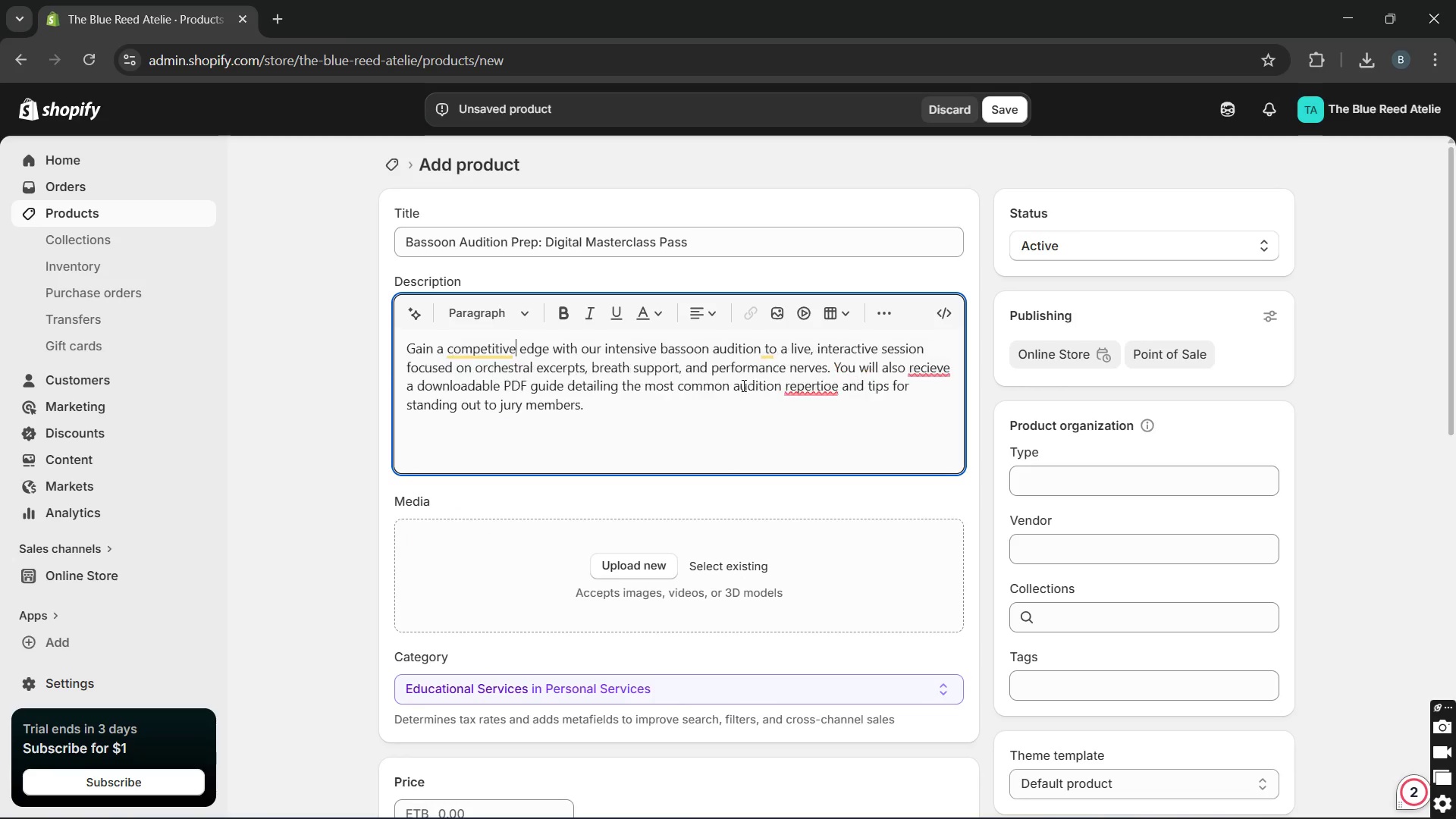 
key(Unknown)
 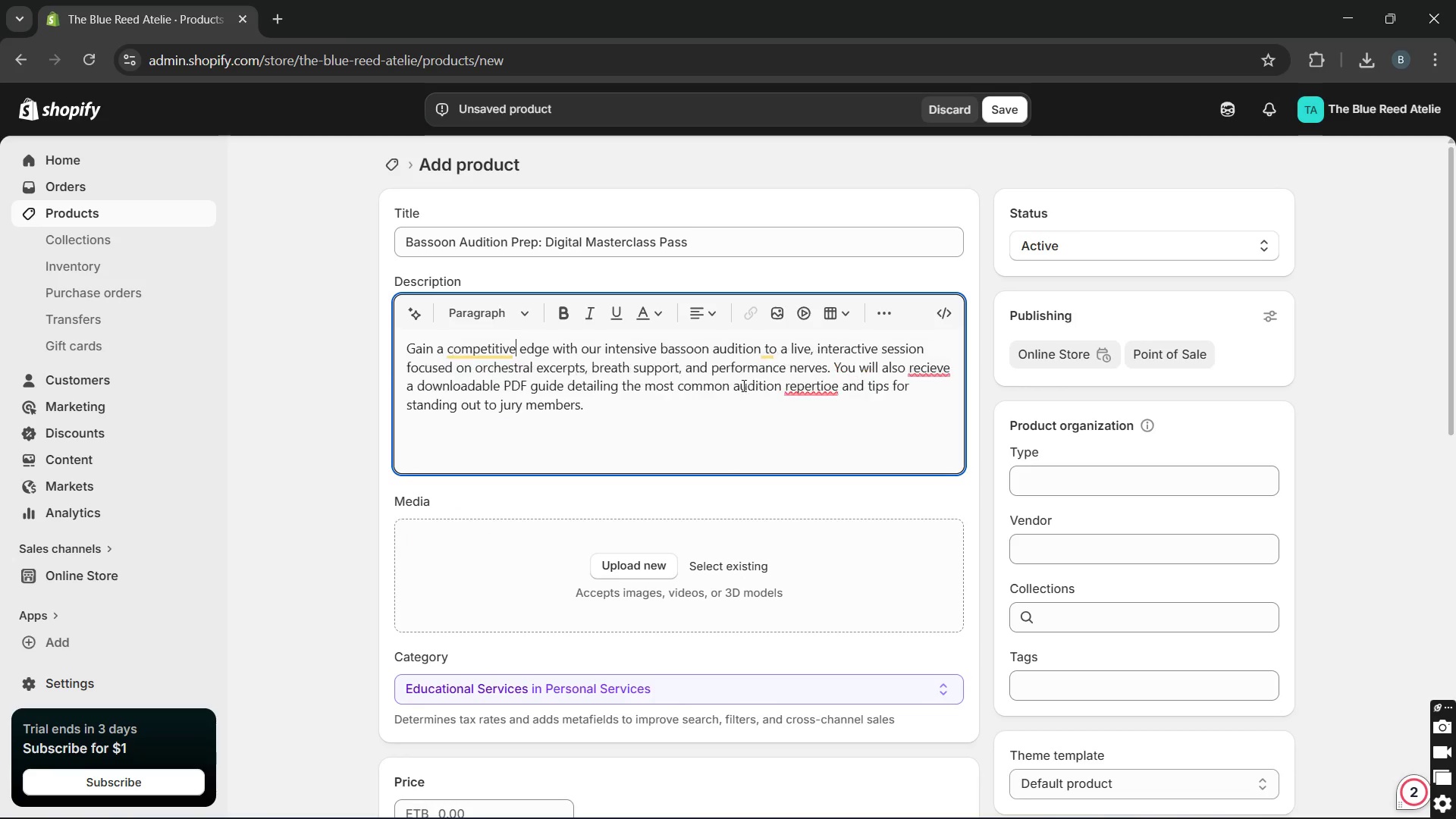 
key(Unknown)
 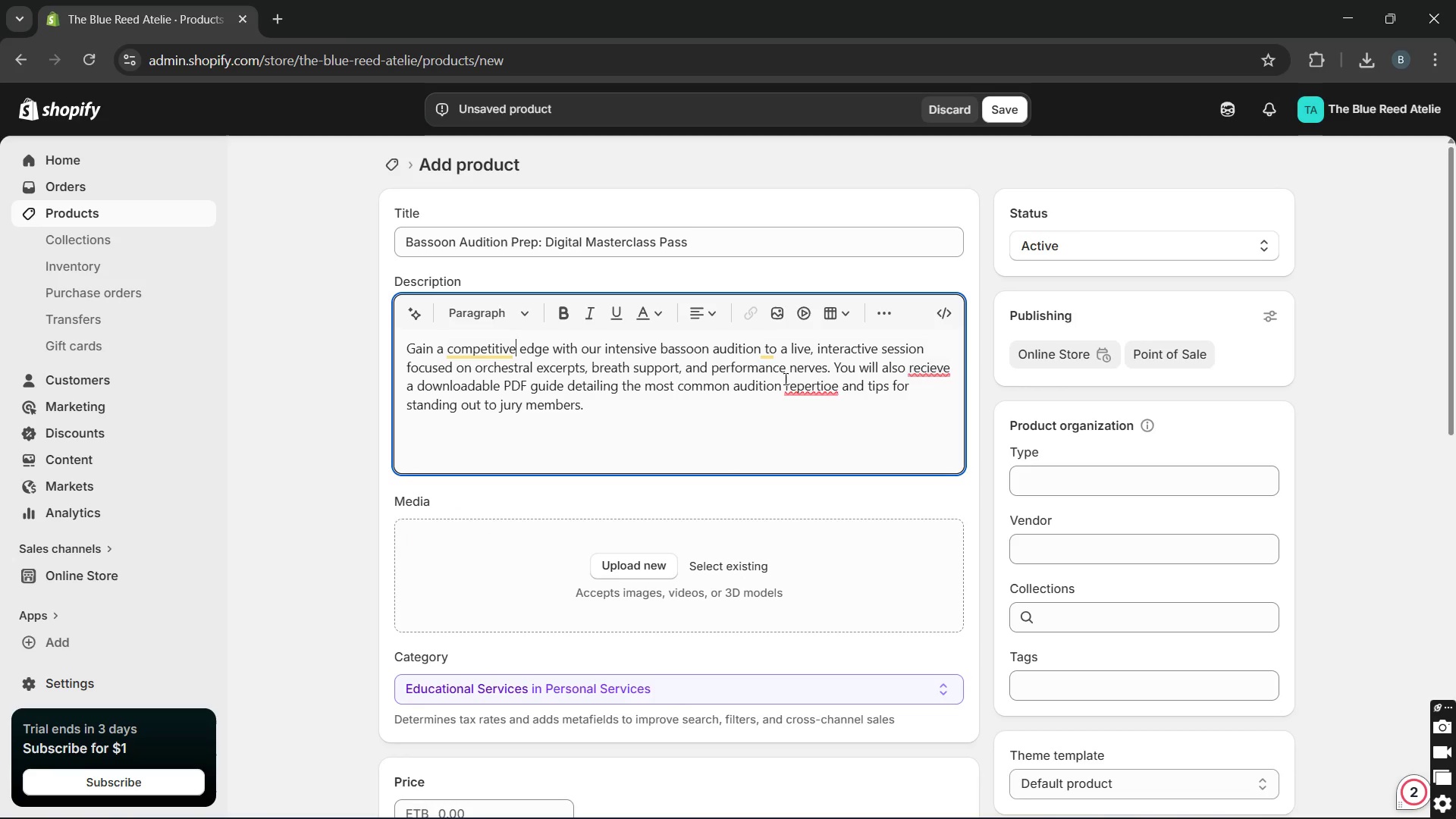 
key(Unknown)
 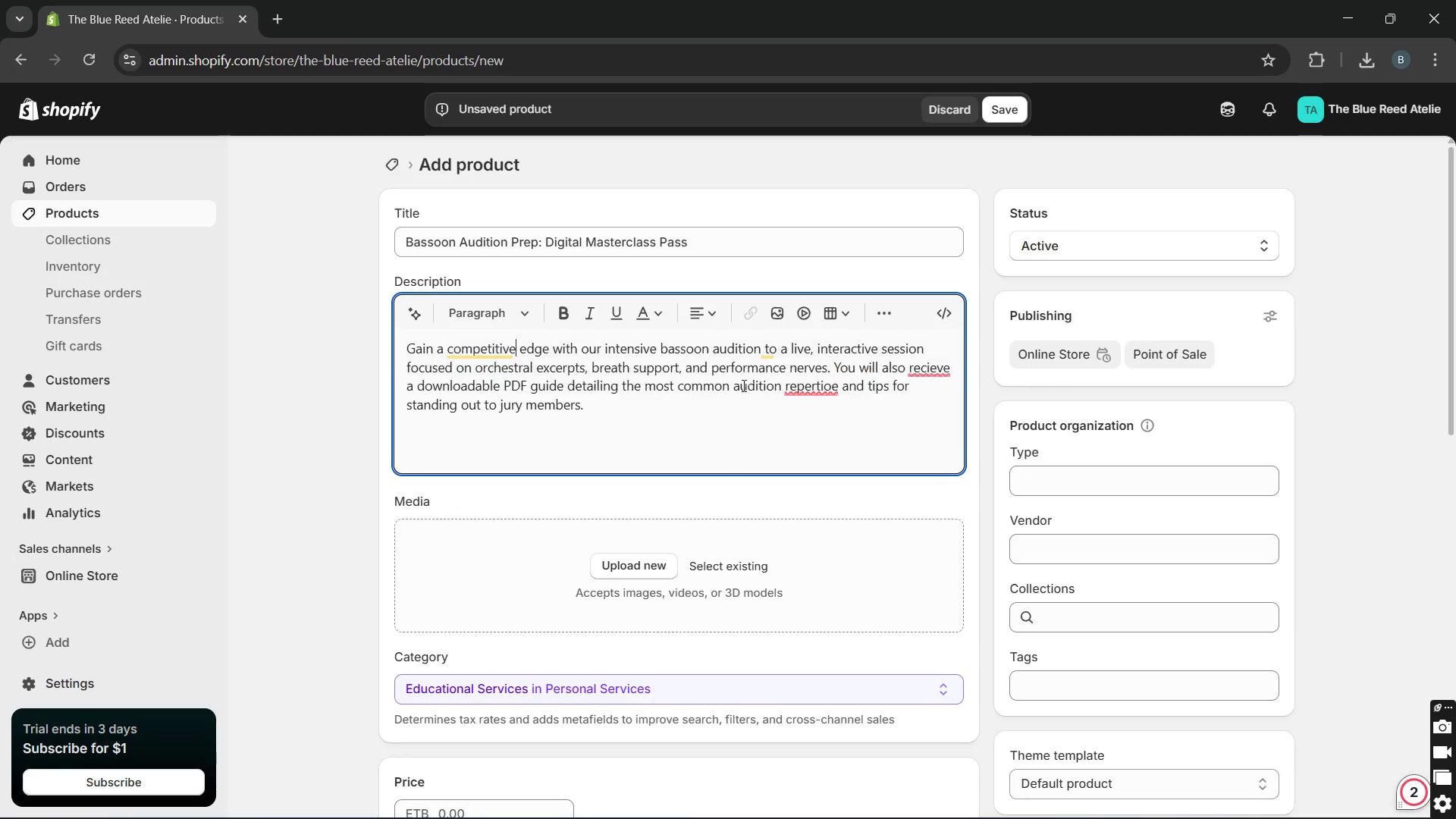 
mouse_move([820, 387])
 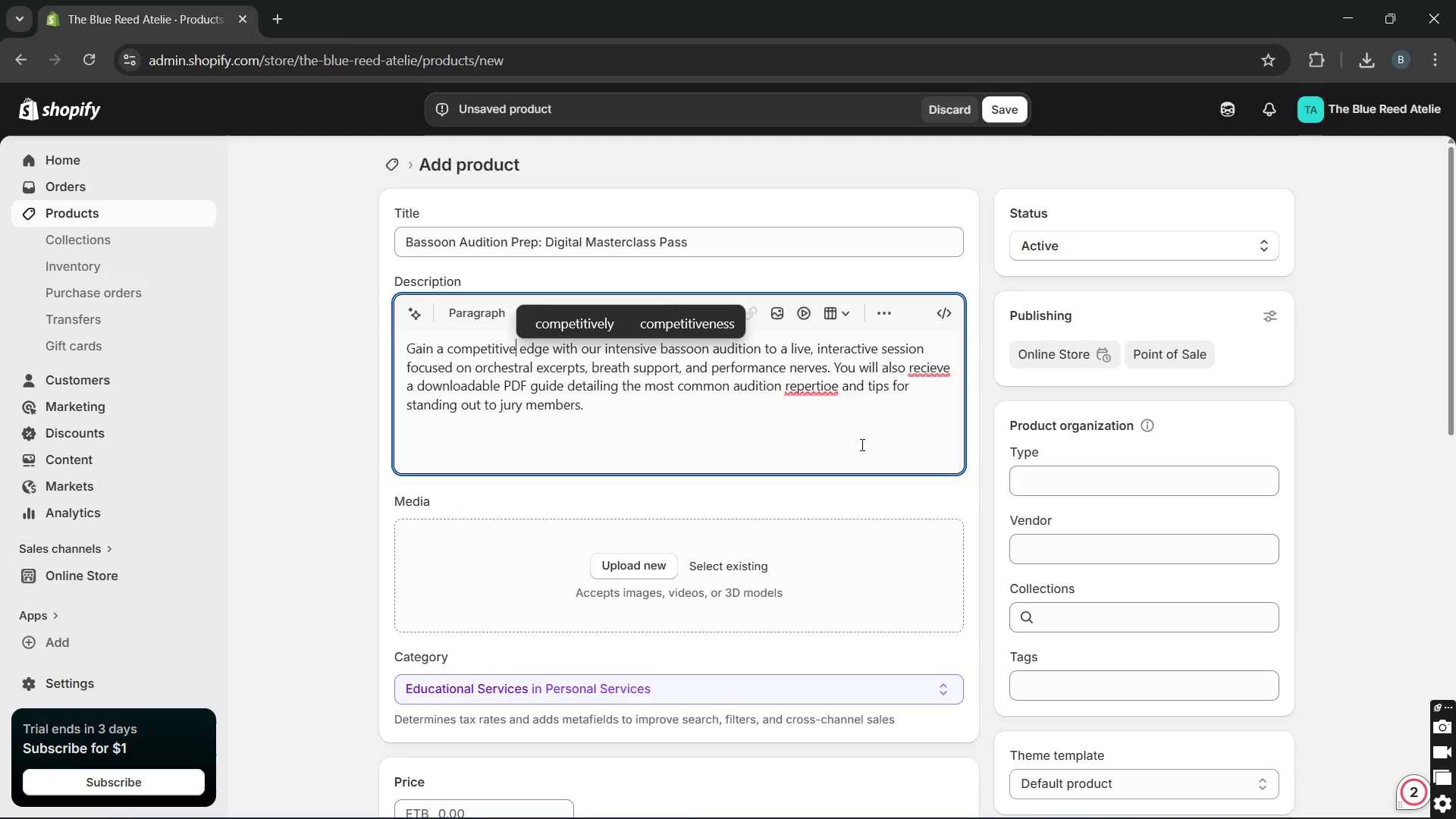 
left_click_drag(start_coordinate=[861, 444], to_coordinate=[812, 384])
 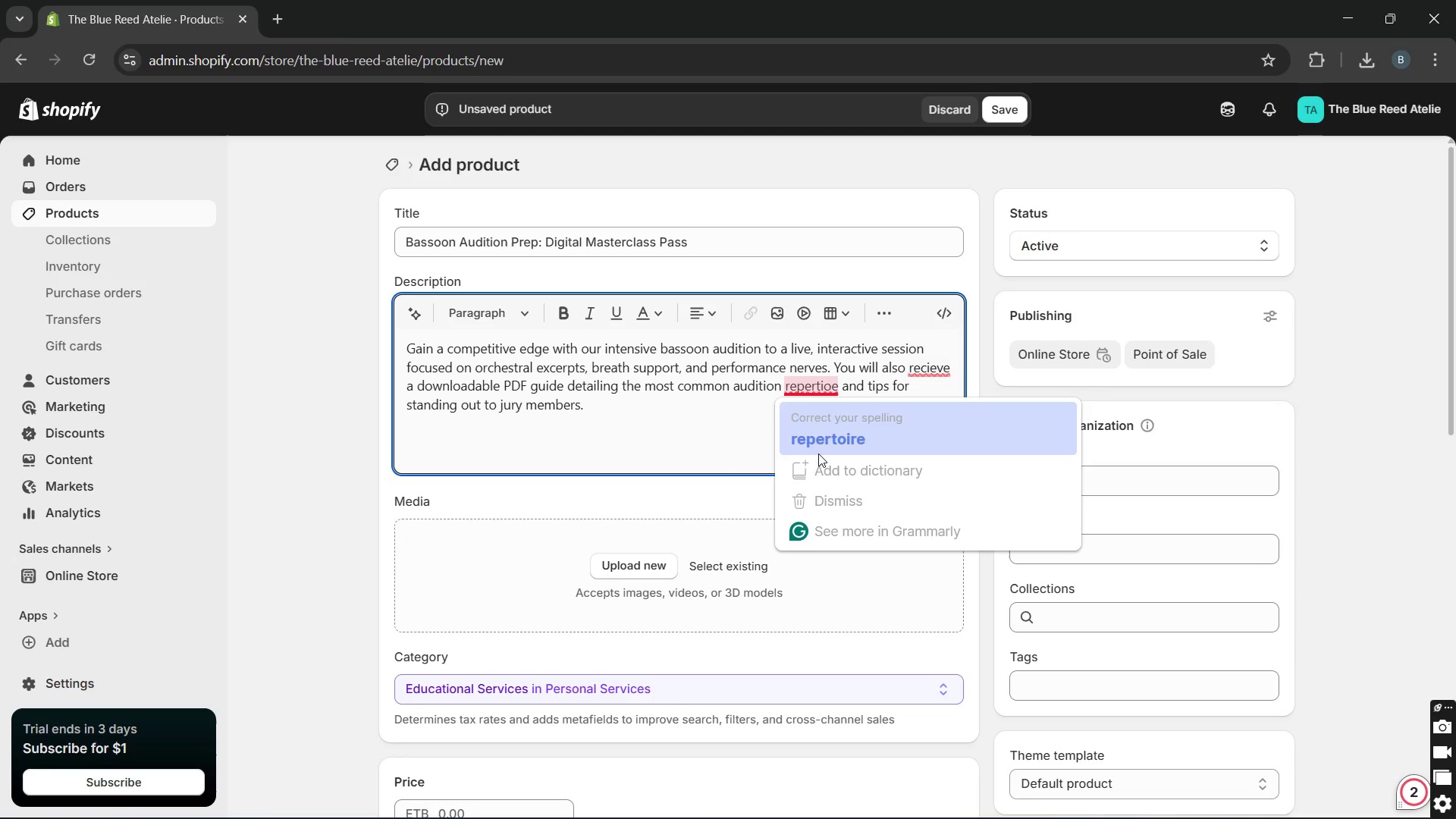 
left_click([818, 453])
 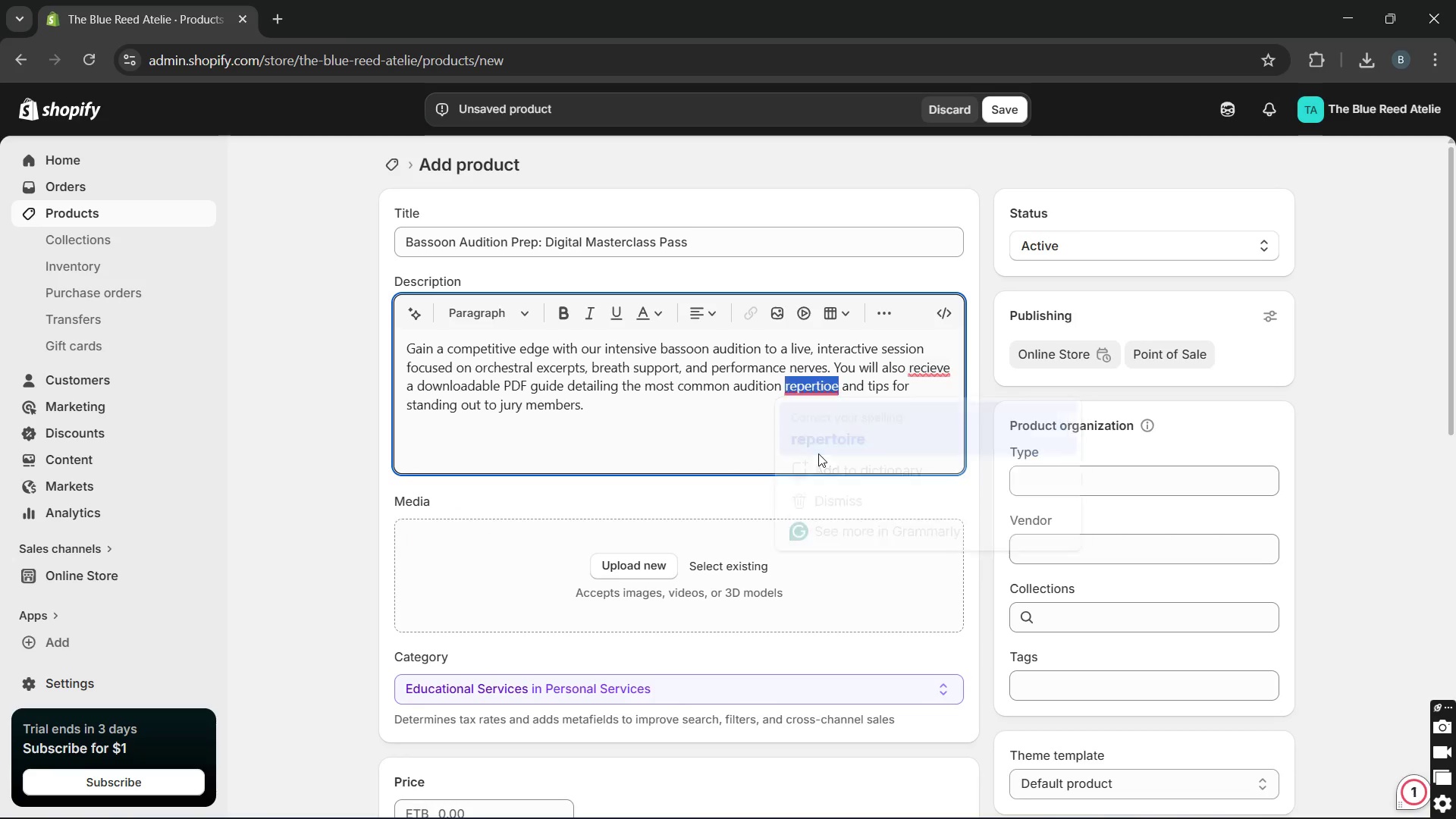 
key(Unknown)
 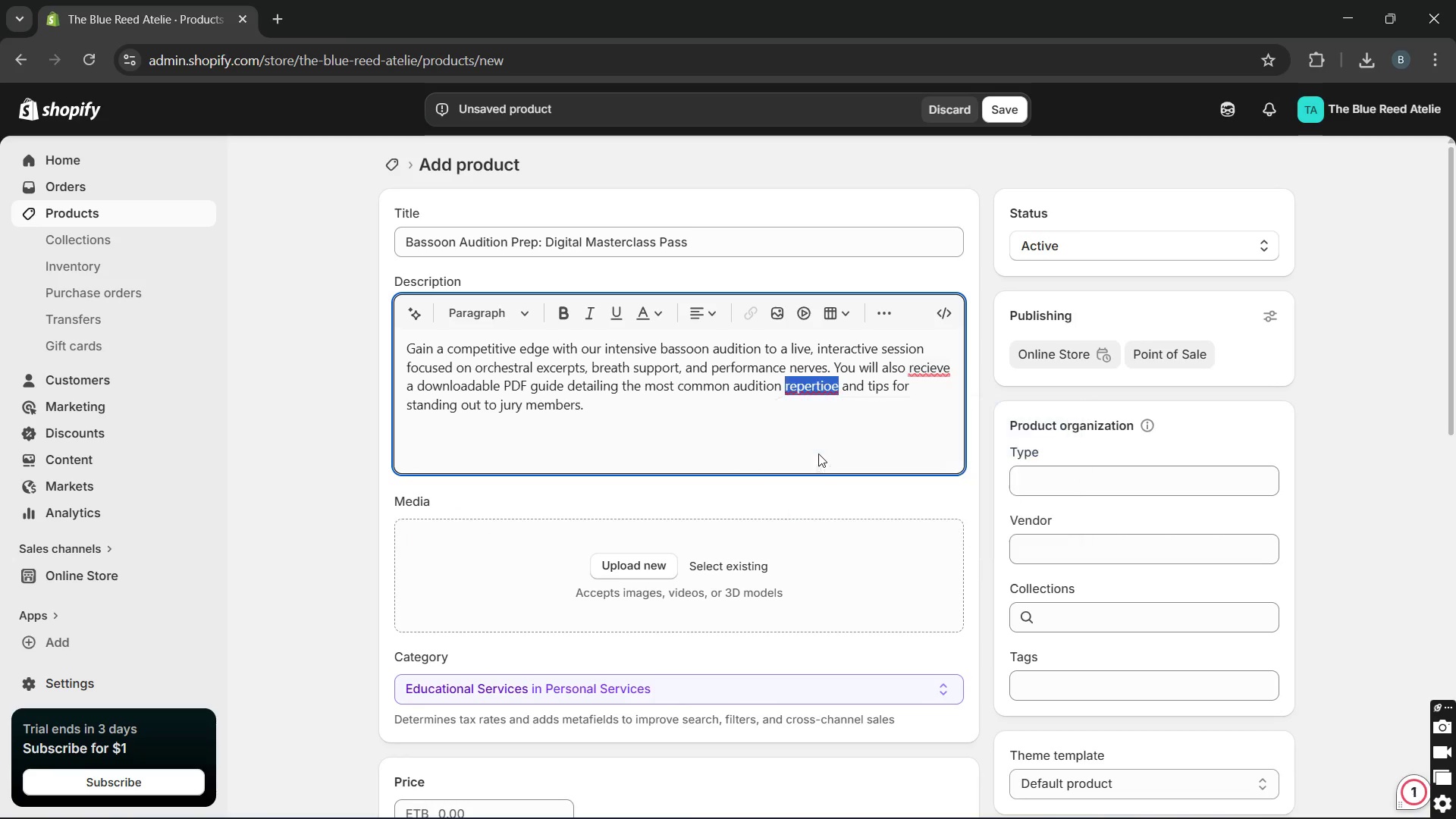 
key(Unknown)
 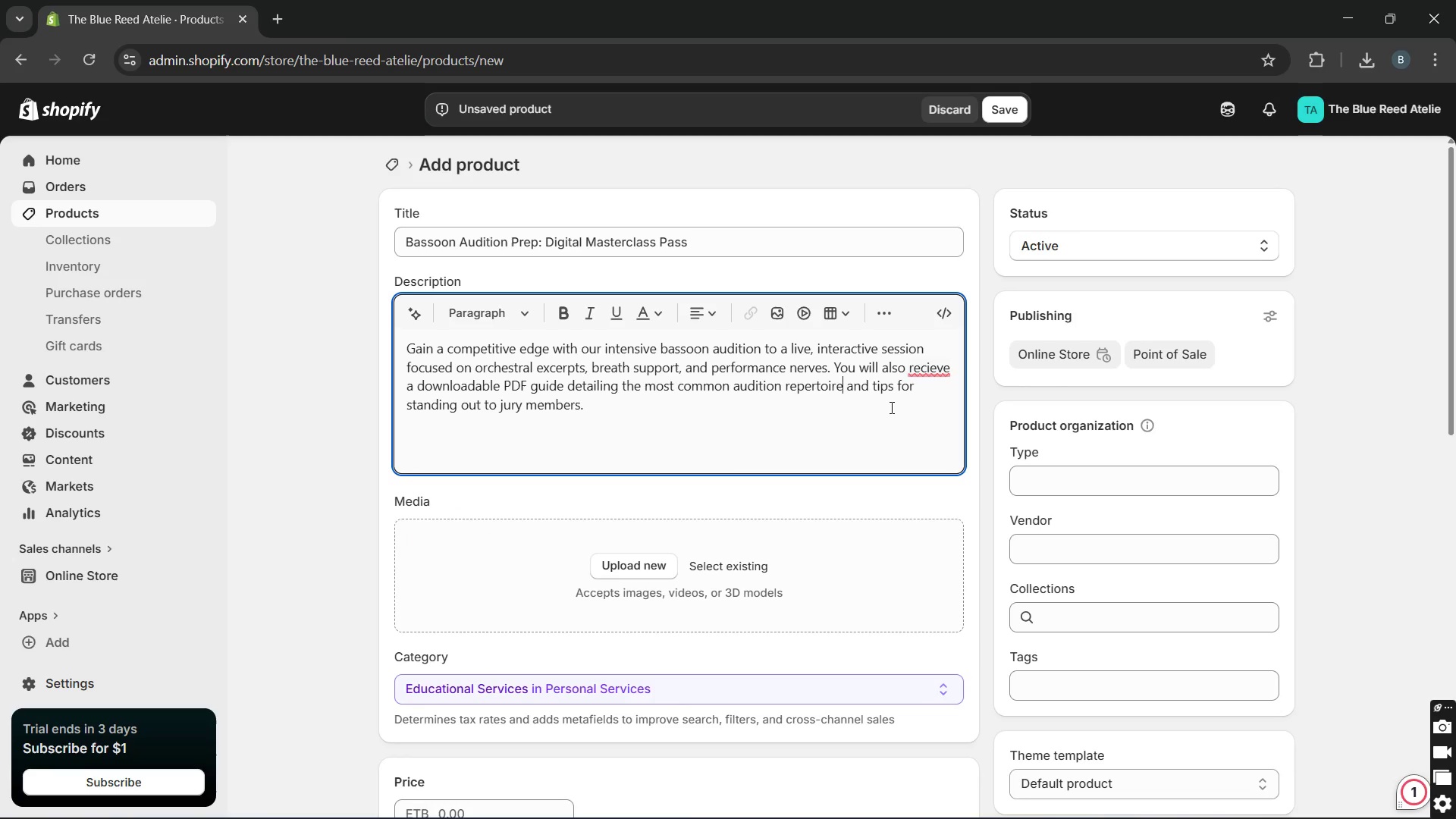 
key(Unknown)
 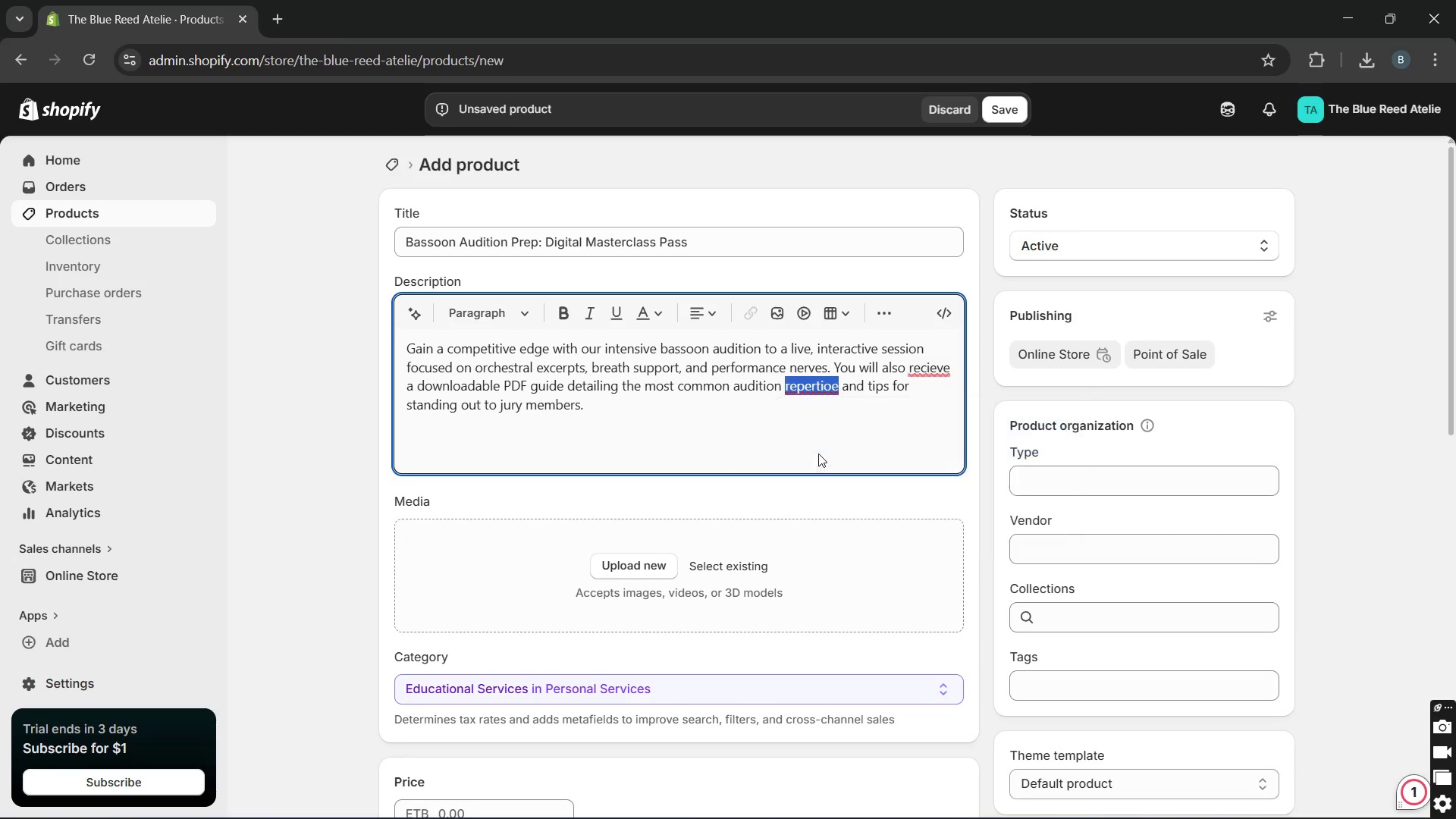 
key(Unknown)
 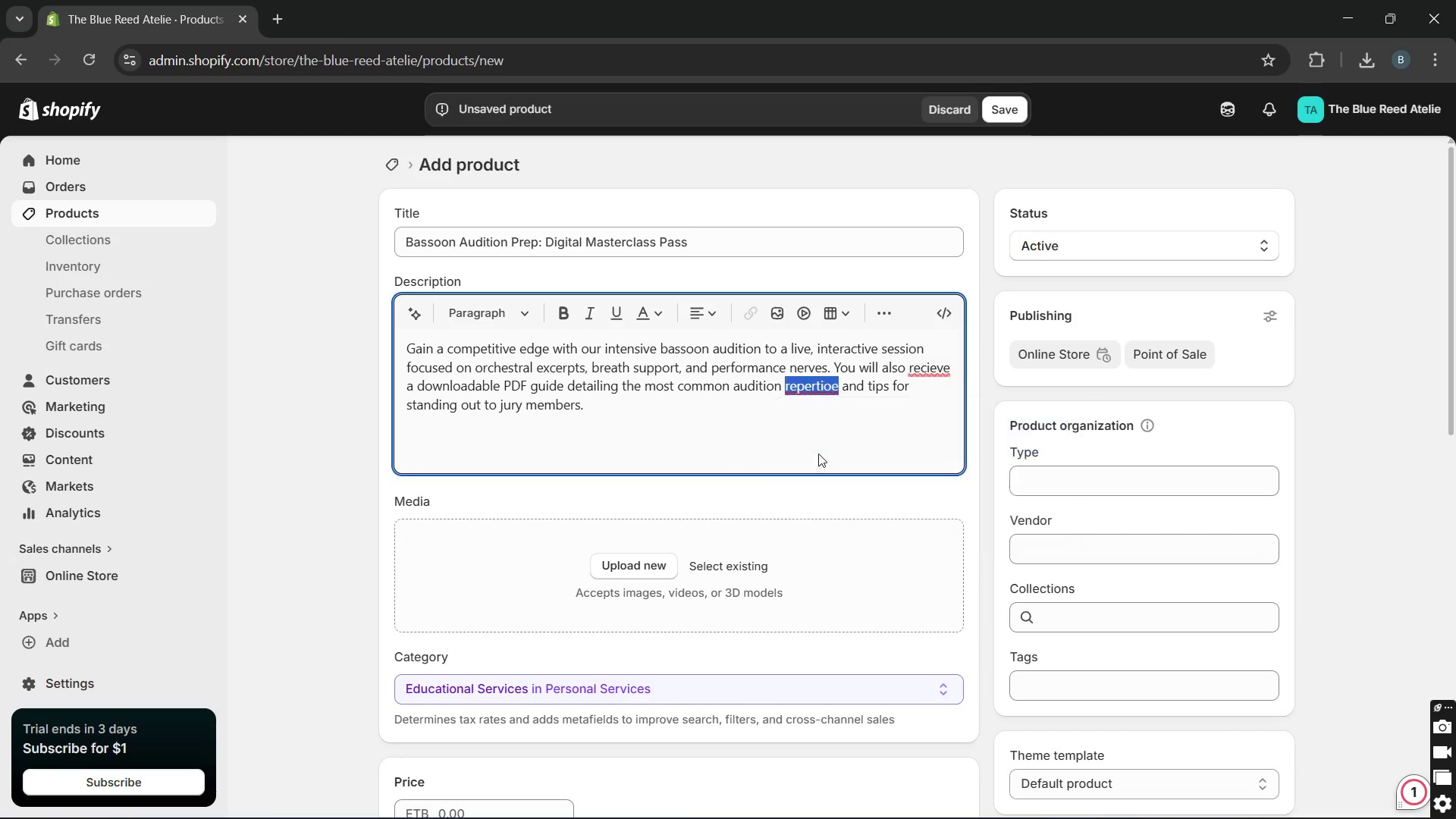 
key(Unknown)
 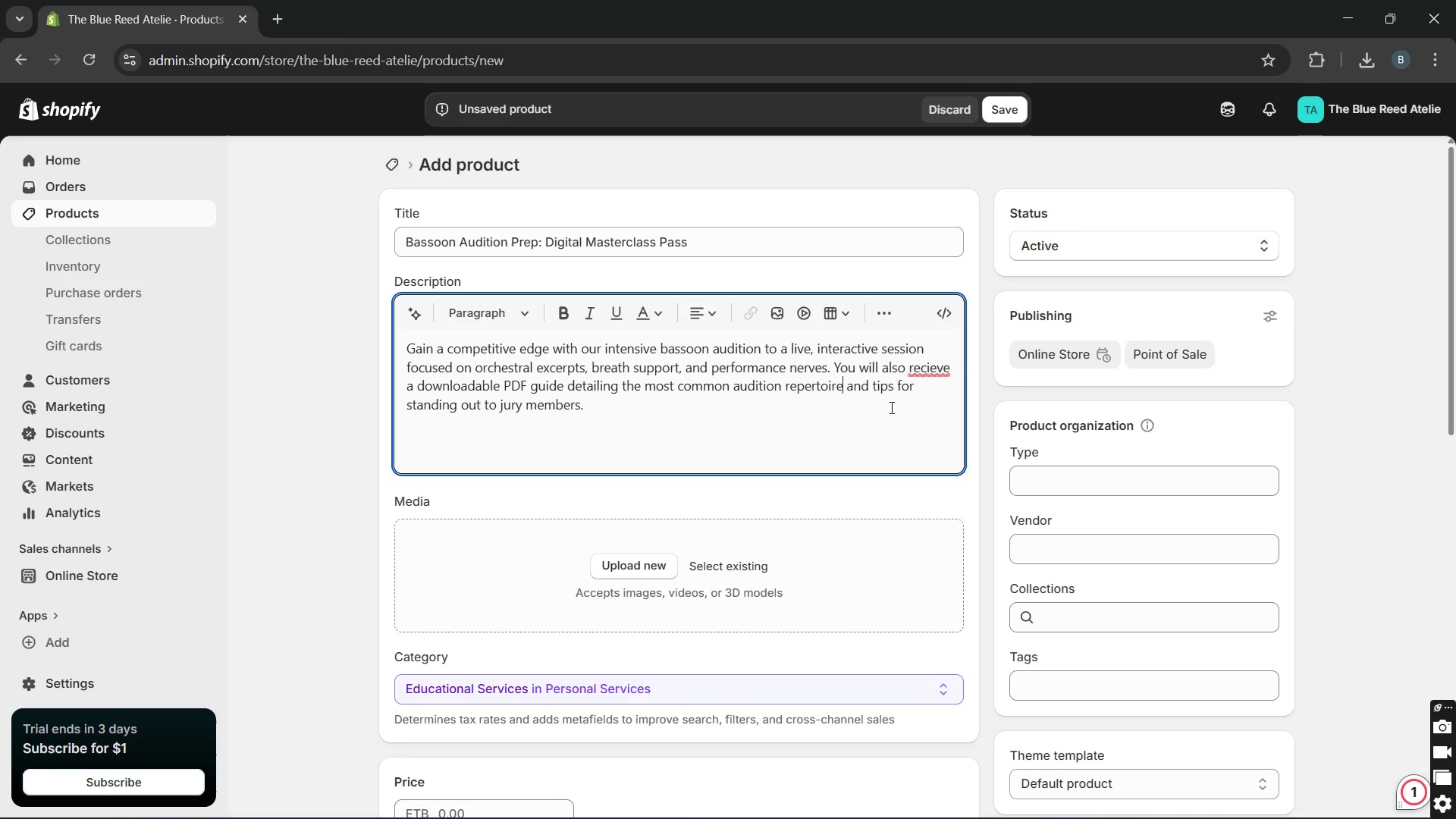 
key(Unknown)
 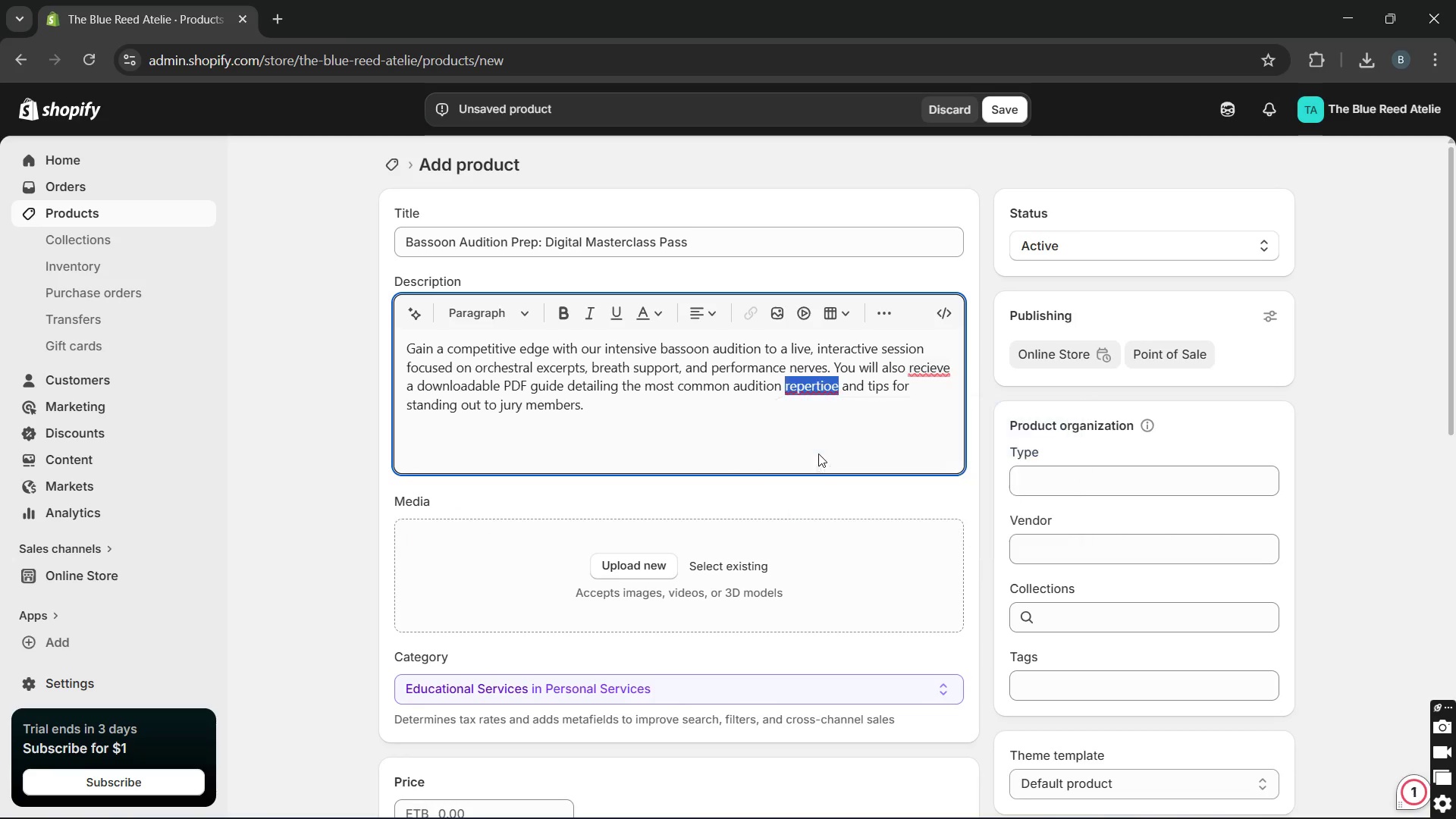 
key(Unknown)
 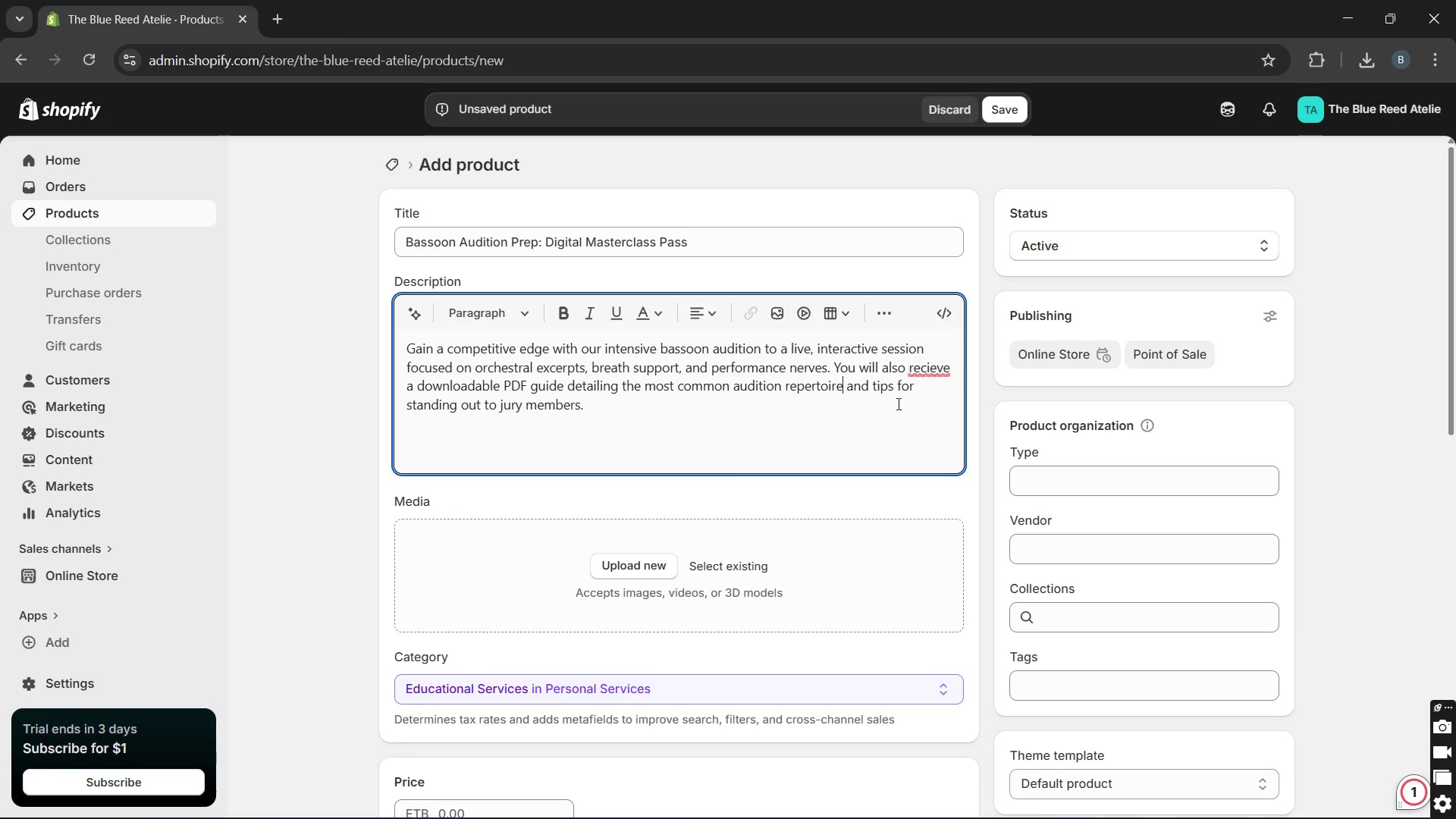 
key(Unknown)
 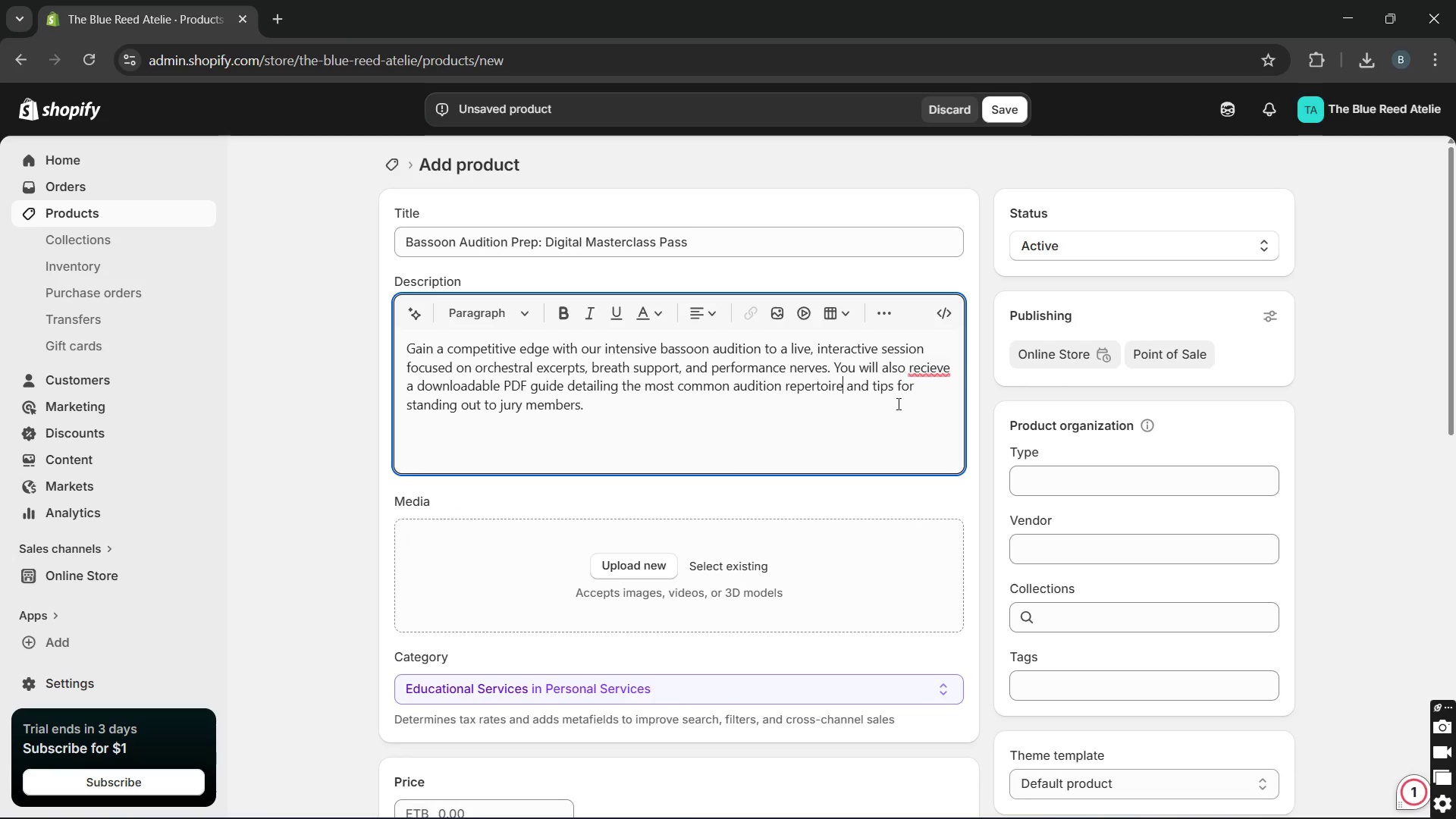 
key(Unknown)
 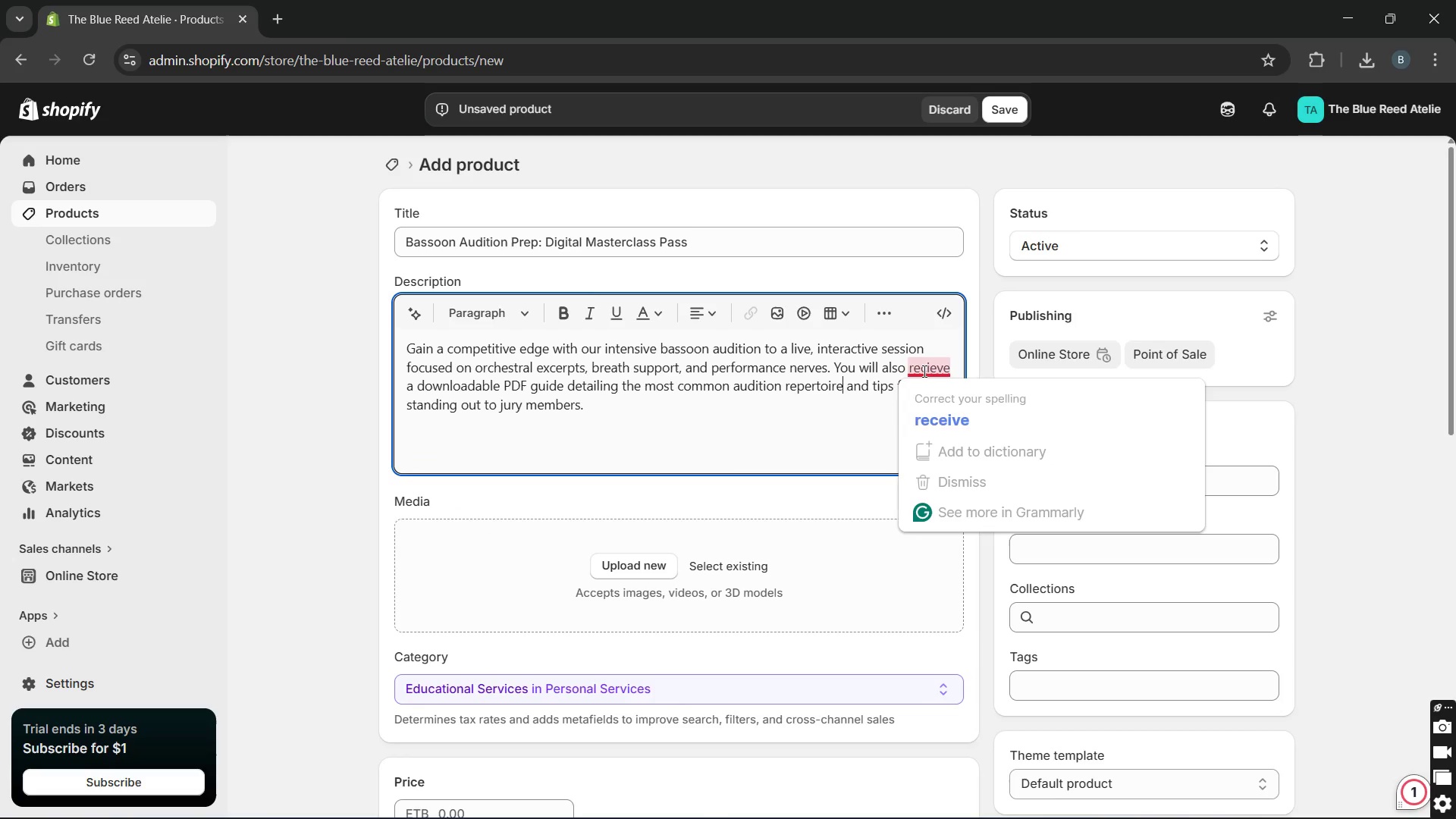 
key(Unknown)
 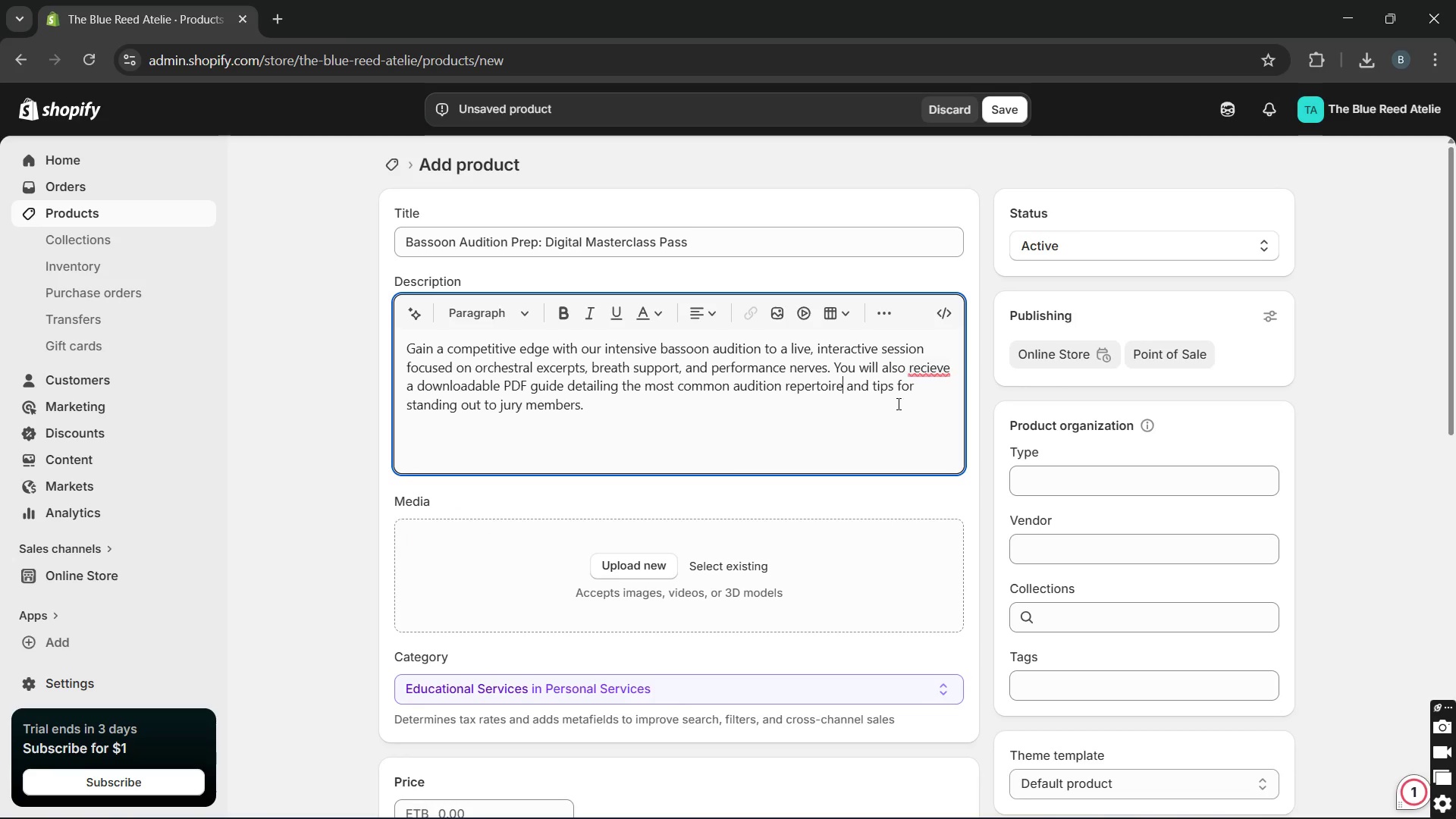 
left_click([924, 396])
 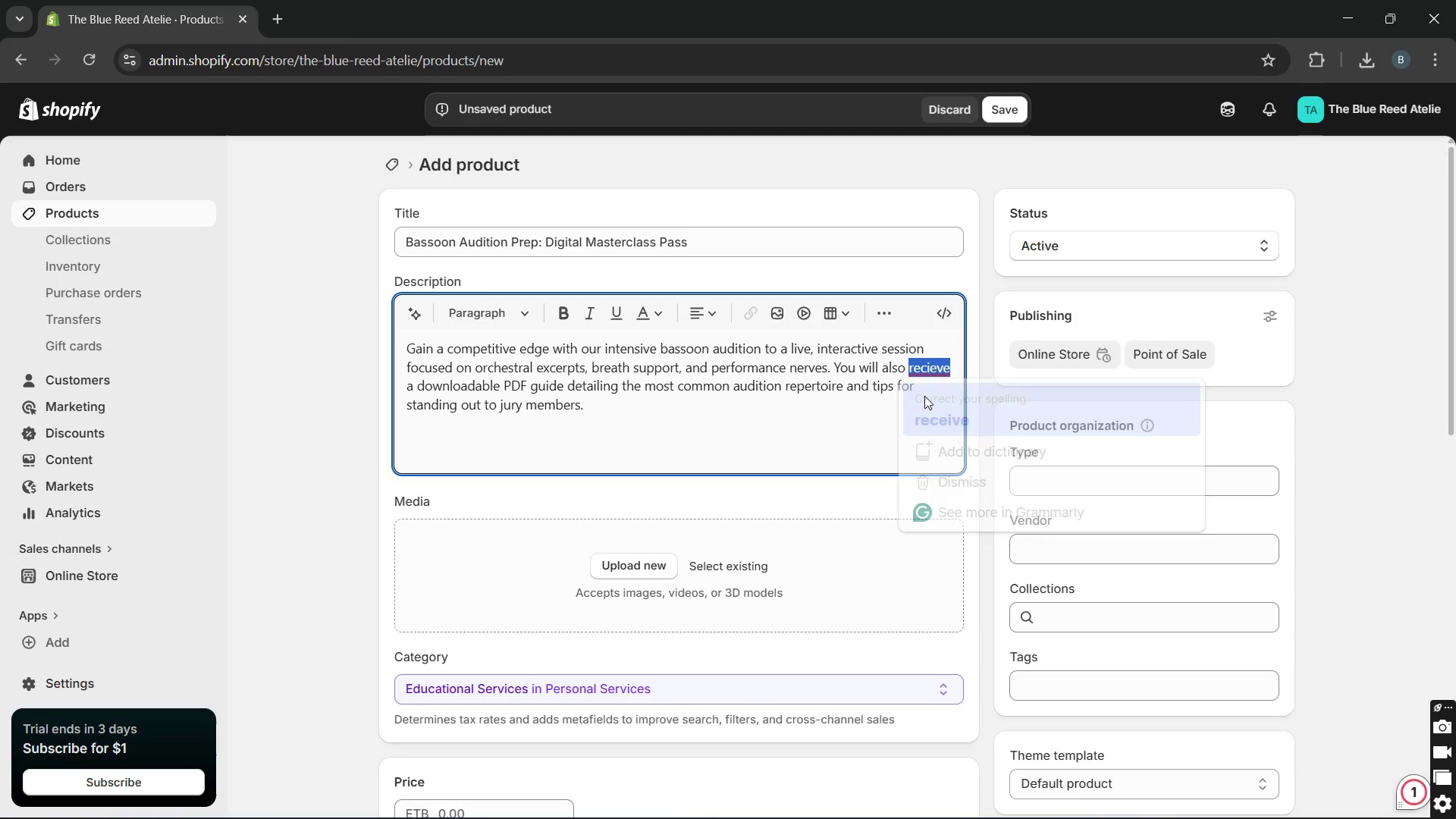 
key(Unknown)
 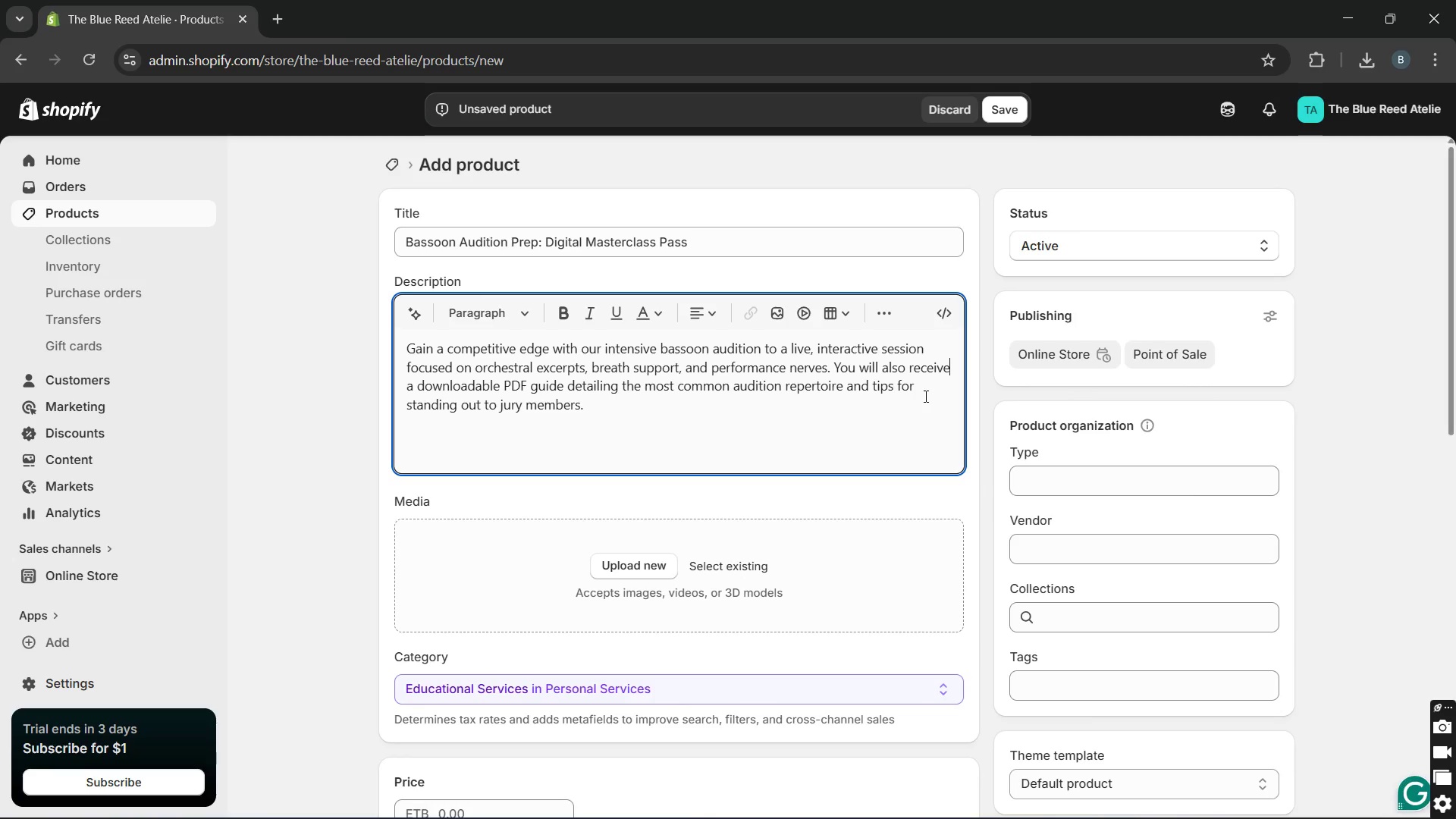 
key(Unknown)
 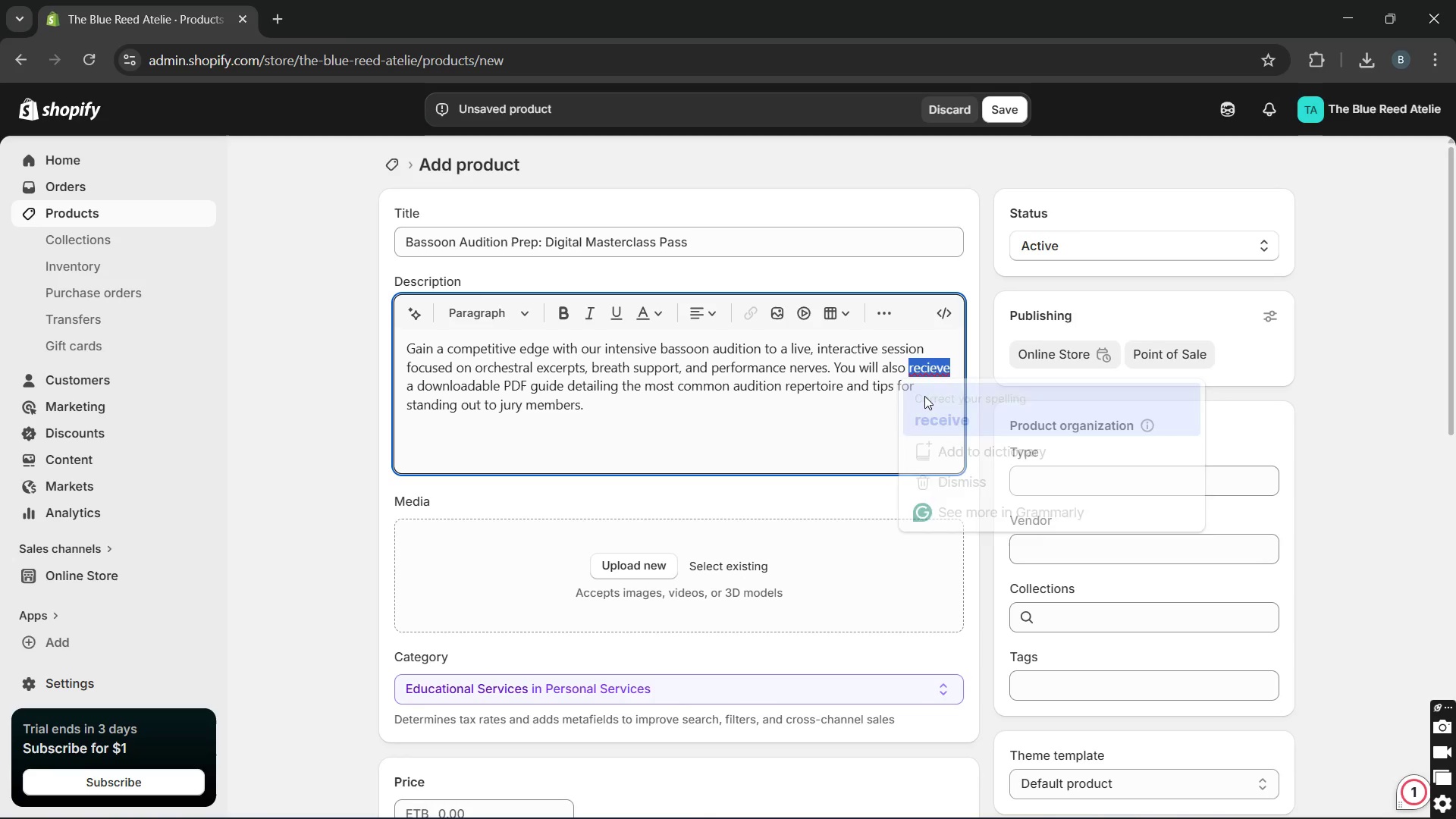 
key(Unknown)
 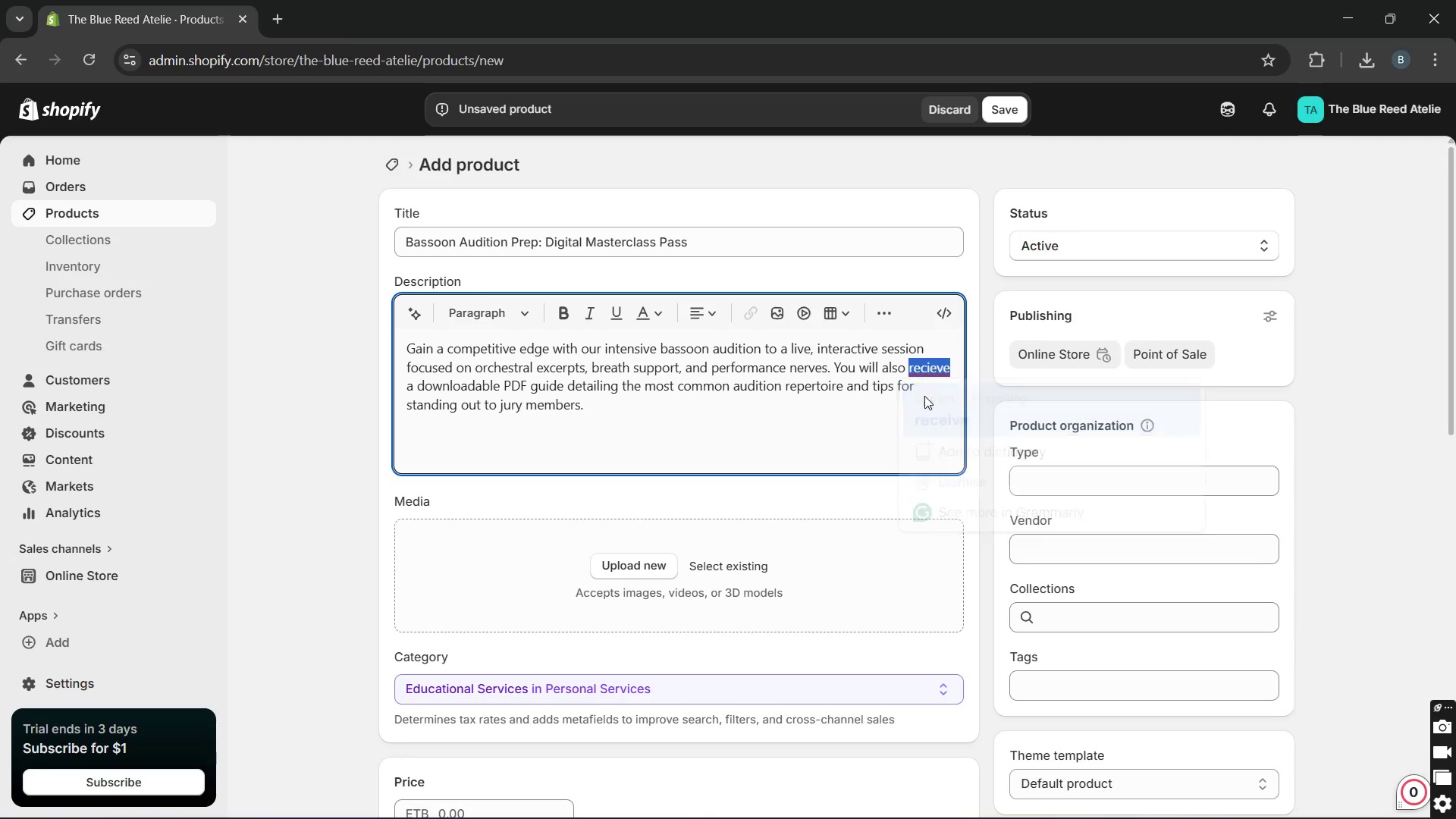 
key(Unknown)
 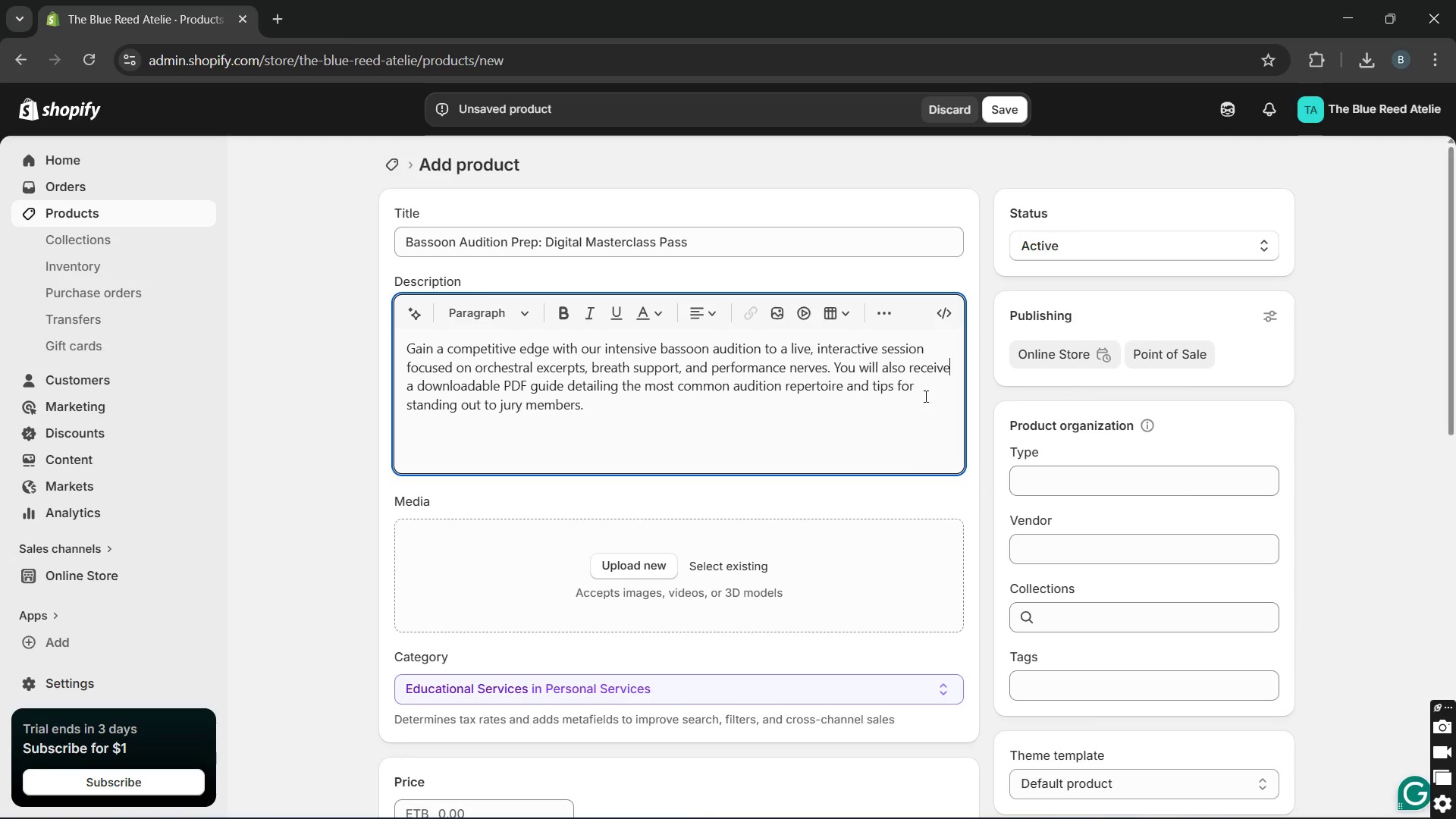 
key(Unknown)
 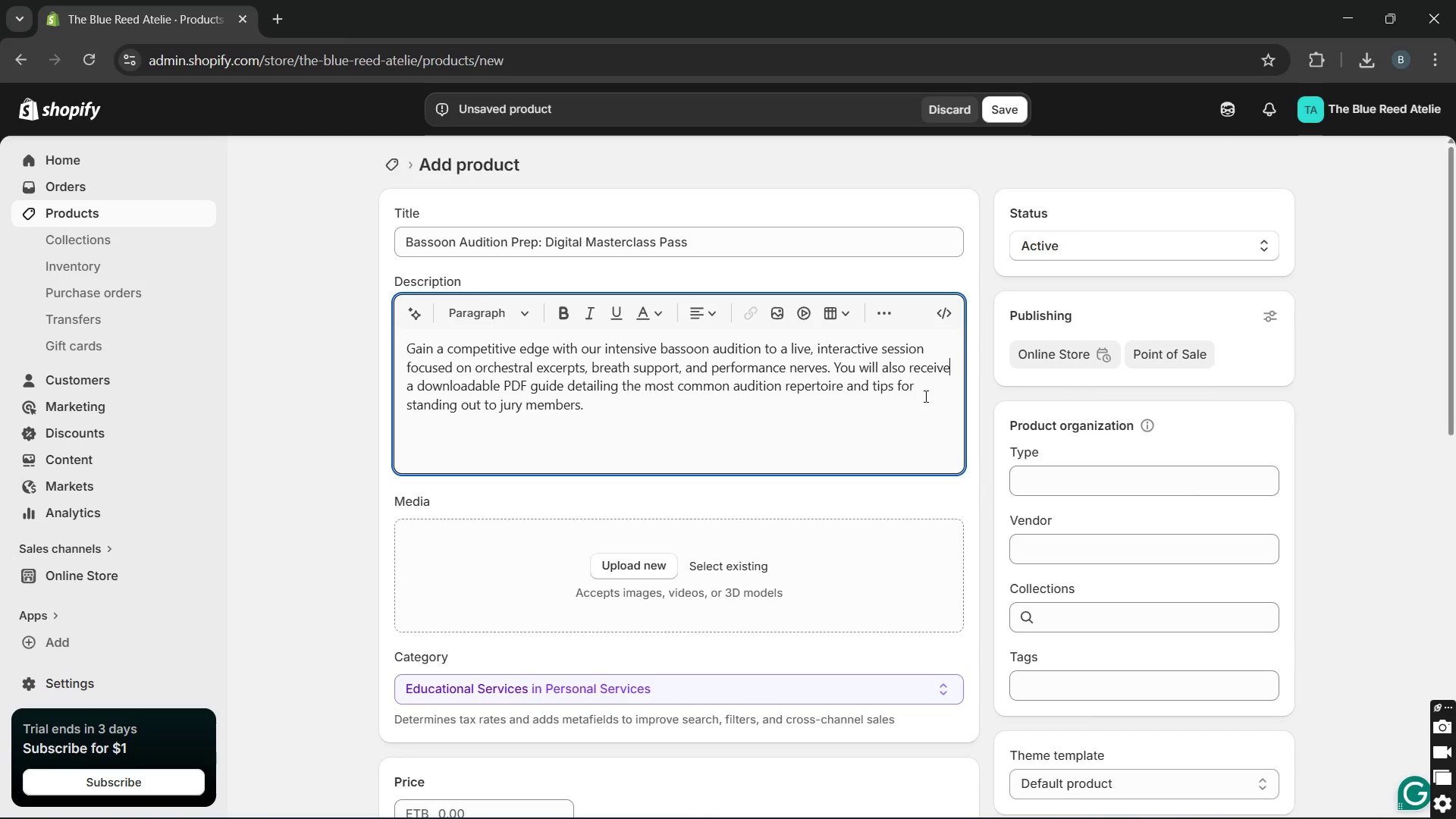 
key(Unknown)
 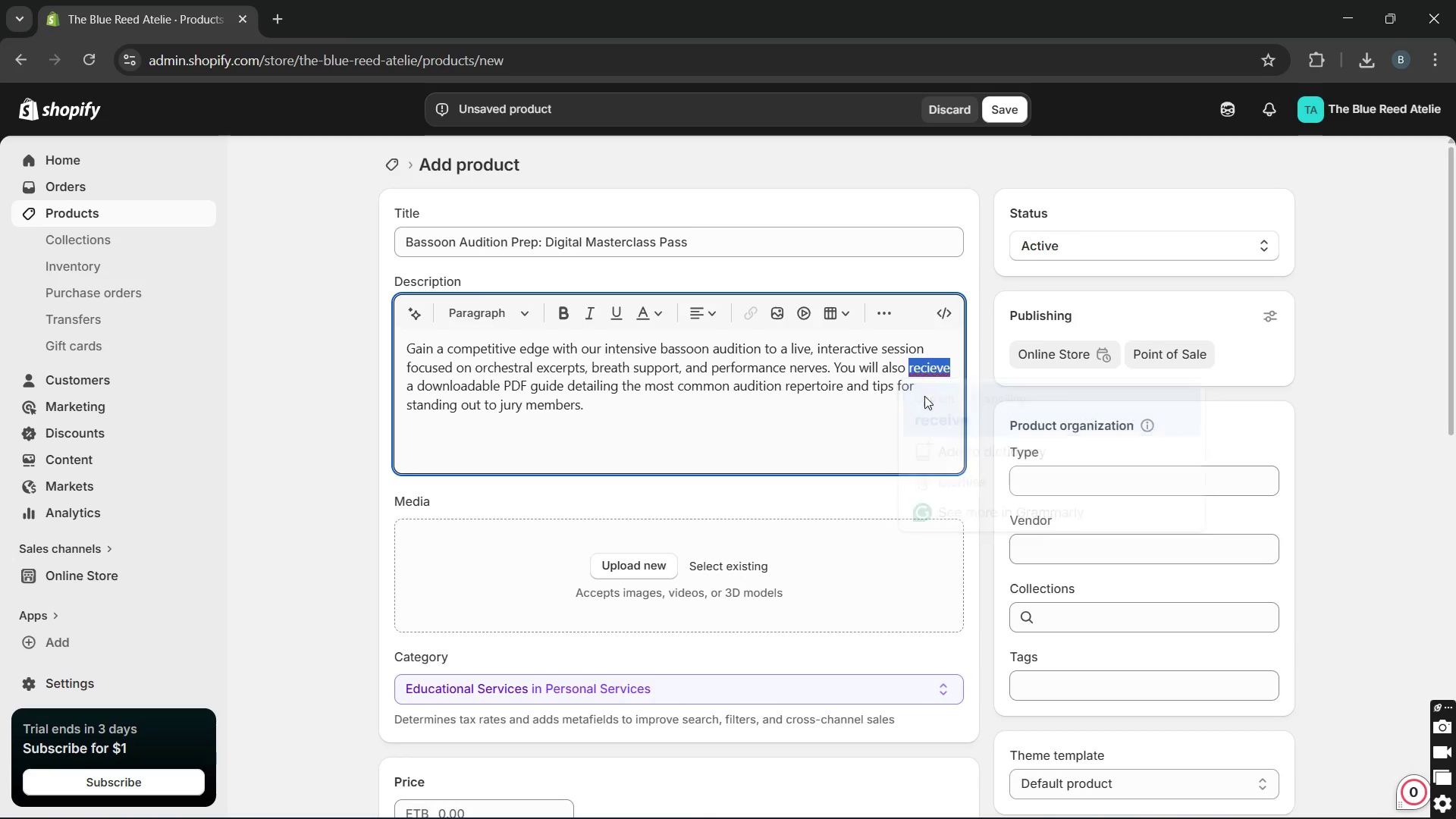 
key(Unknown)
 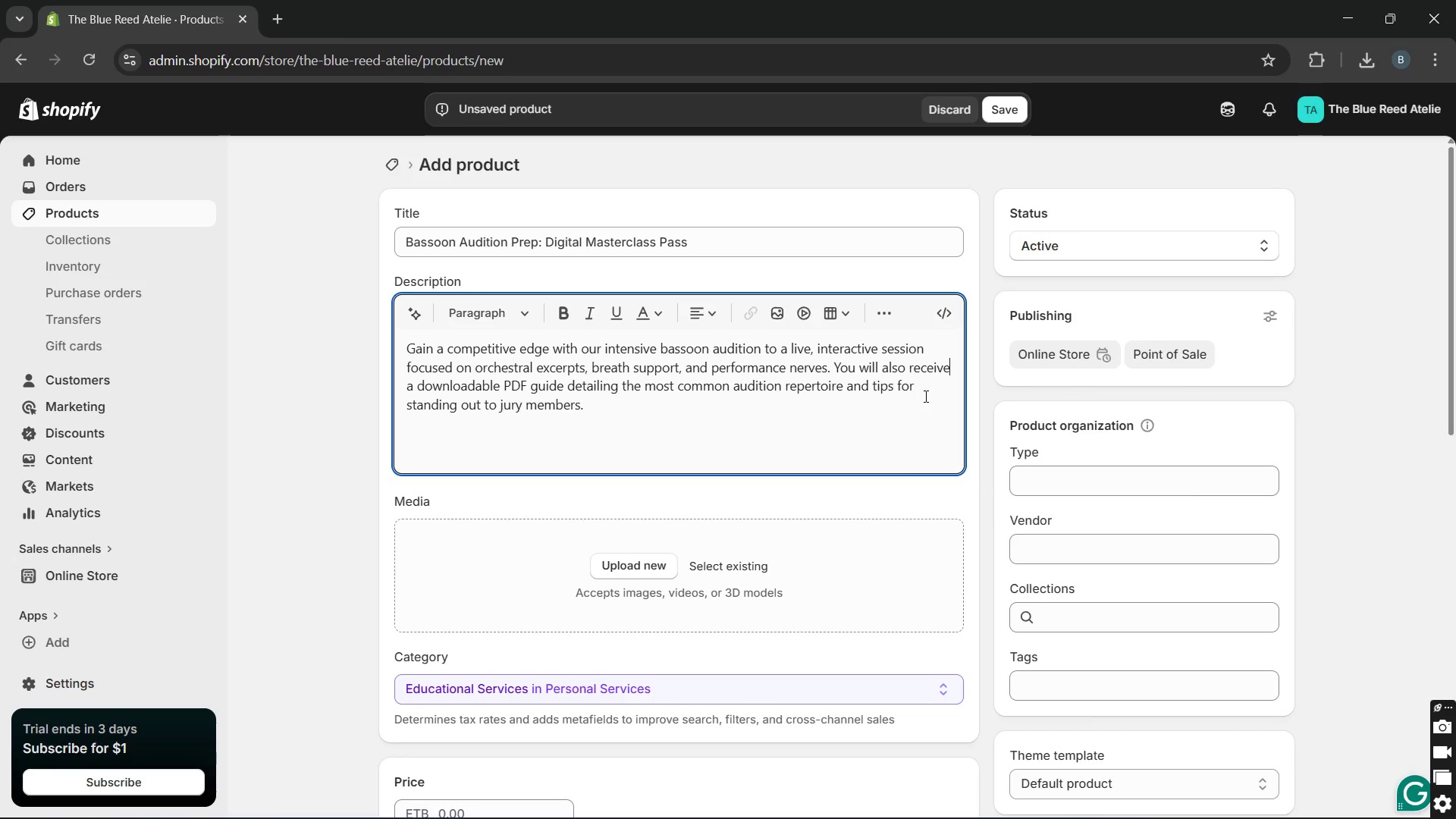 
mouse_move([942, 406])
 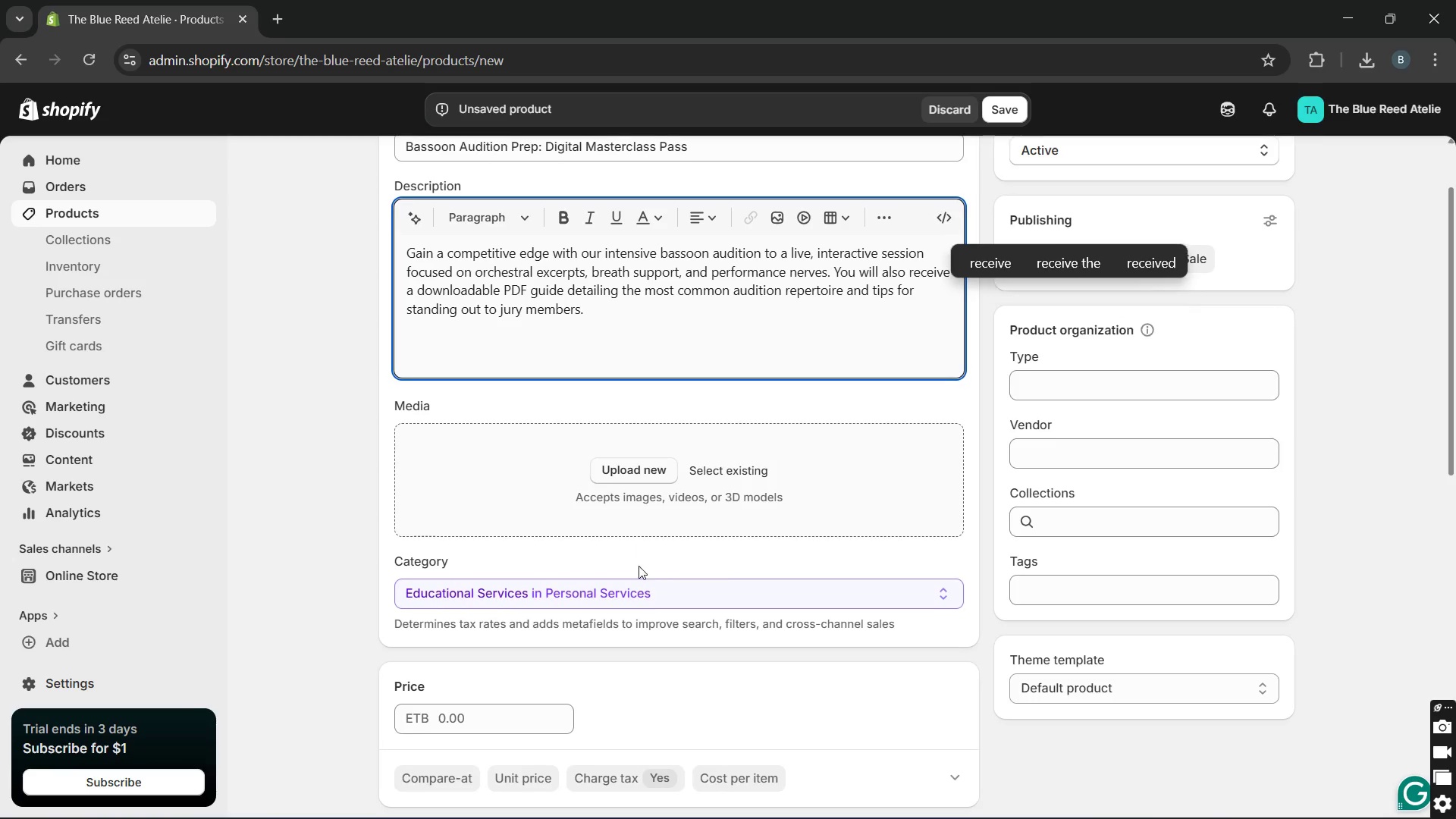 
left_click([617, 469])
 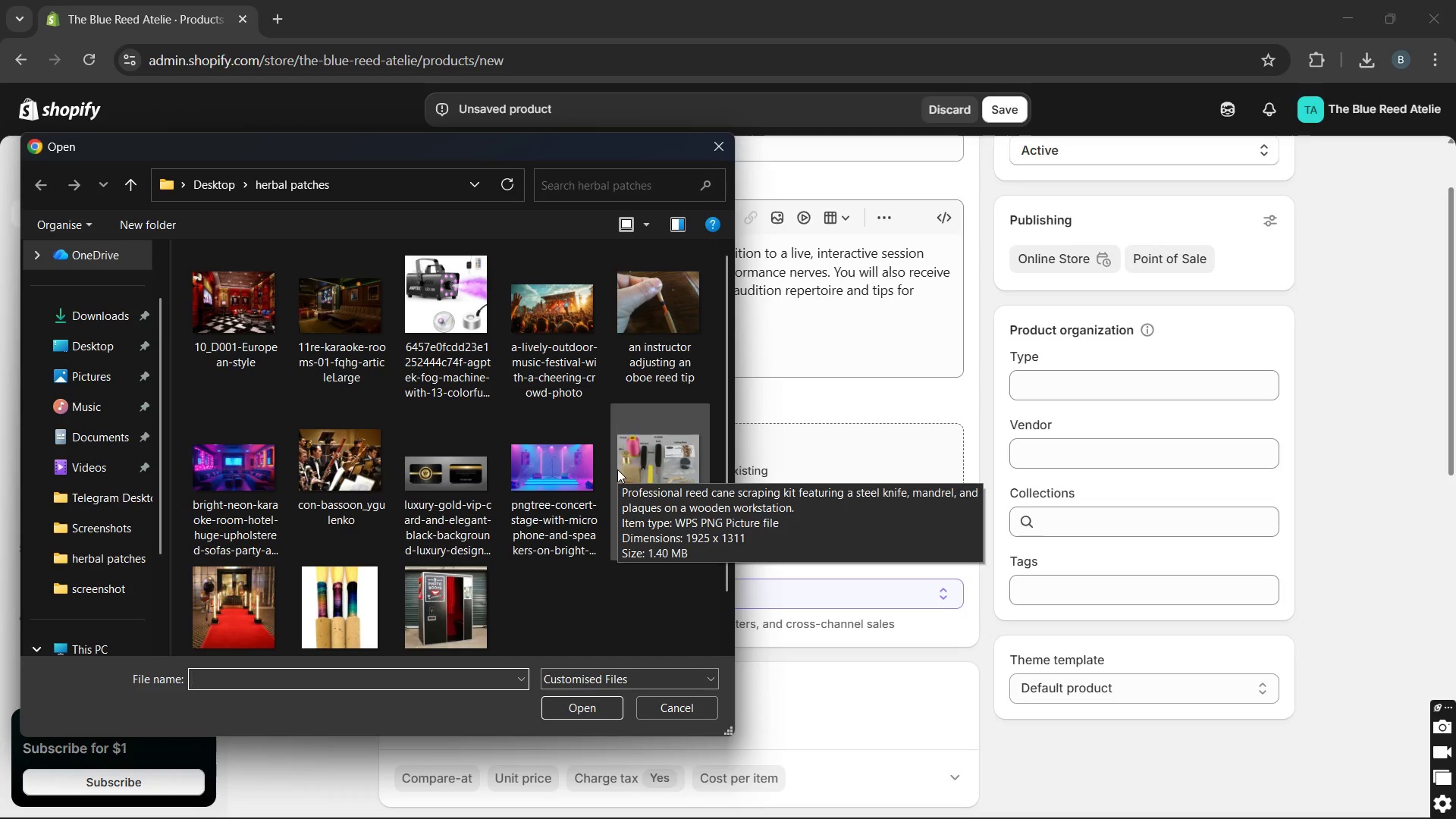 
left_click([342, 500])
 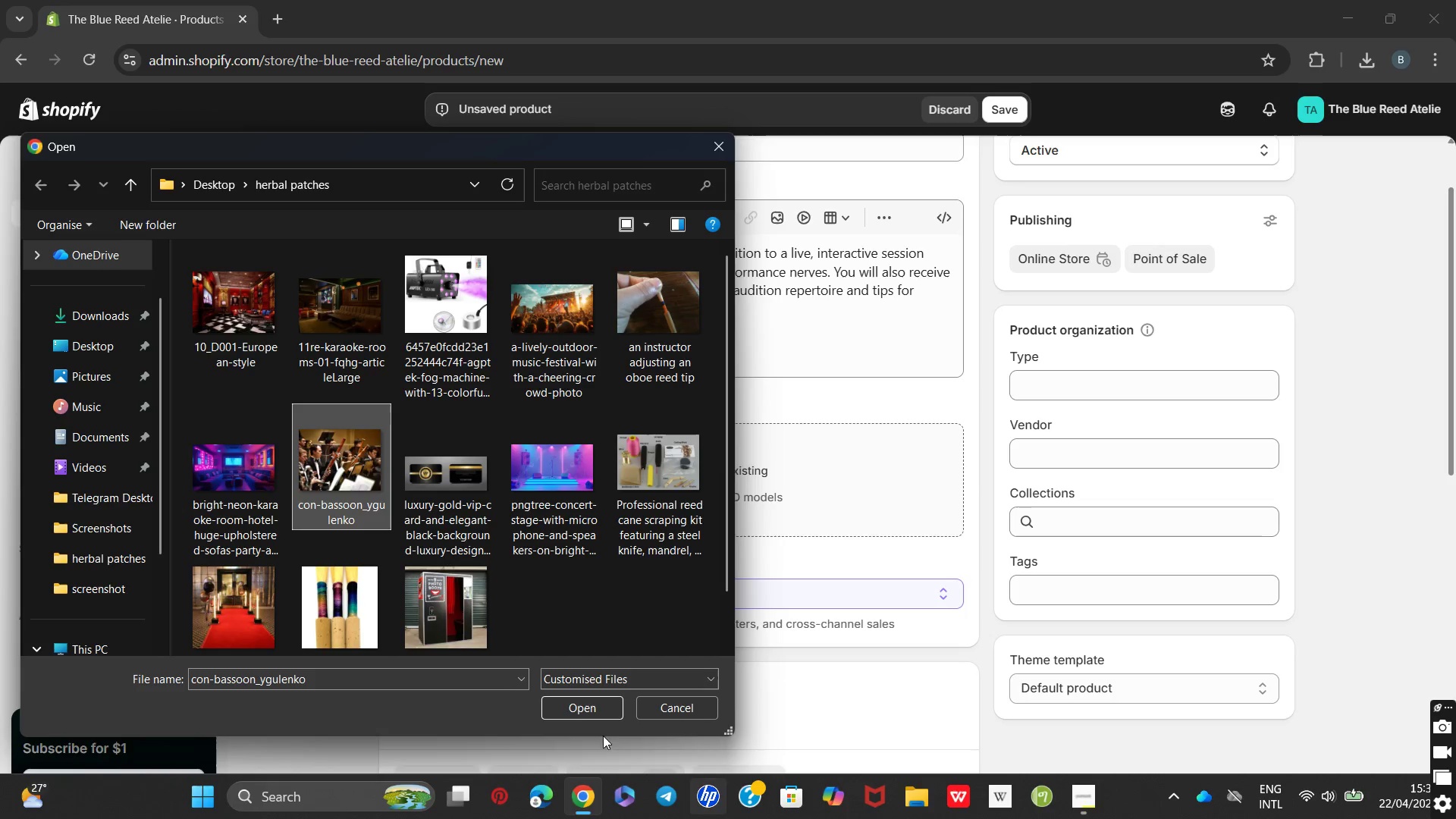 
left_click([585, 713])
 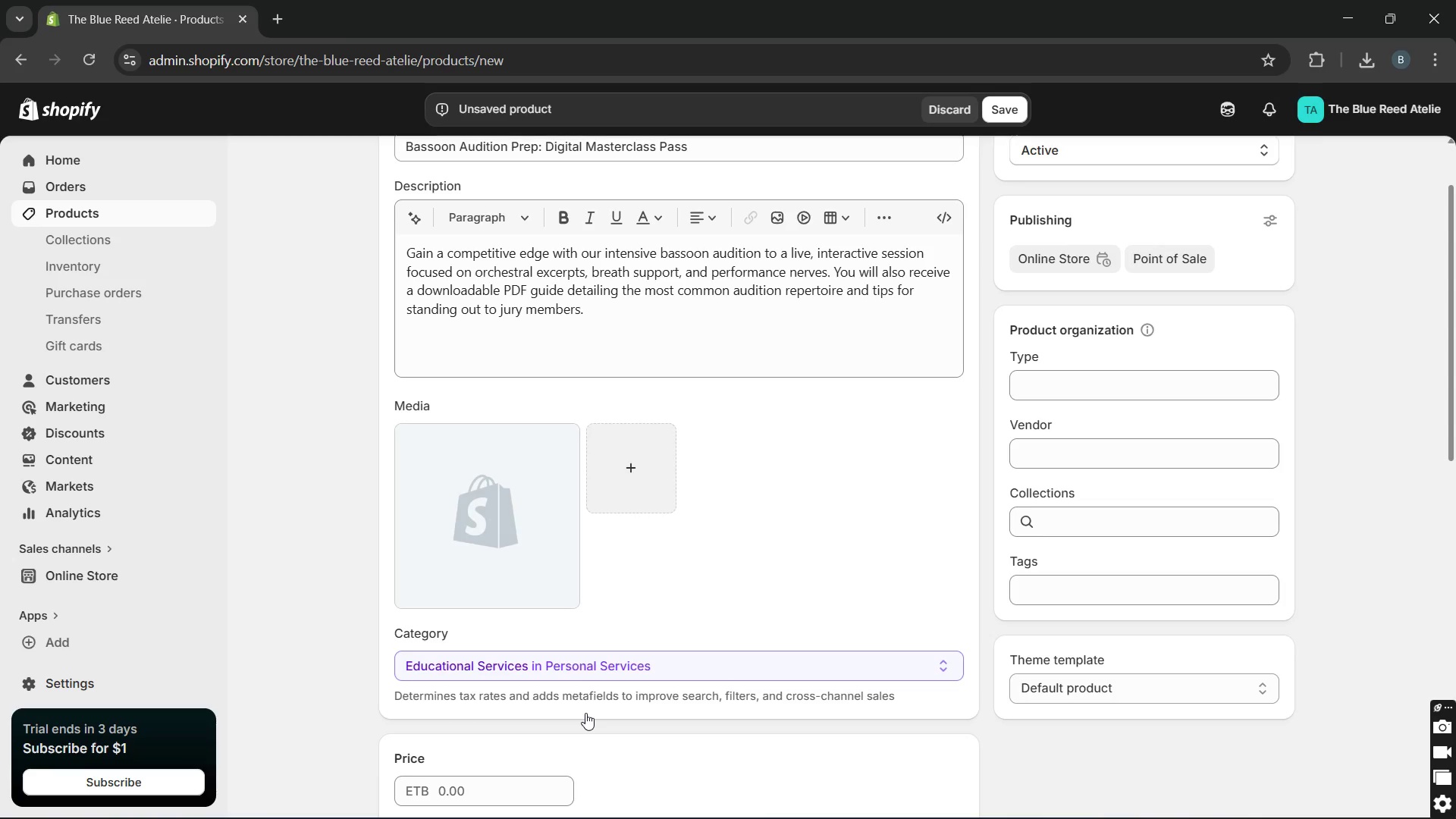 
wait(7.84)
 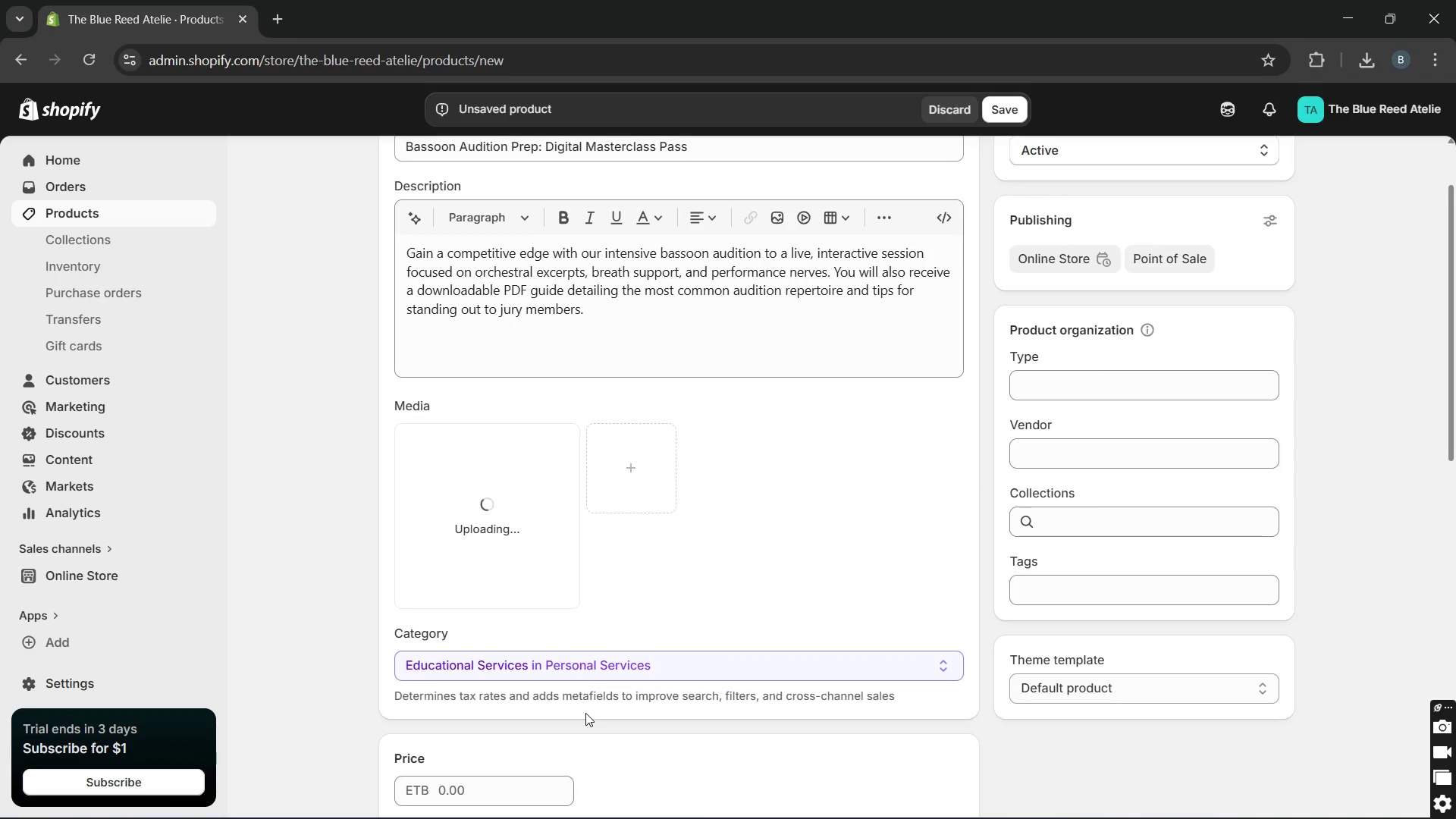 
left_click([519, 526])
 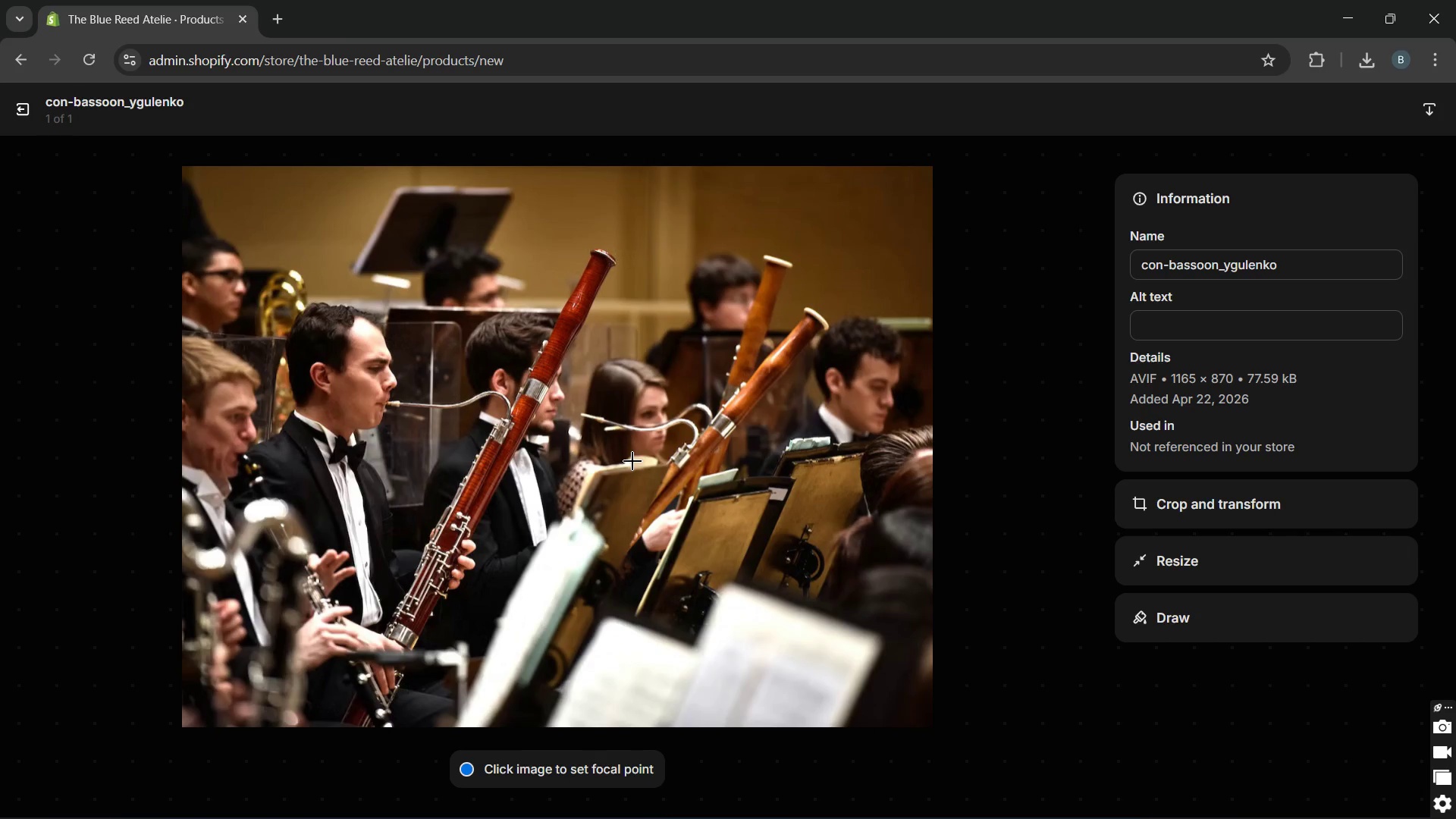 
wait(27.01)
 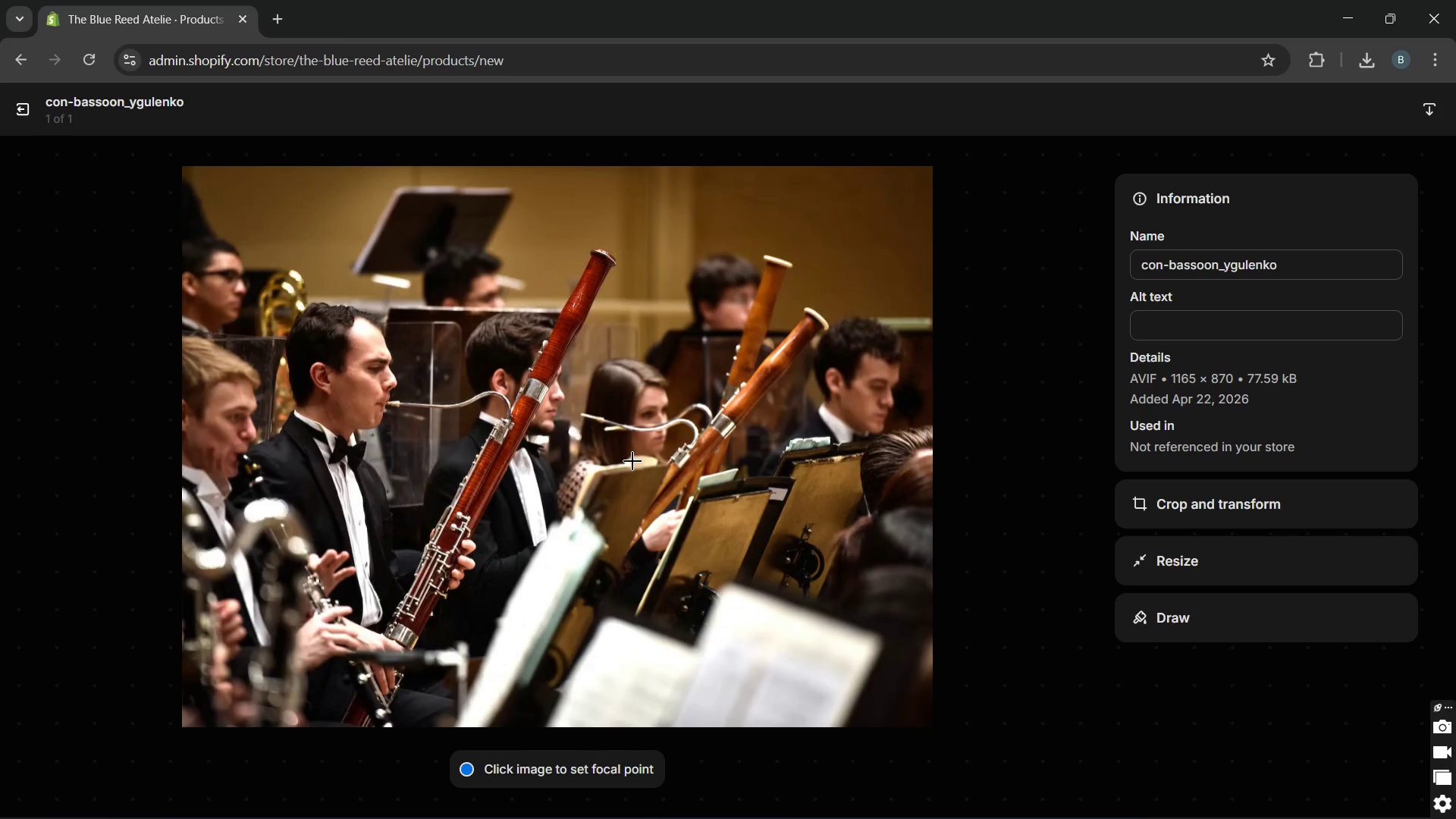 
left_click([1210, 331])
 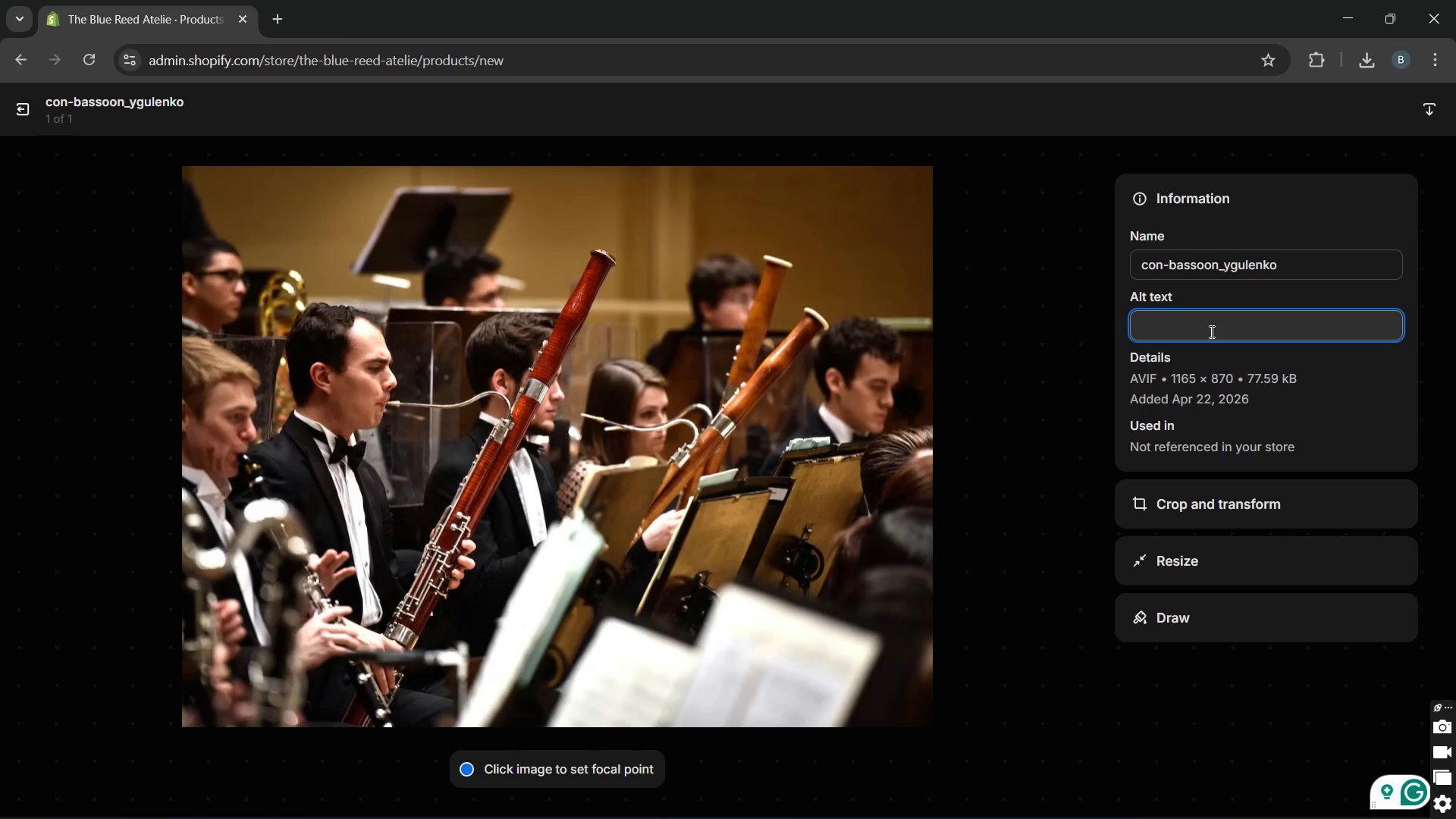 
type(b)
key(Backspace)
type(BASSn)
key(Backspace)
type(basson )
 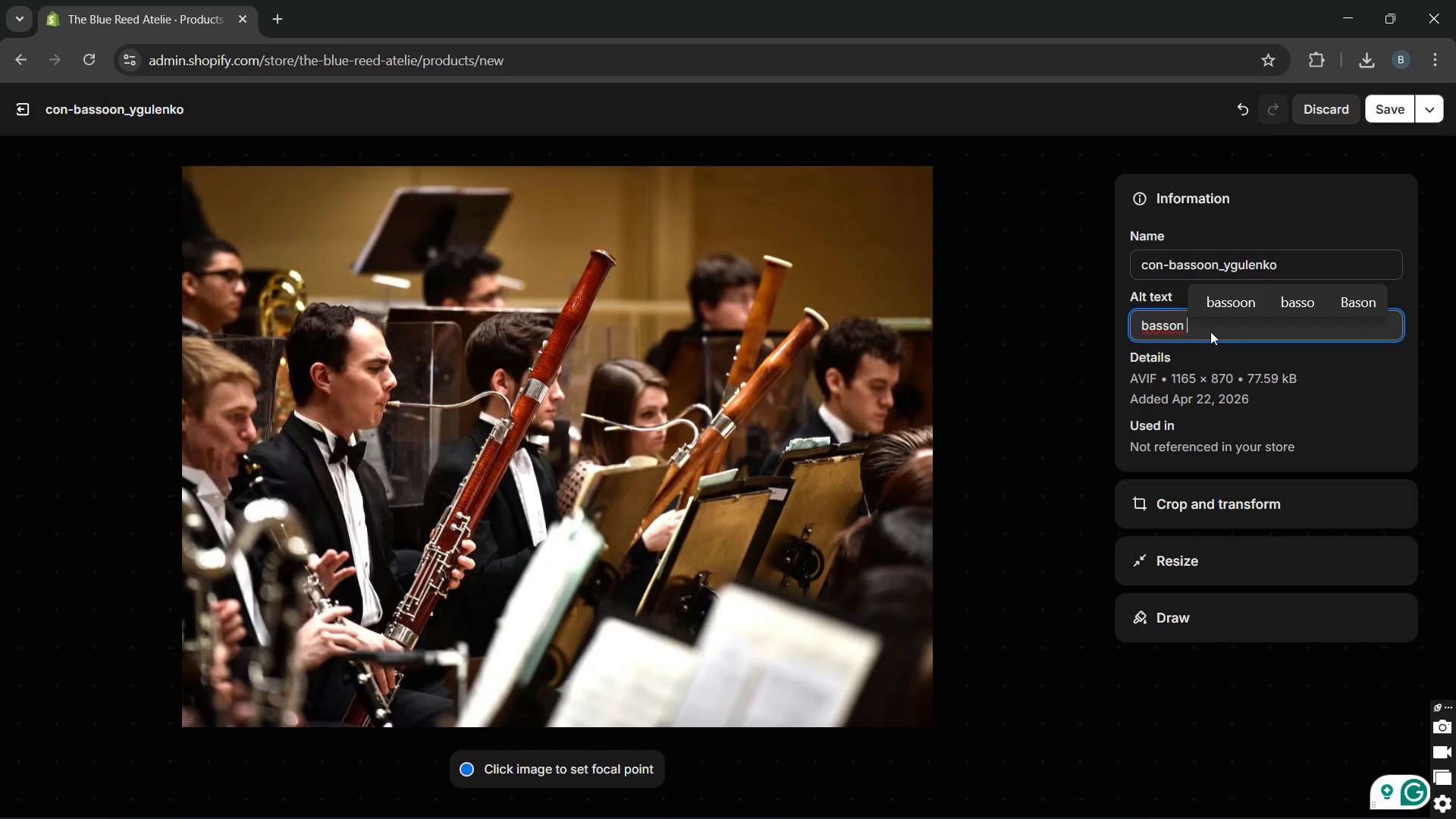 
wait(13.55)
 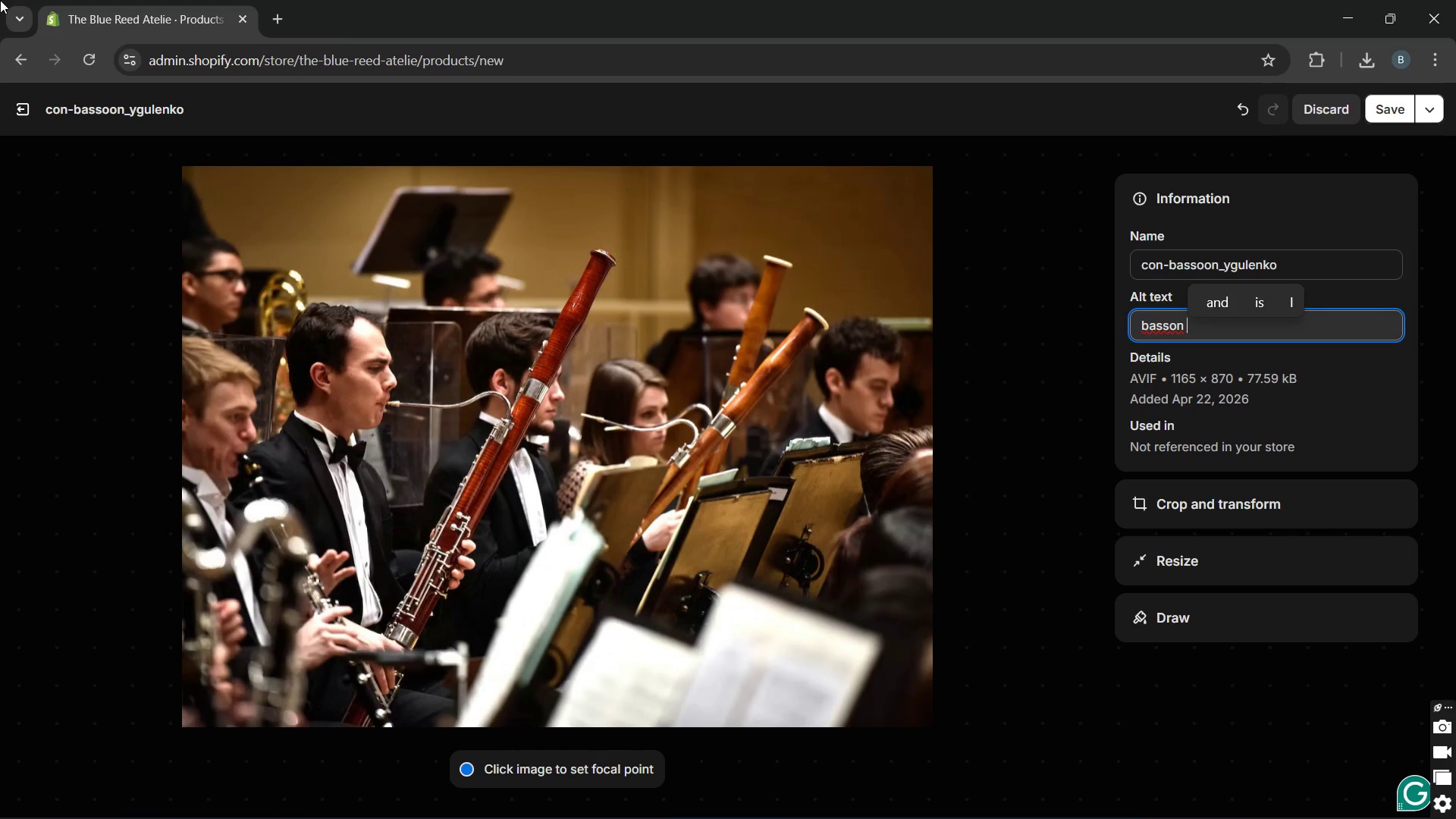 
type(mas5)
key(Backspace)
type(ter class )
 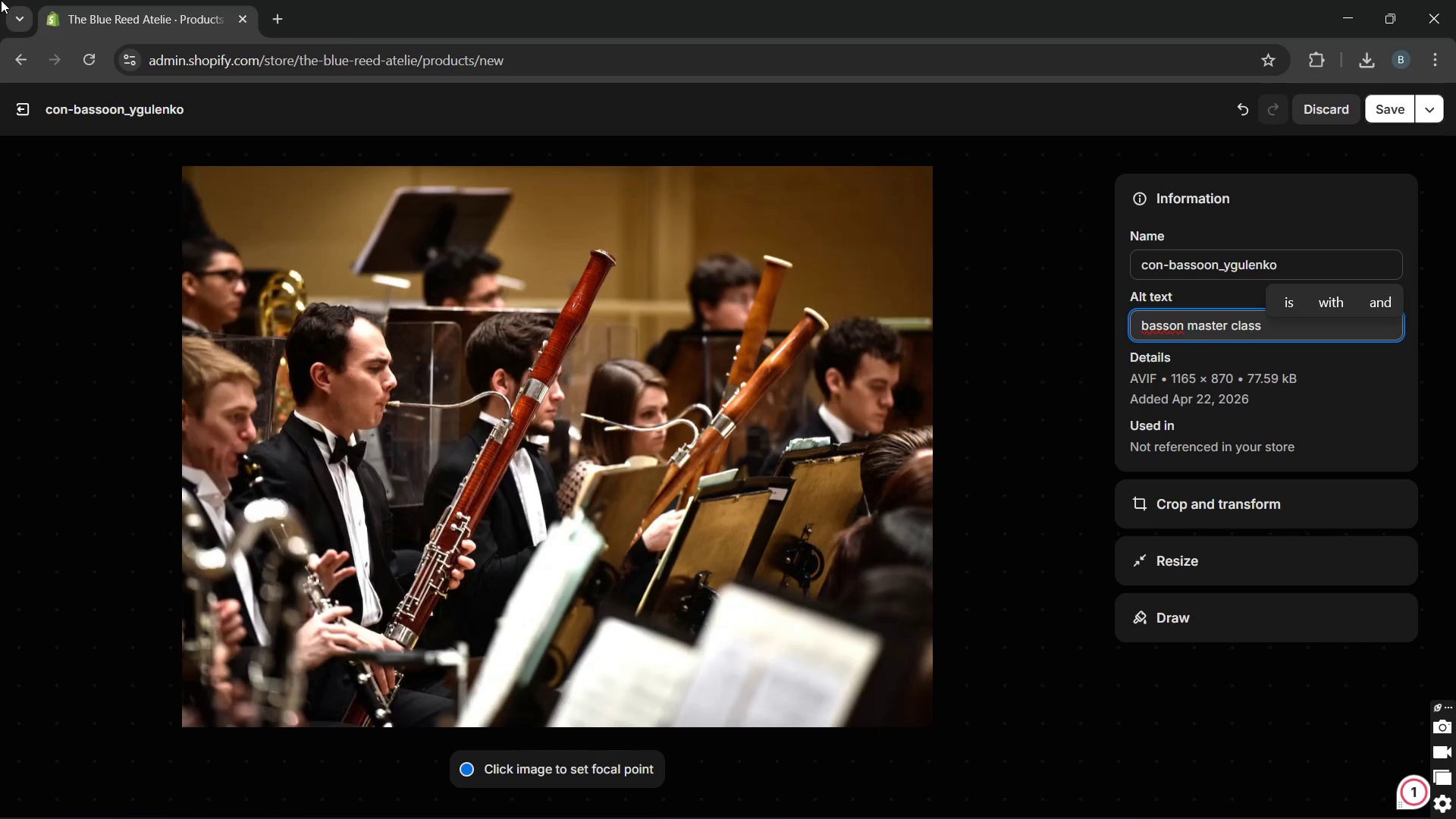 
wait(5.17)
 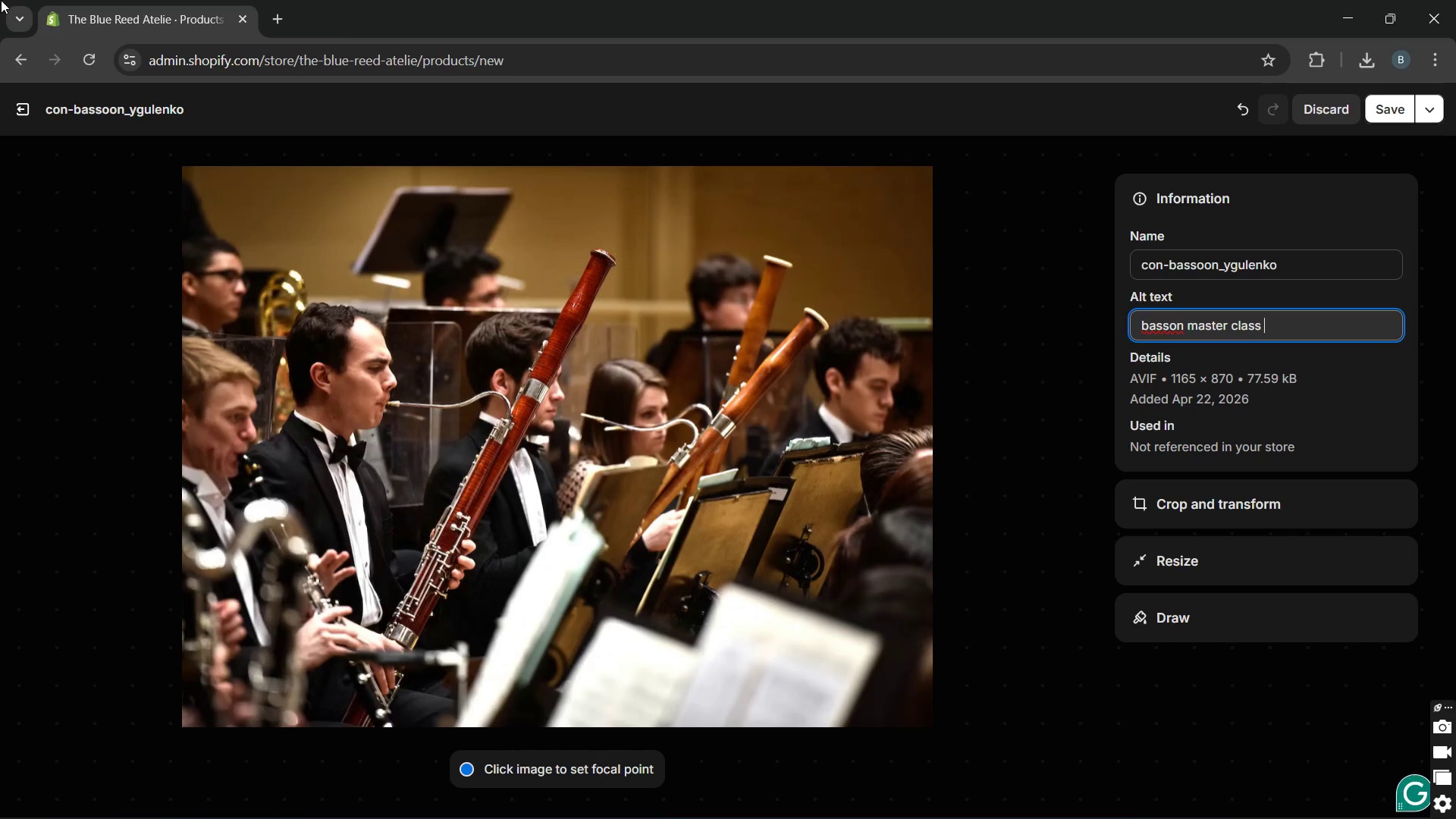 
type(featuring an )
 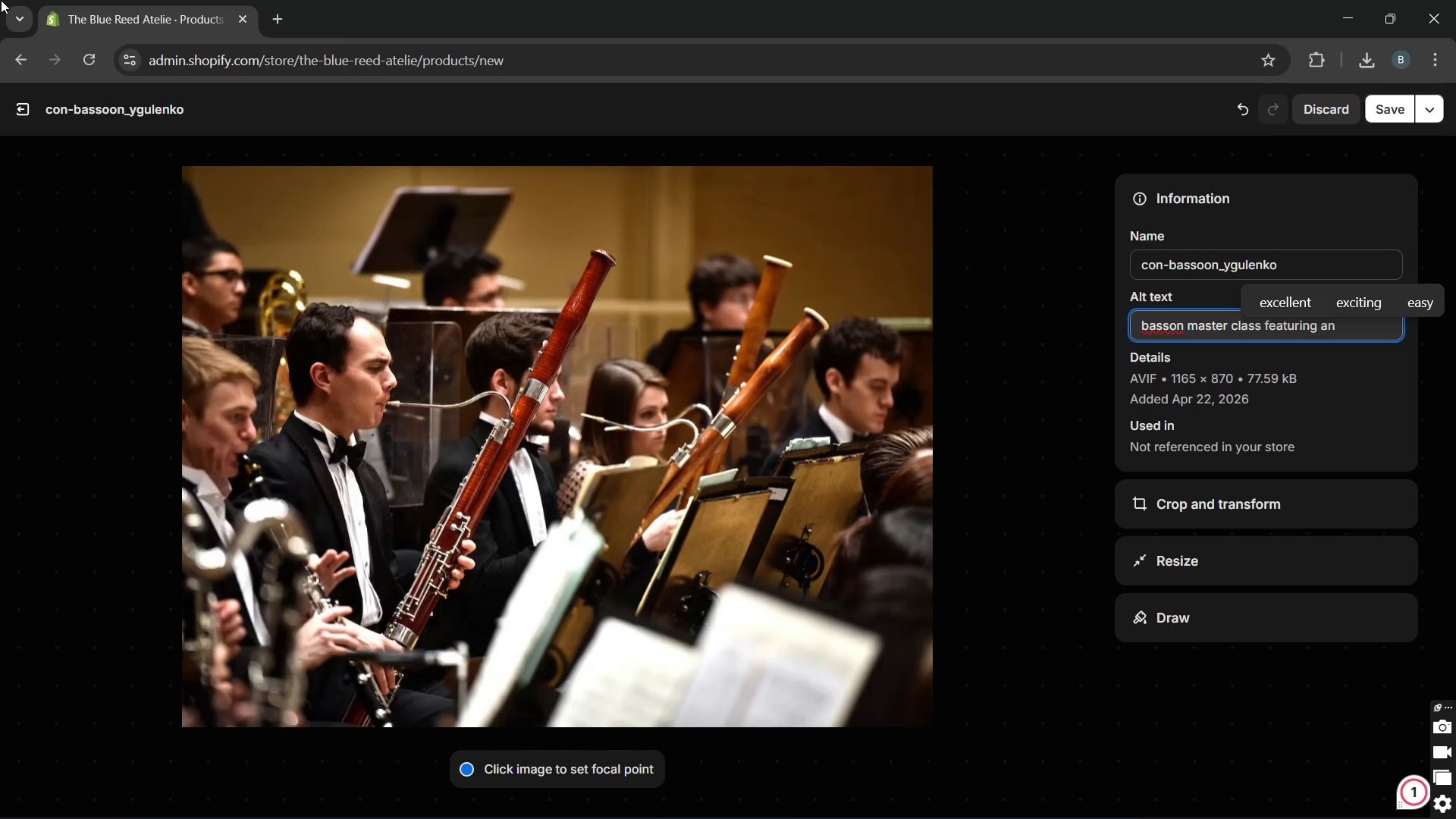 
wait(5.77)
 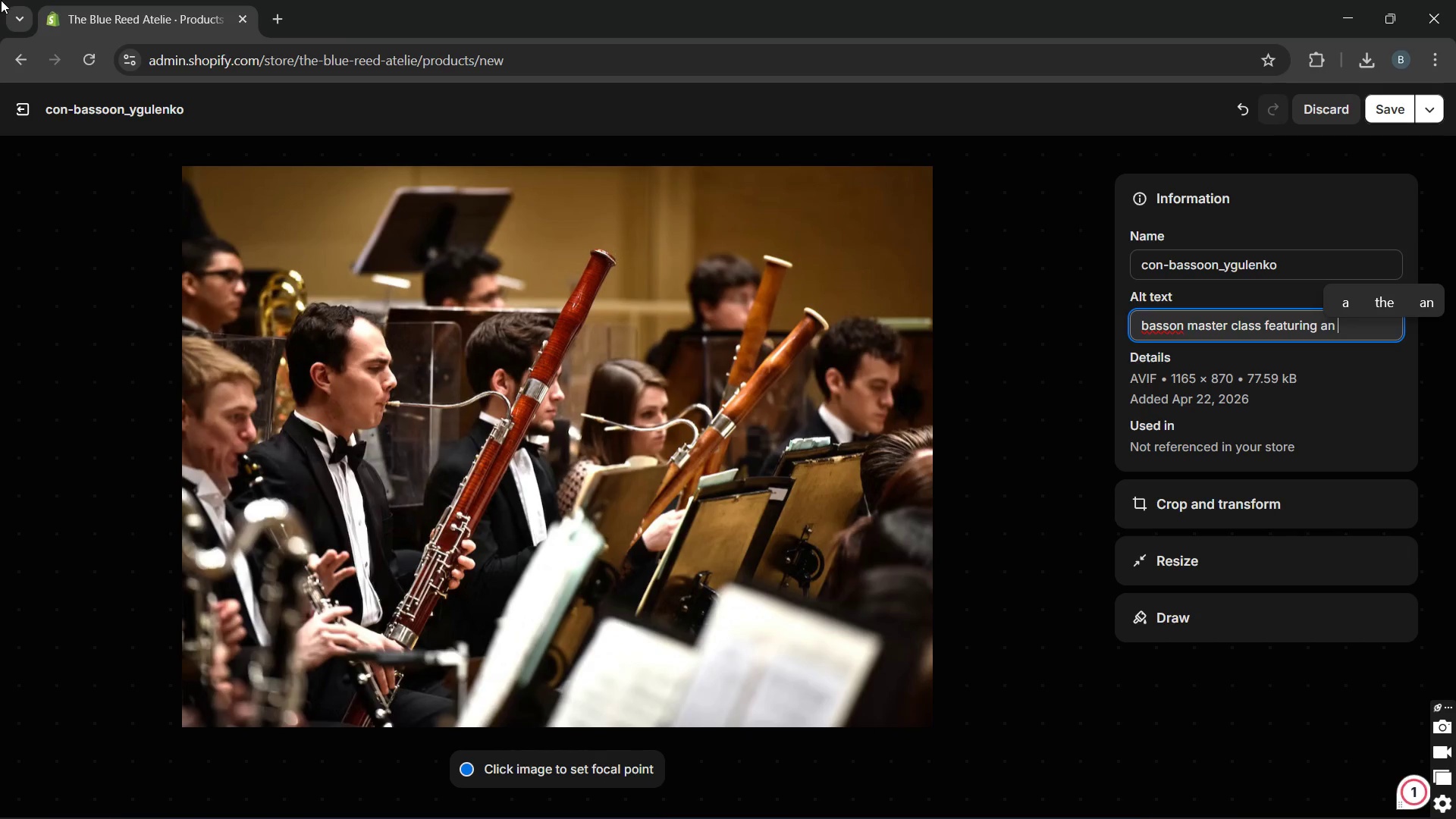 
type(orchestra )
 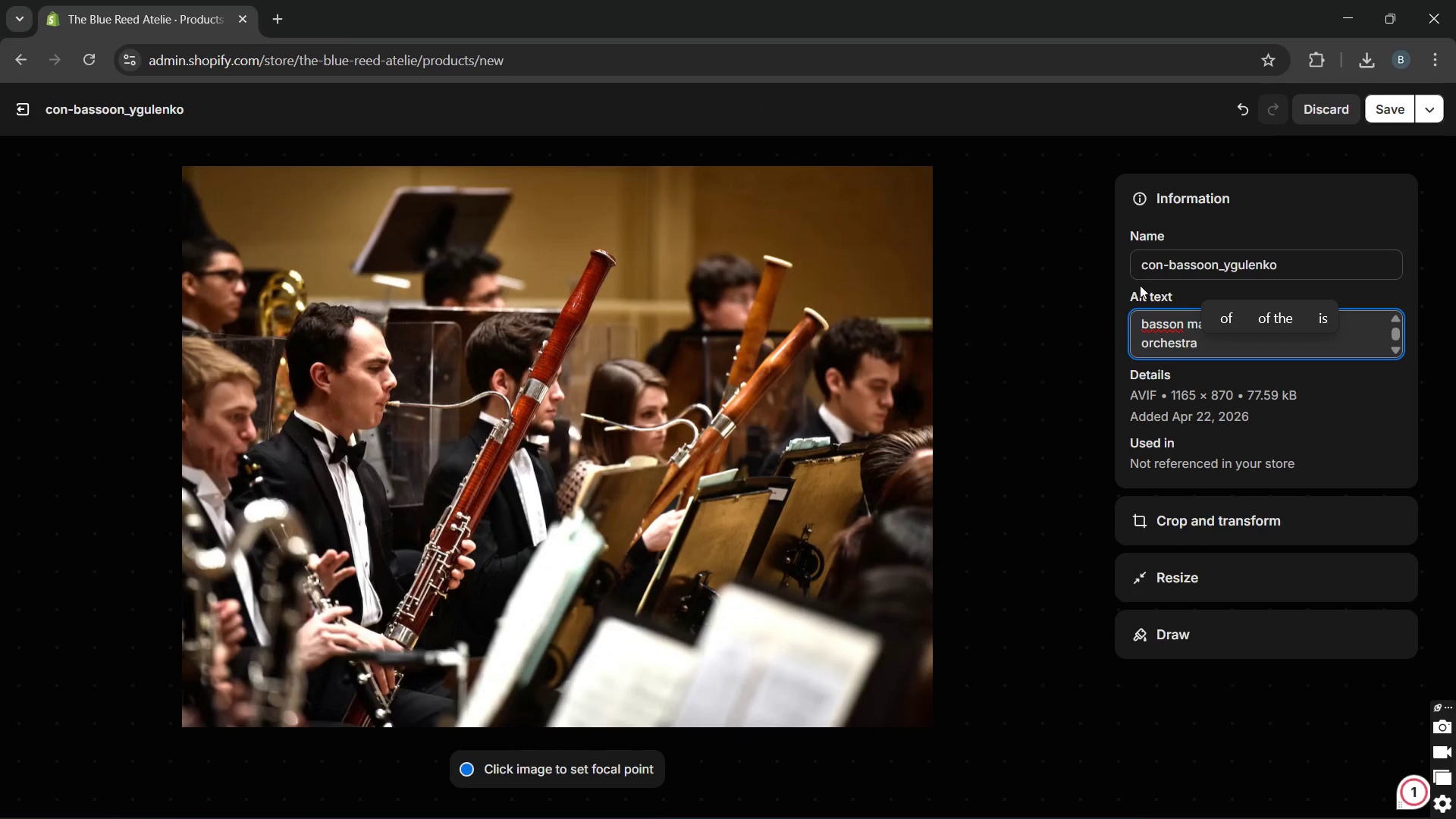 
left_click([1181, 320])
 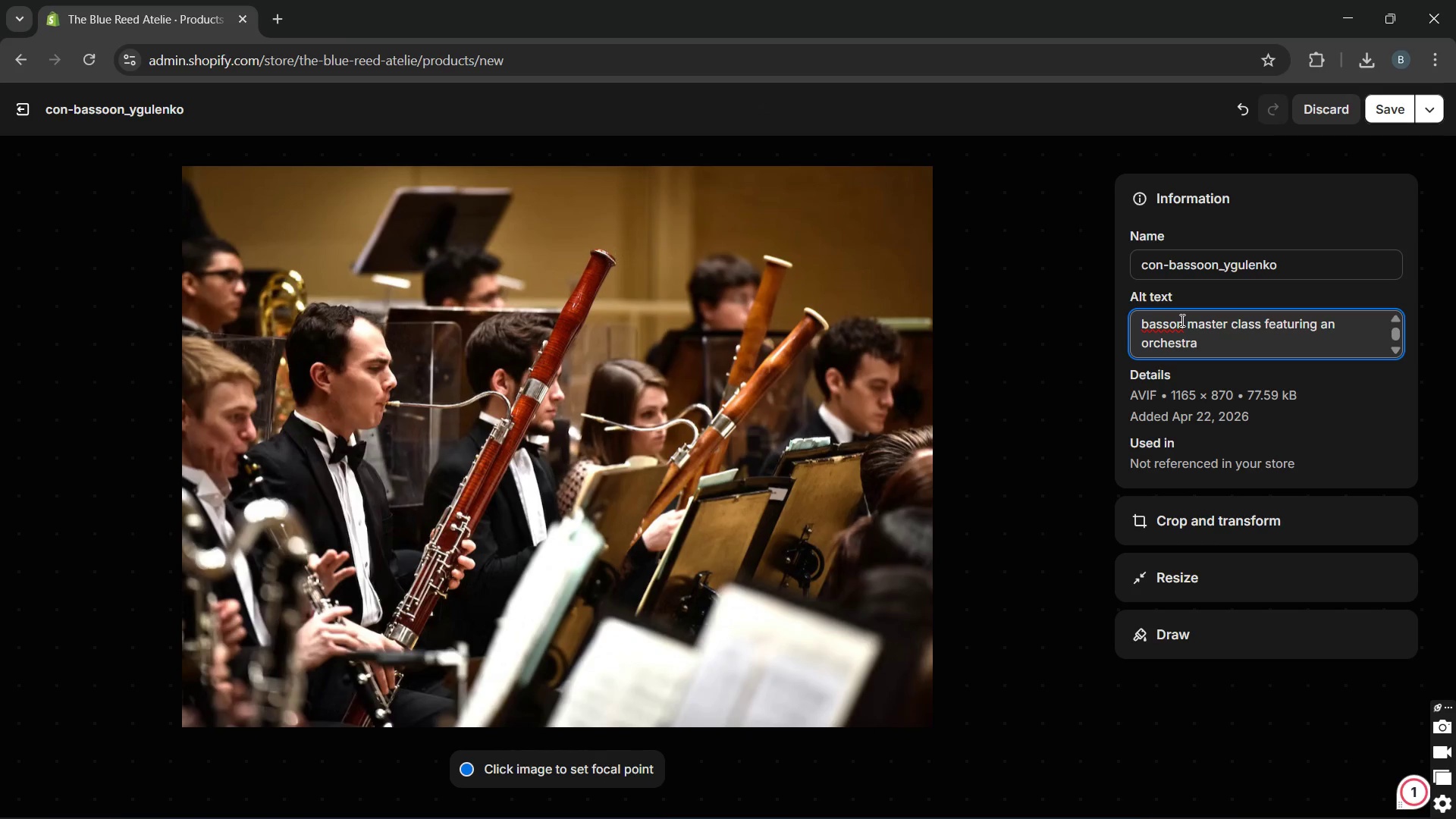 
key(ArrowLeft)
 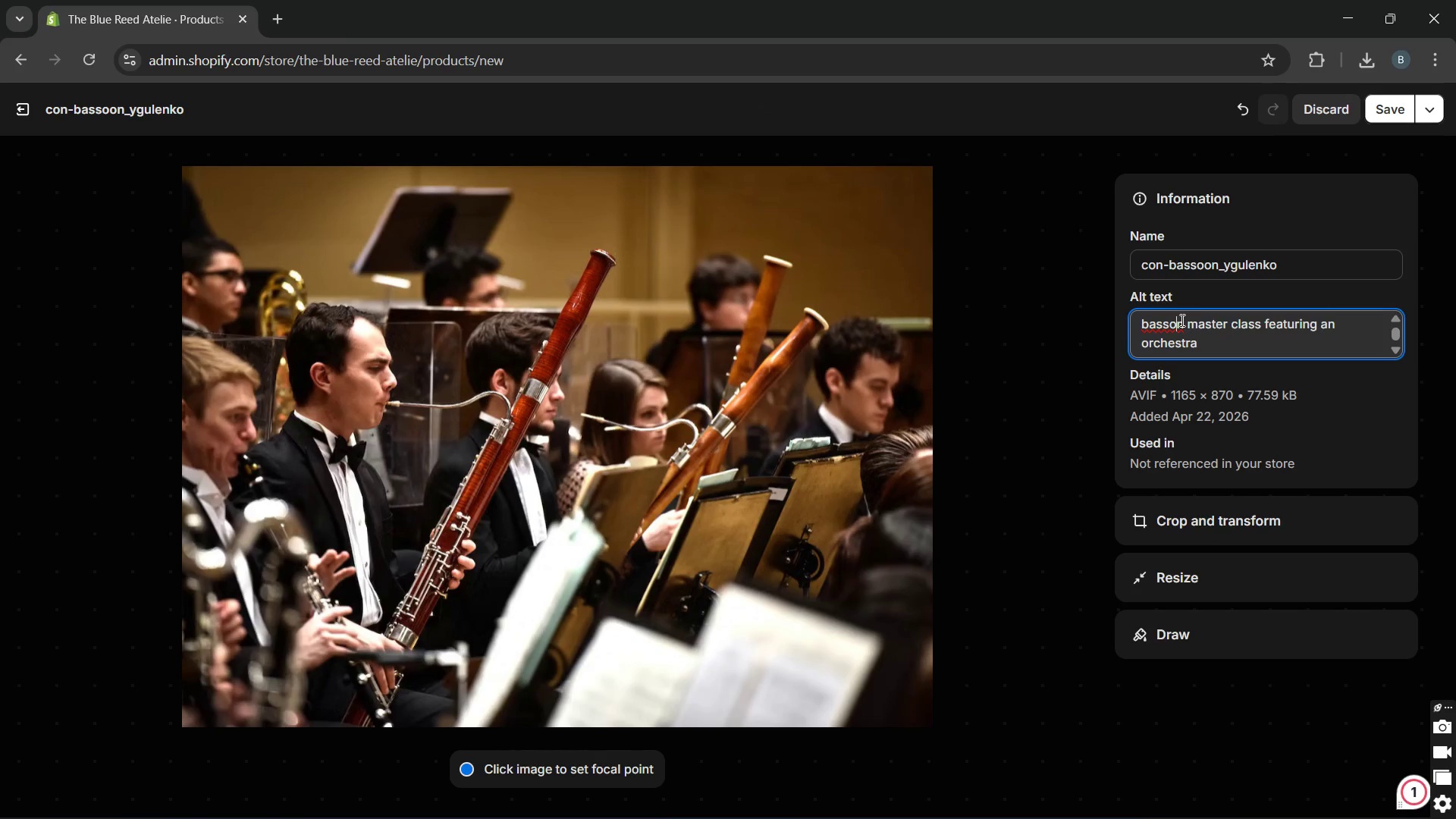 
key(O)
 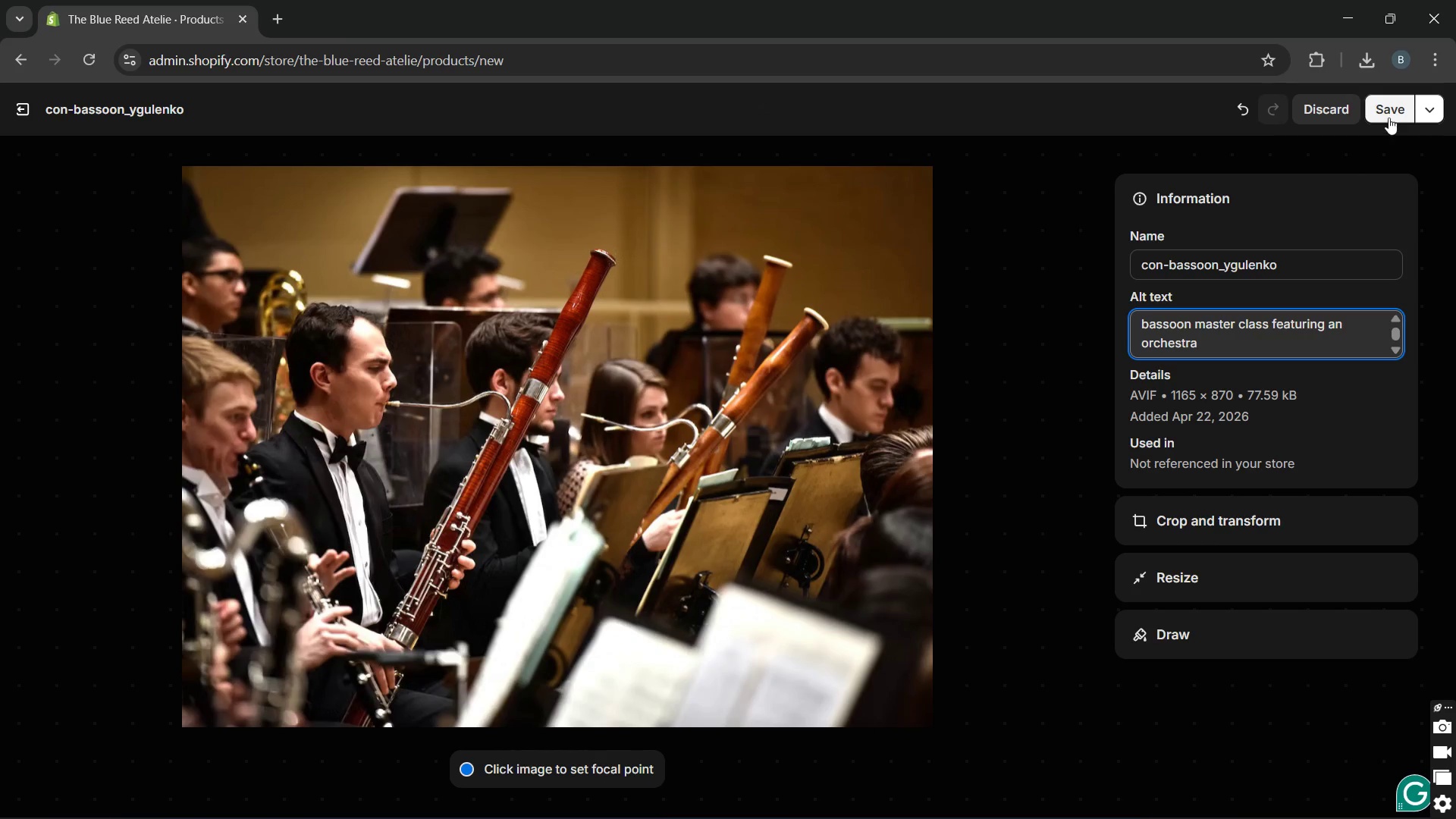 
left_click([1389, 114])
 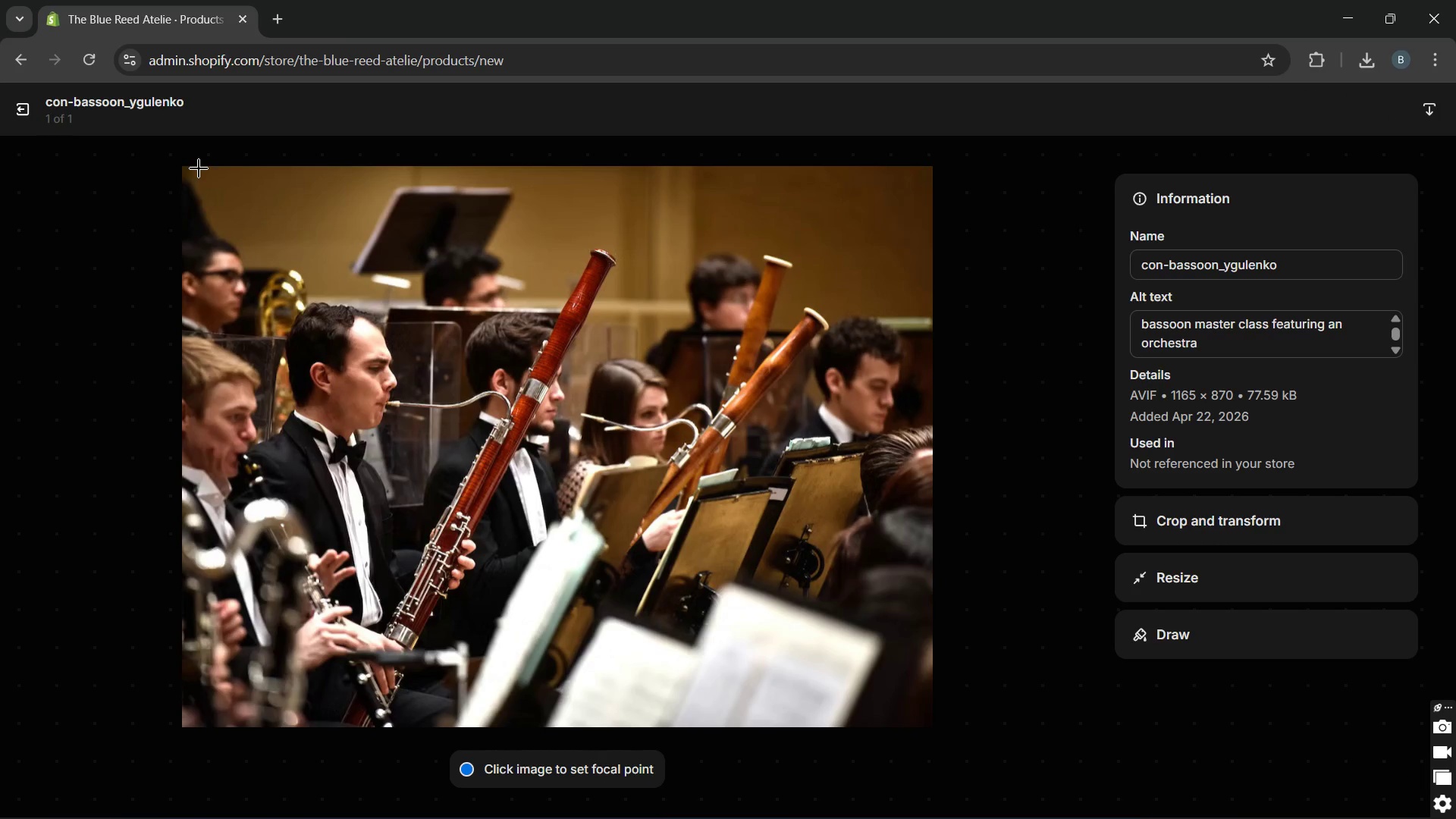 
wait(5.69)
 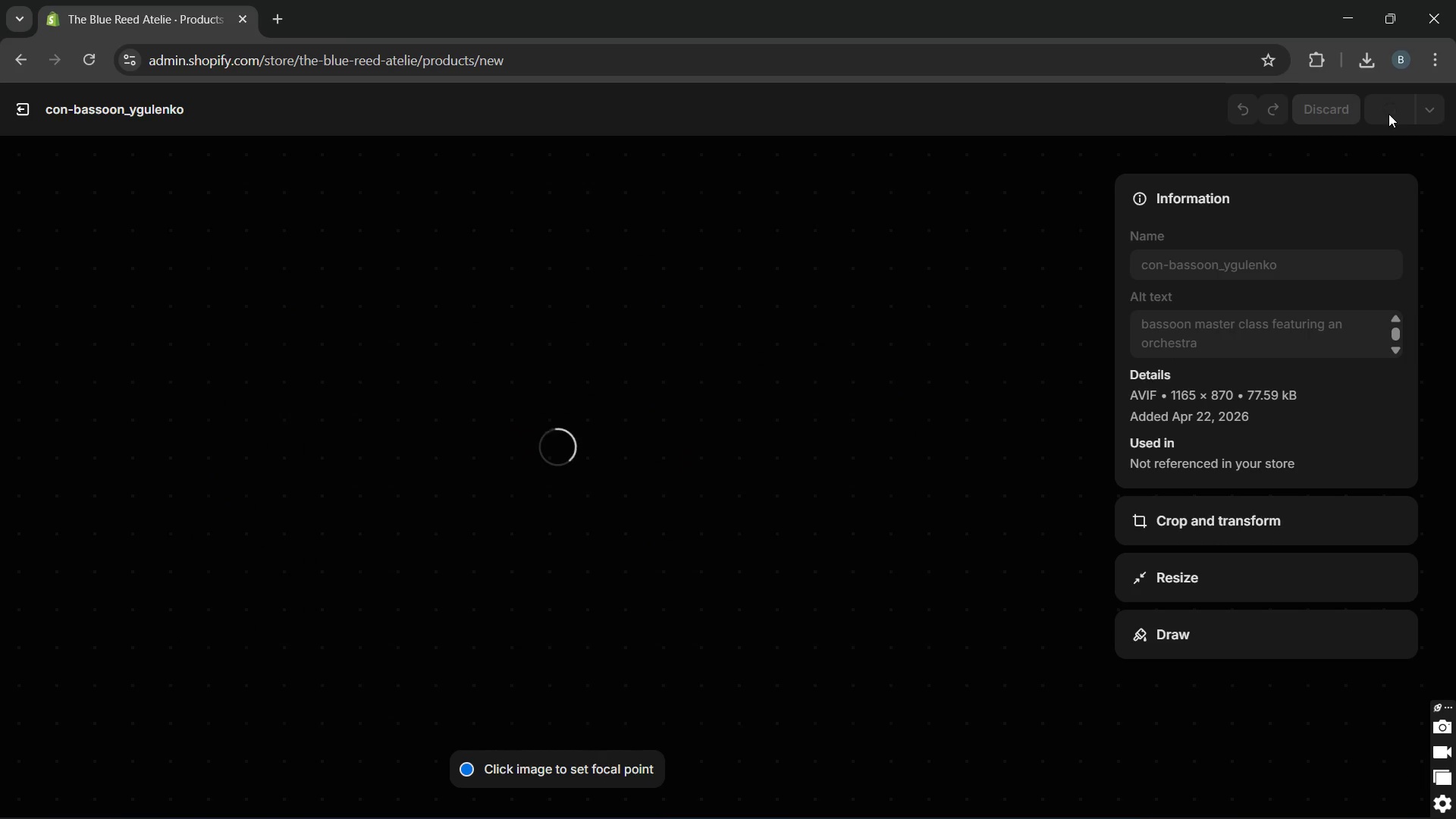 
left_click([26, 106])
 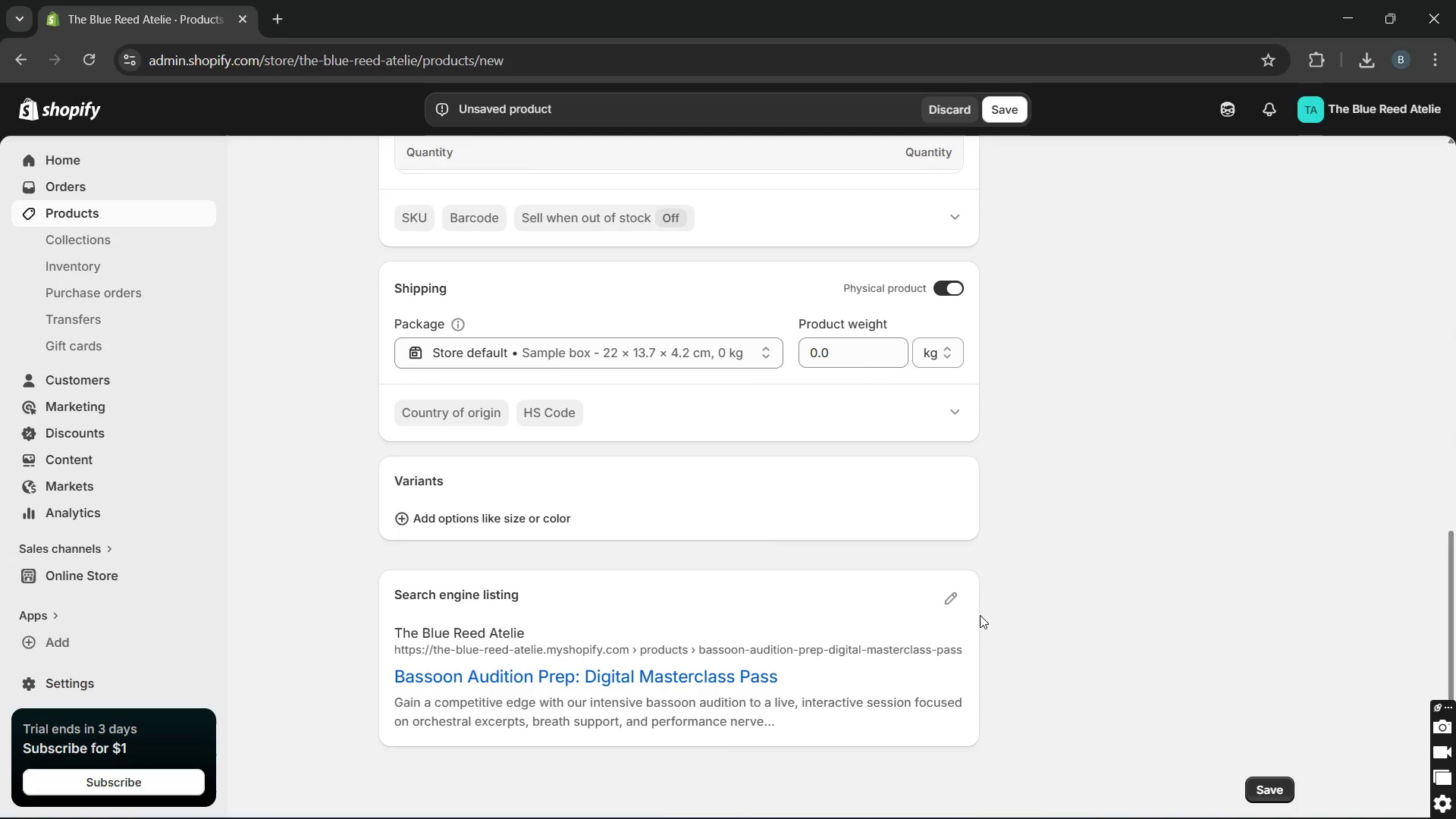 
wait(5.06)
 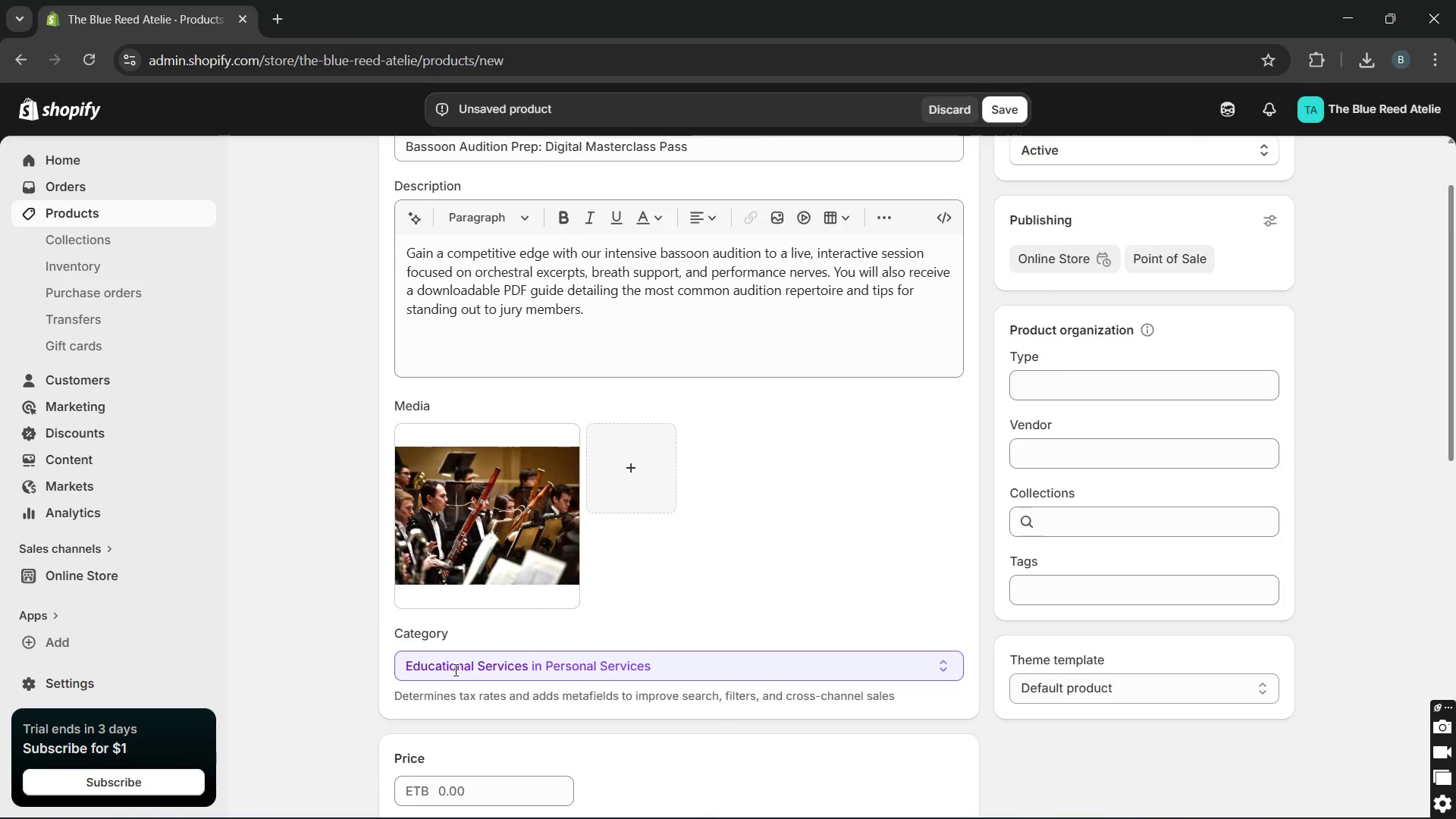 
left_click([943, 593])
 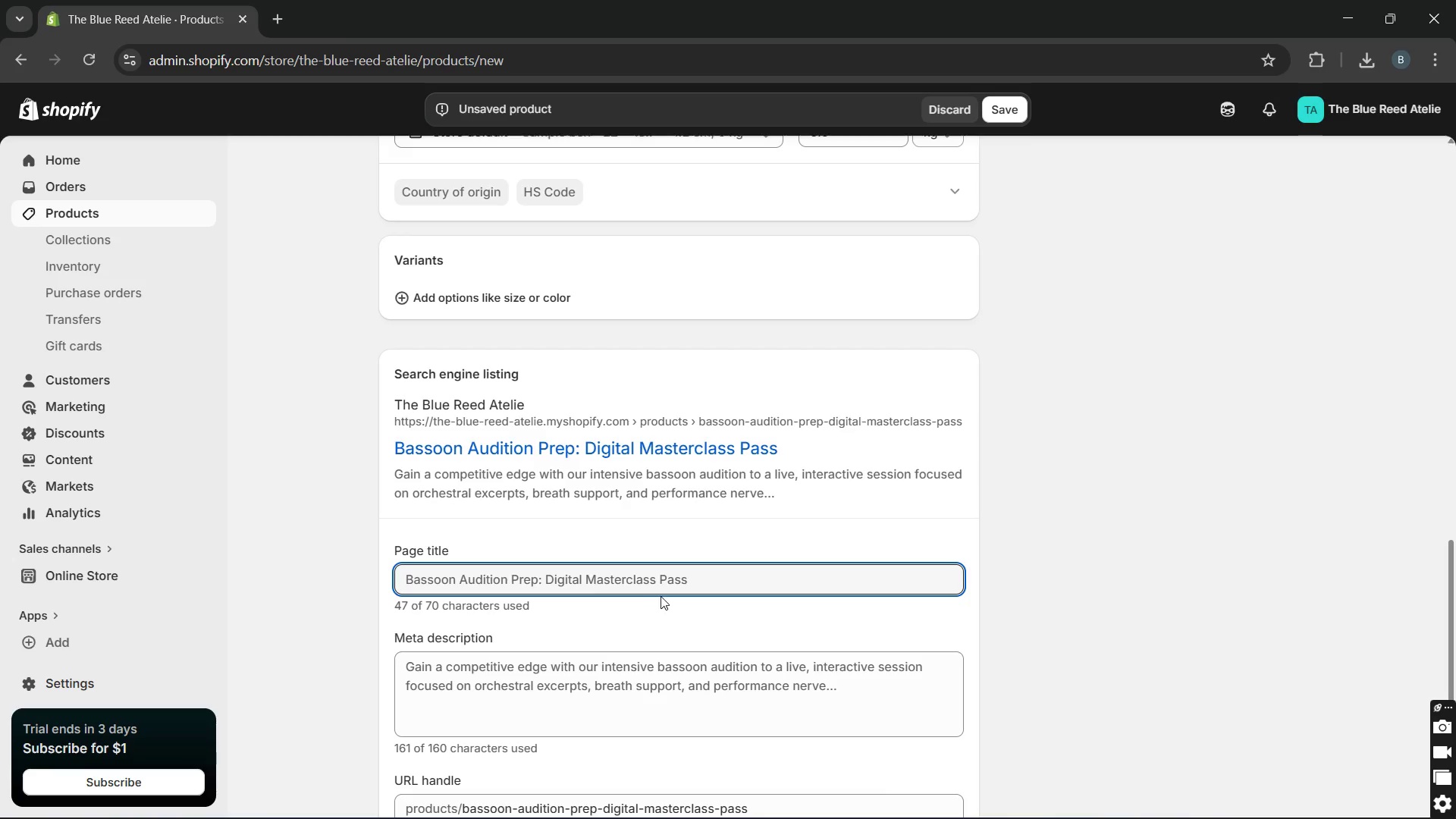 
wait(14.08)
 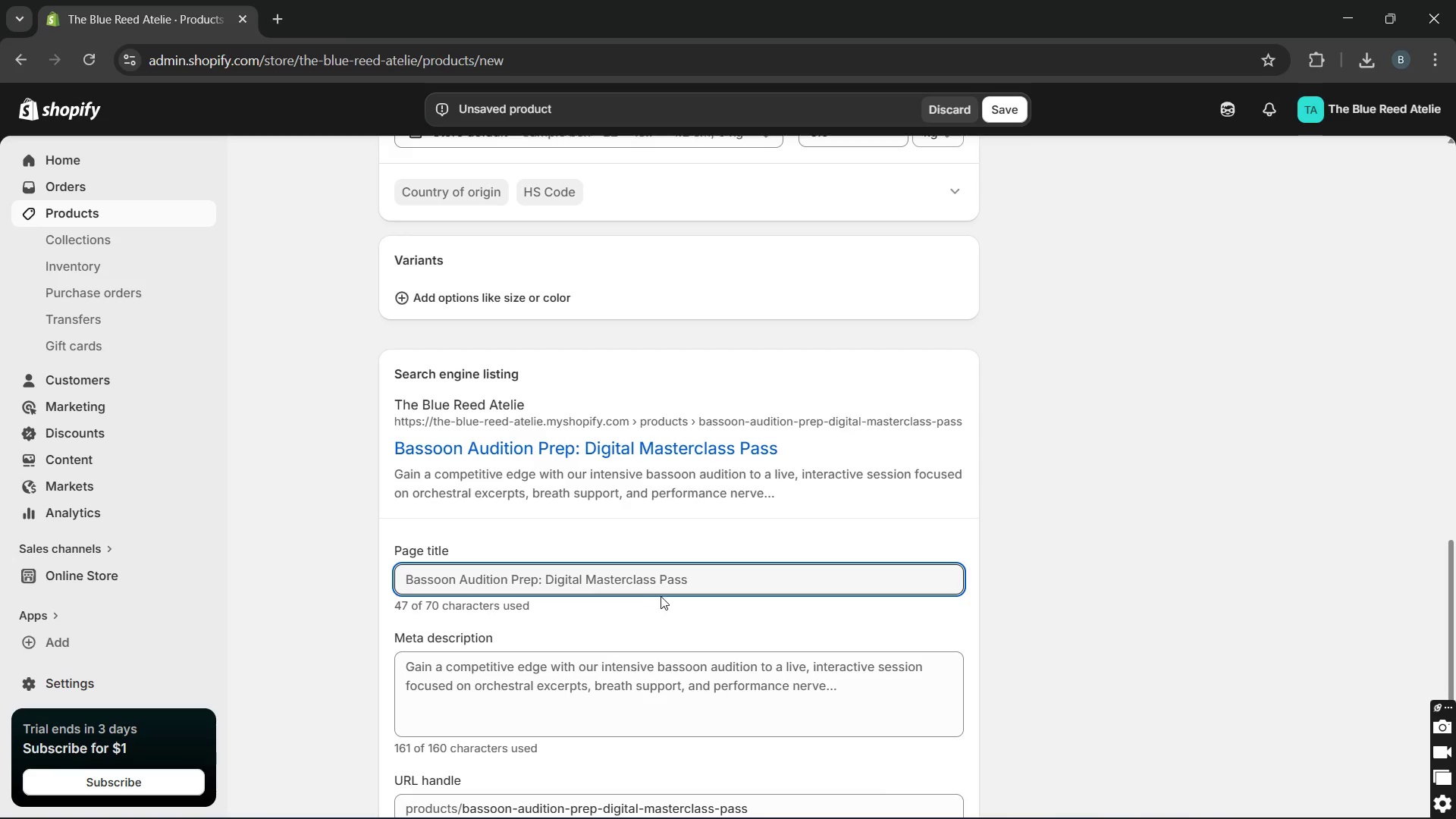 
left_click([691, 585])
 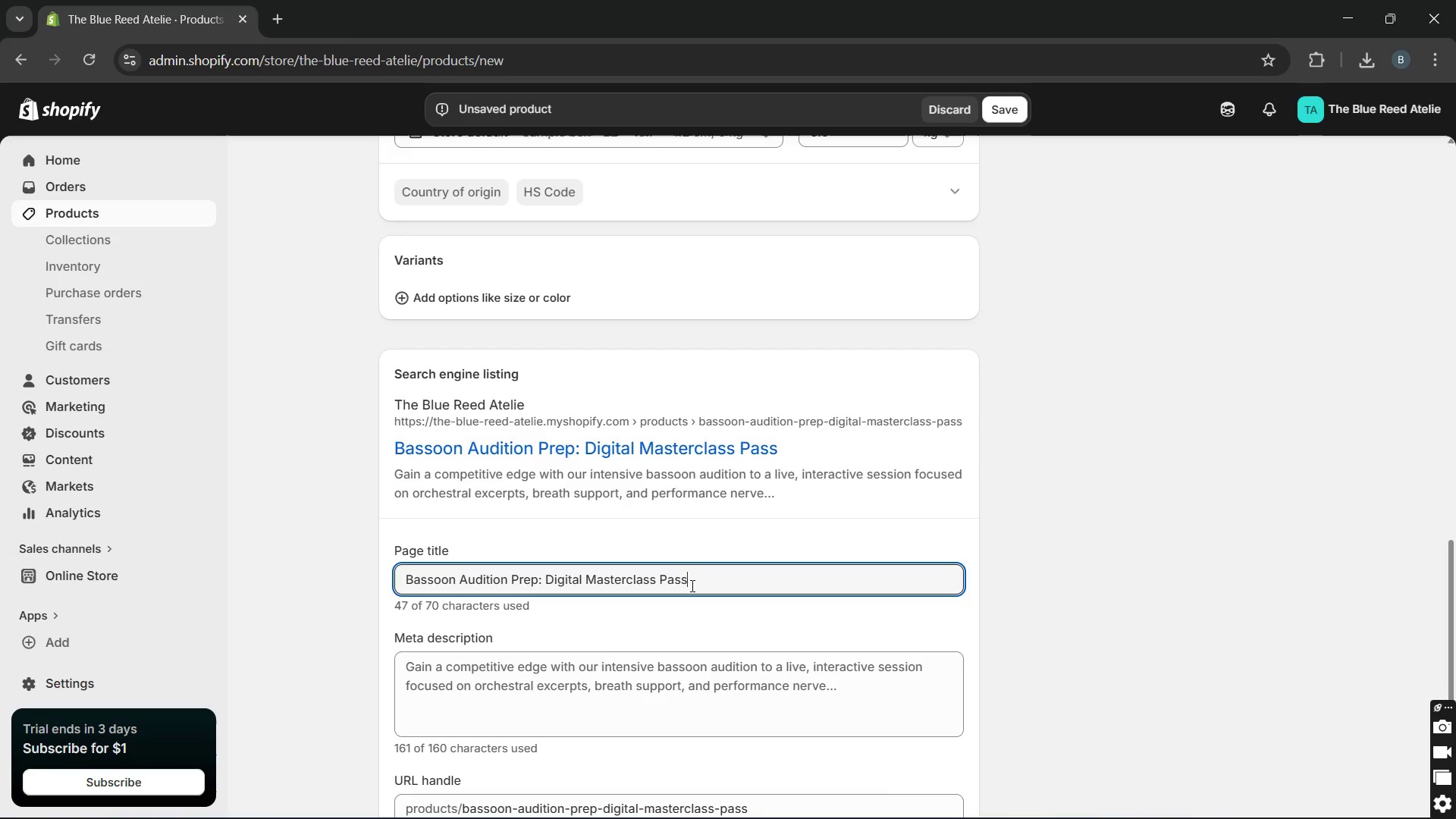 
type( & r)
key(Backspace)
type(Reperitoire Guide)
 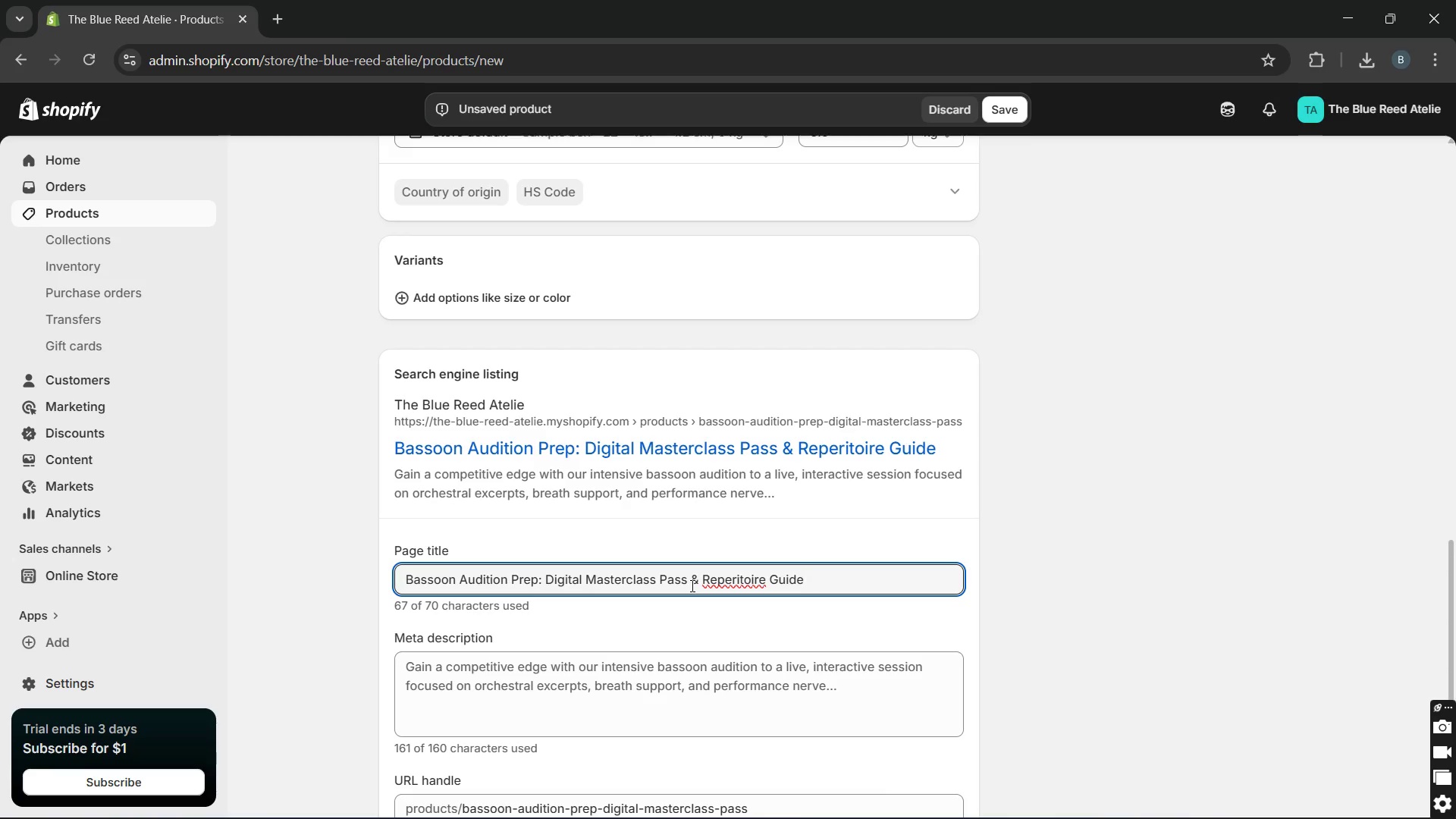 
left_click([747, 581])
 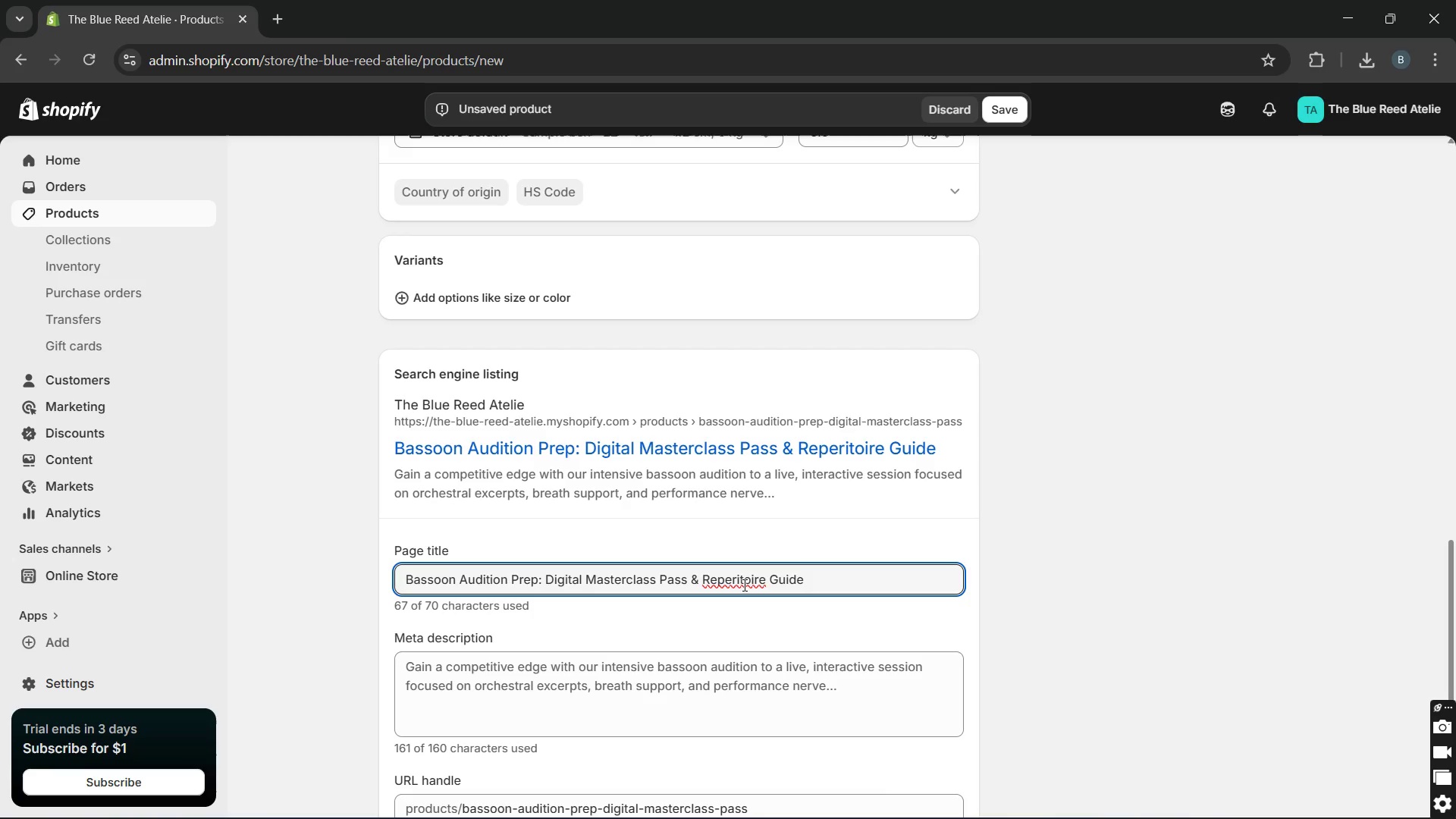 
wait(6.59)
 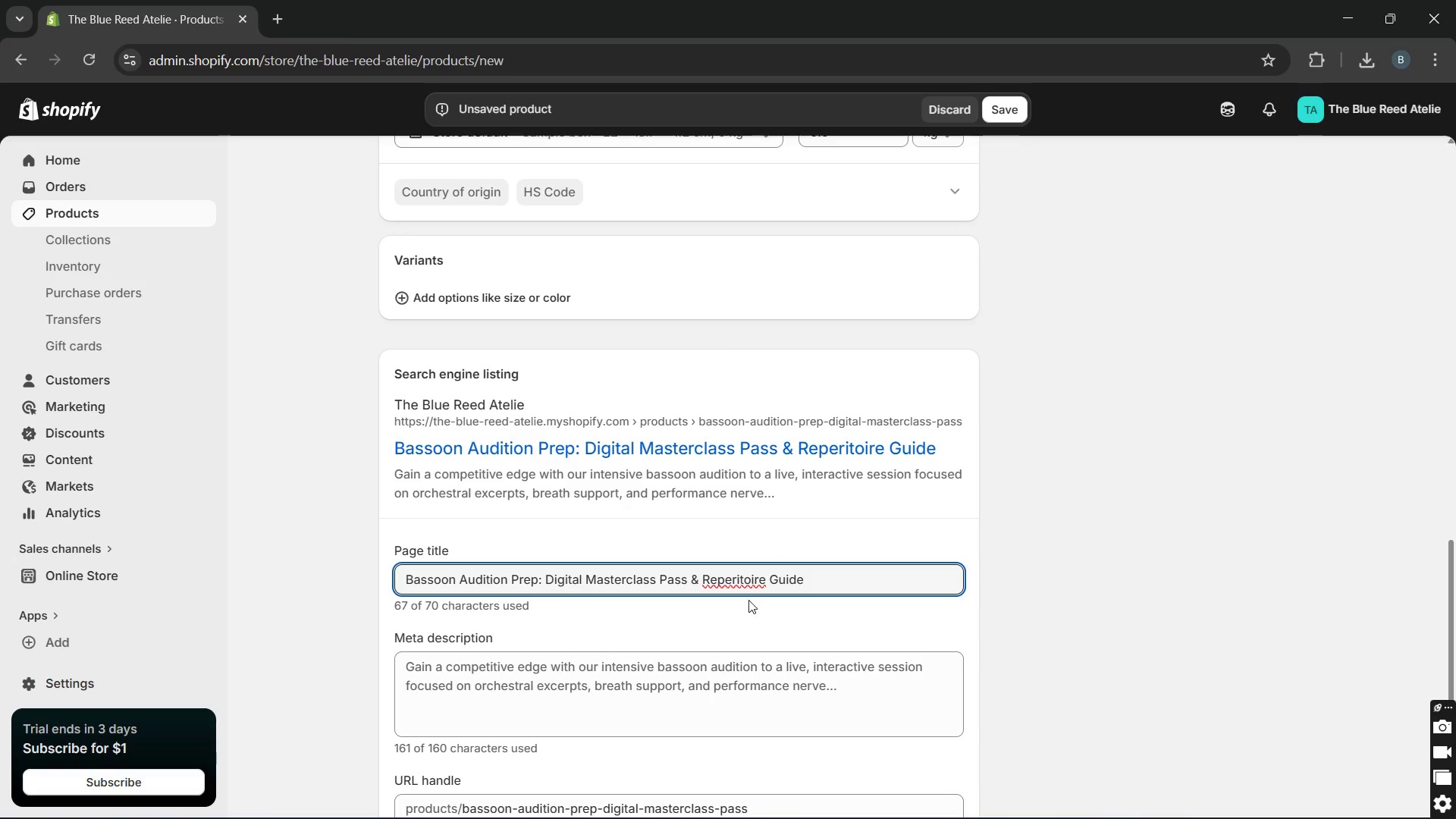 
key(Backspace)
 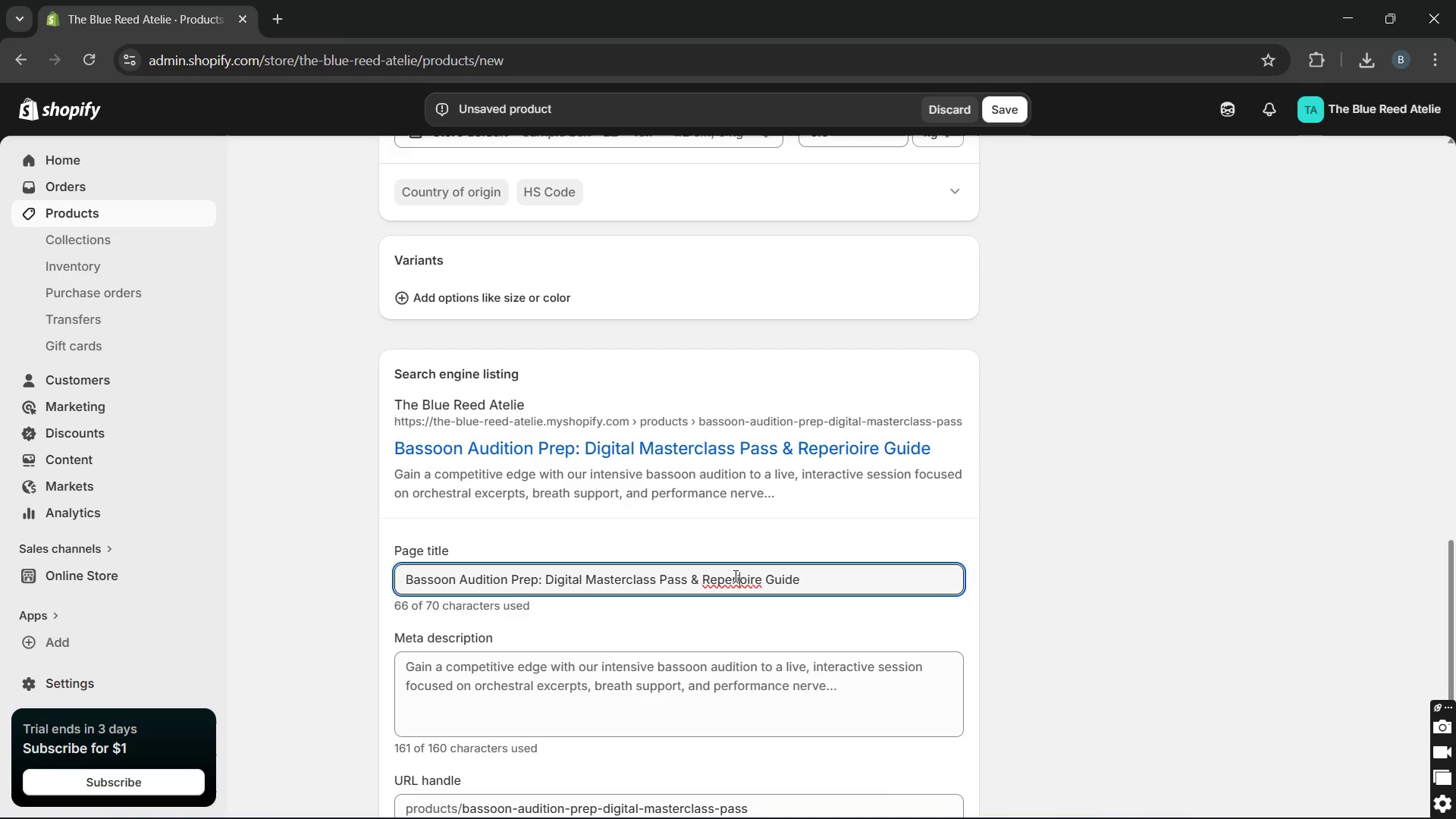 
double_click([735, 577])
 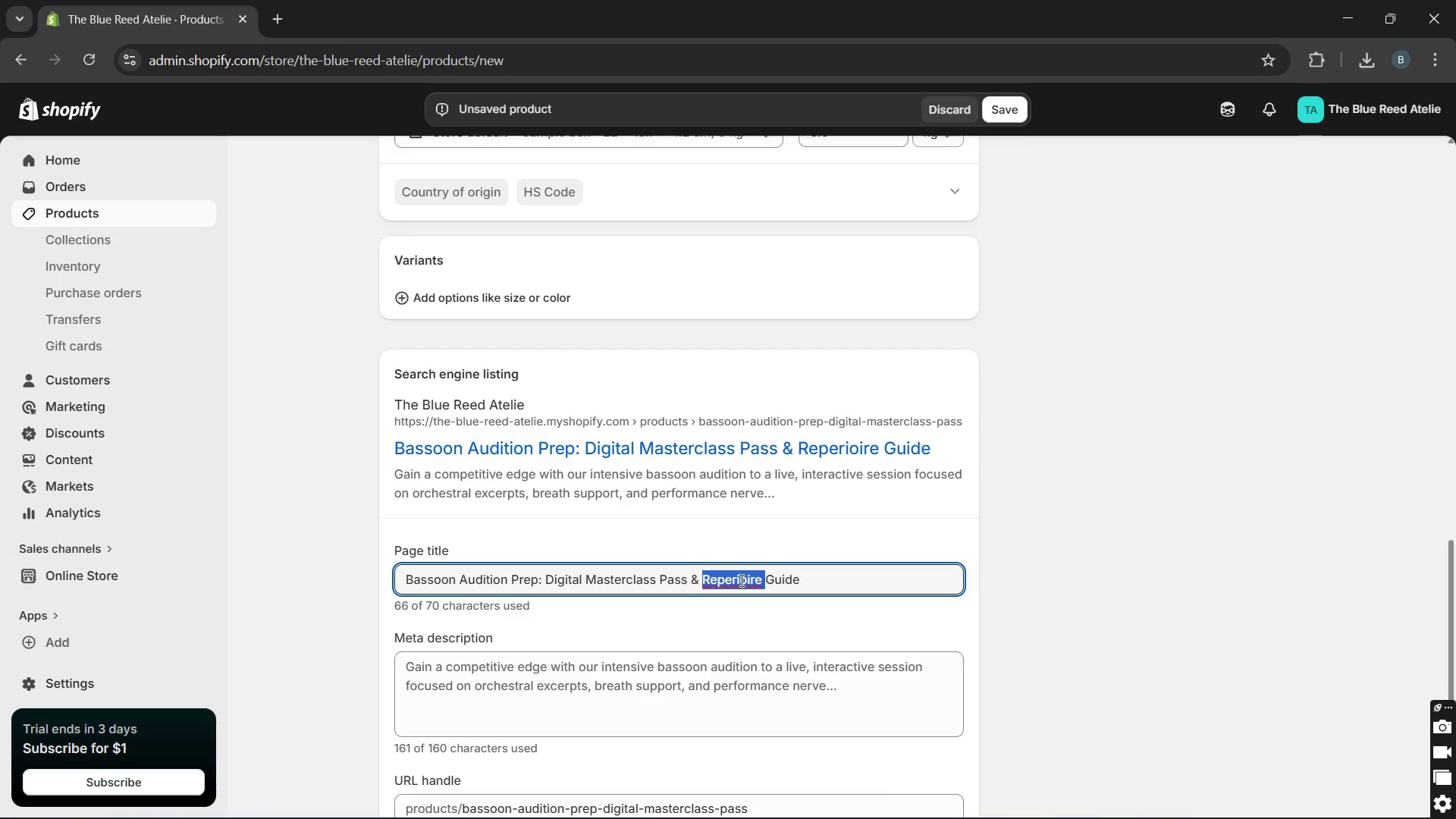 
wait(7.16)
 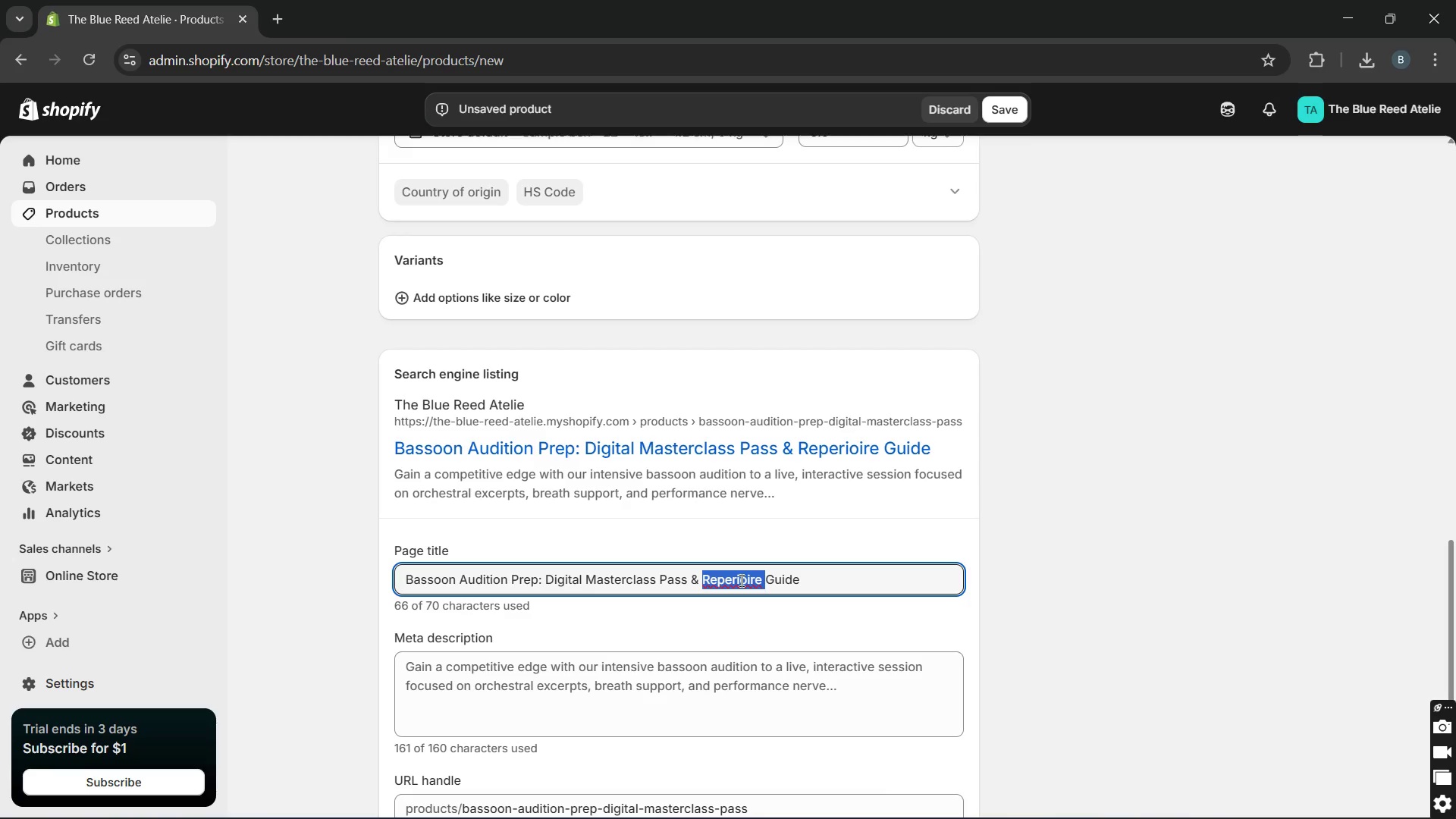 
type(Reper)
 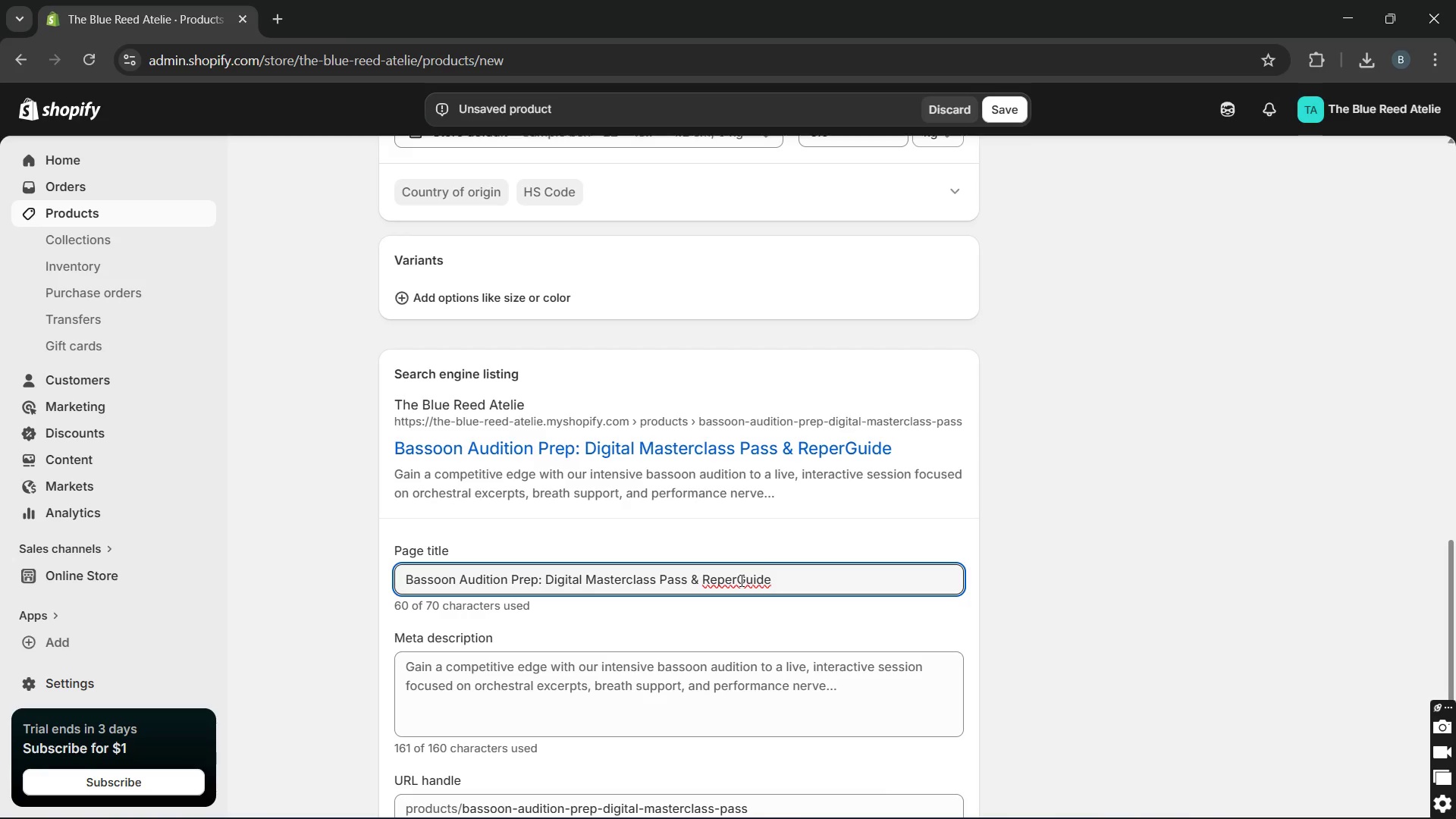 
type(toire )
 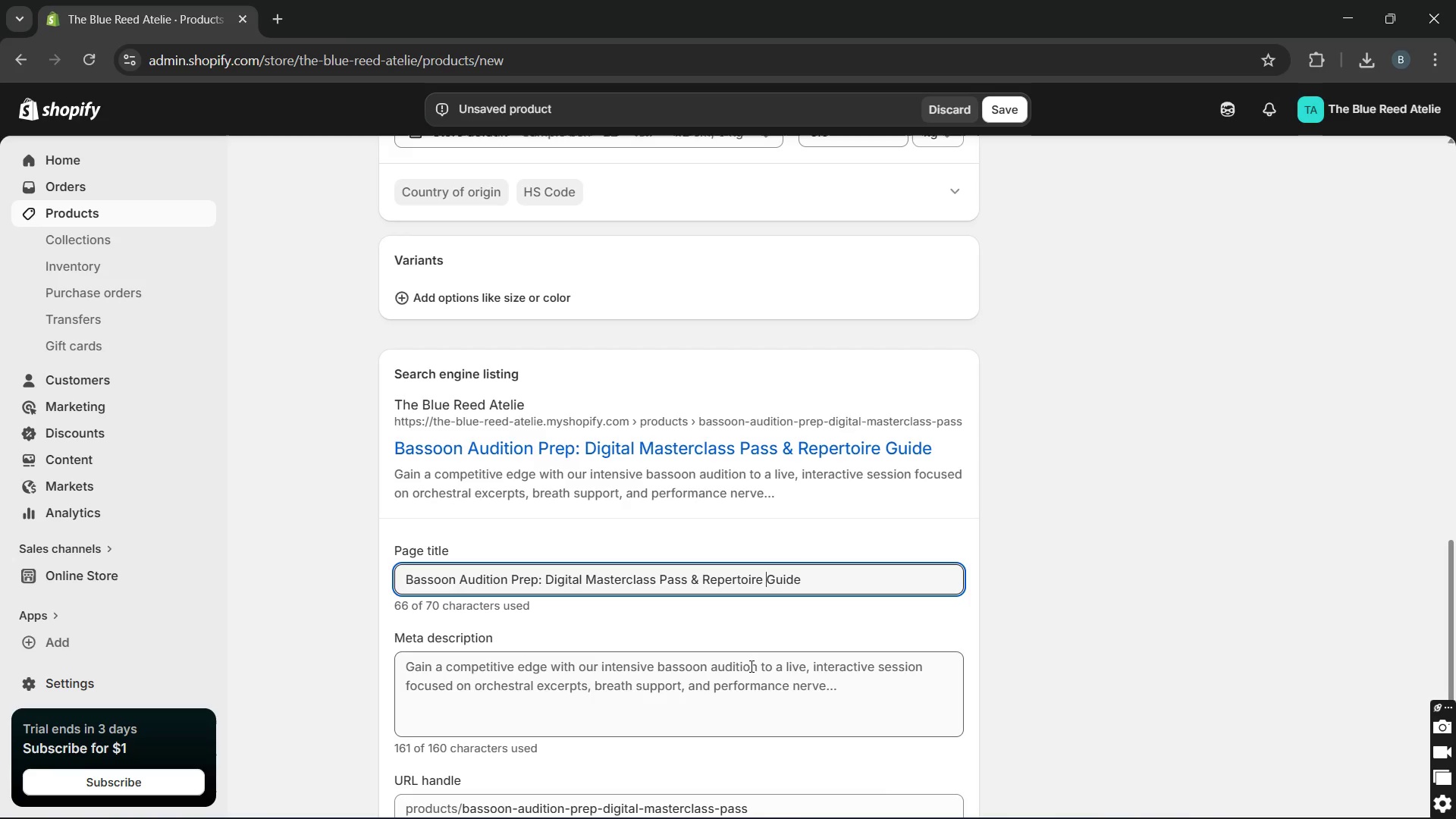 
double_click([750, 666])
 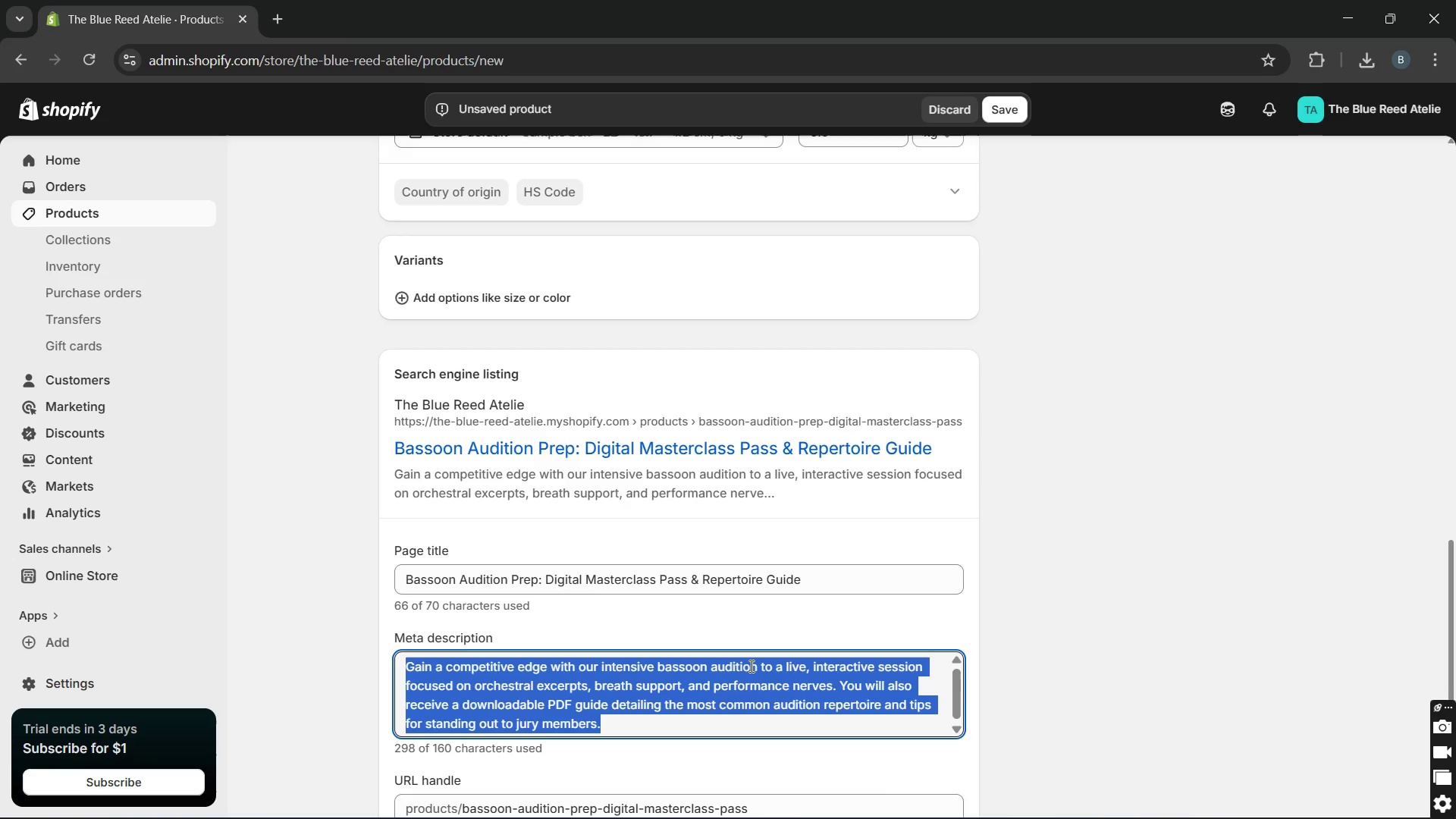 
triple_click([750, 666])
 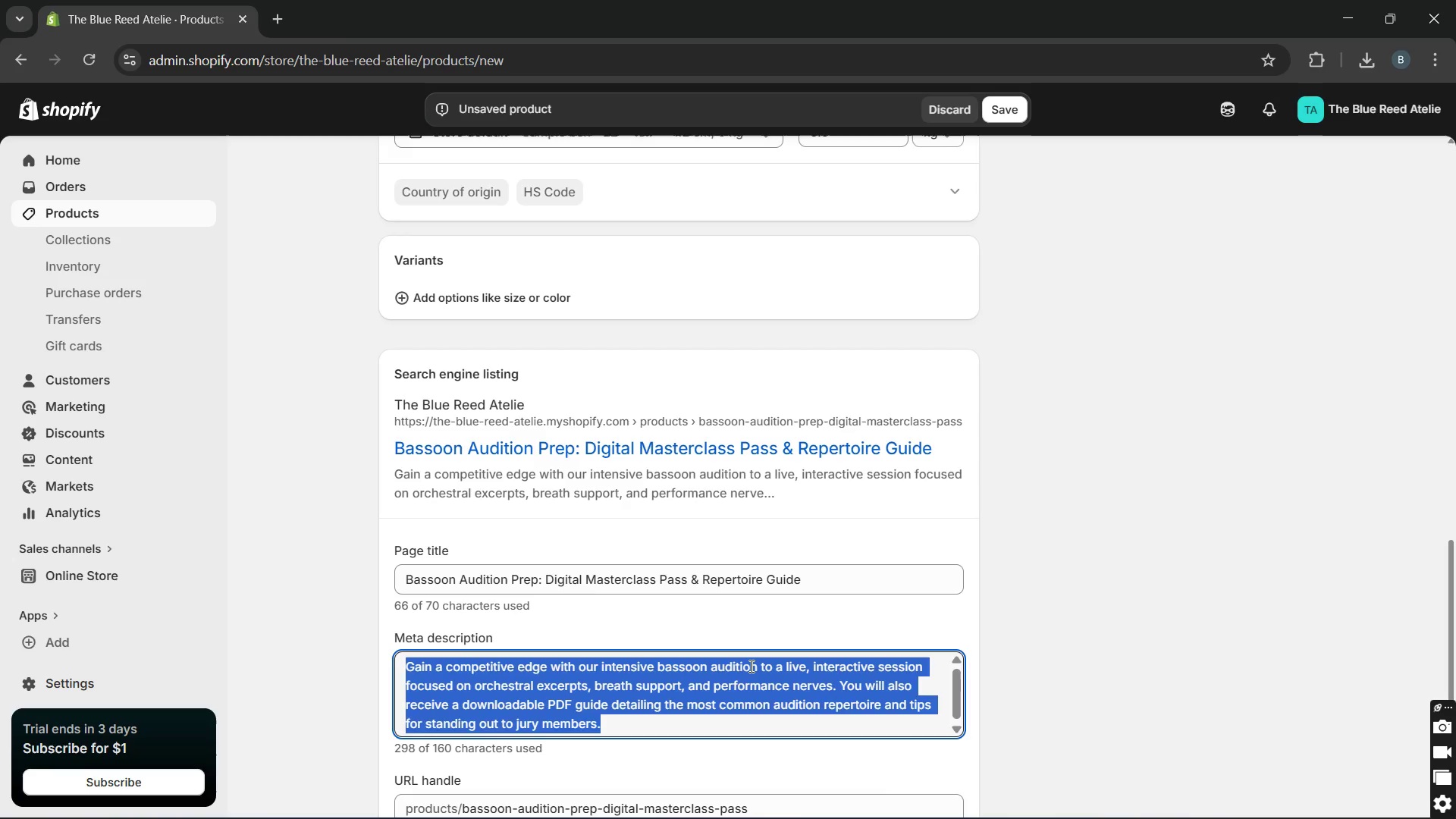 
key(Backspace)
key(Backspace)
type(Prepare for your next chair placment with )
 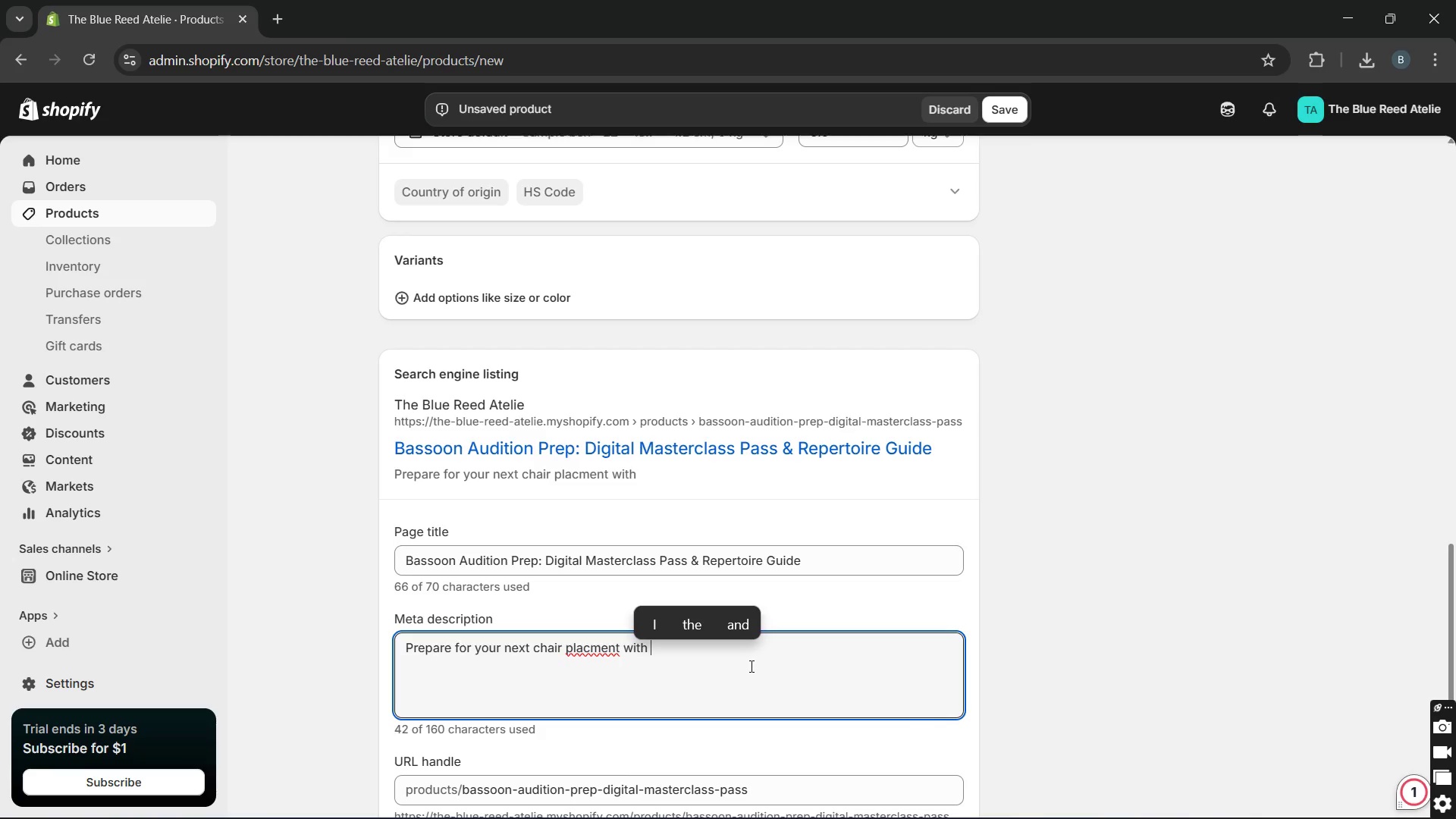 
type(our basson audition prep masterclass. Online coaching for orchestral exceprt and professional performance tips.)
 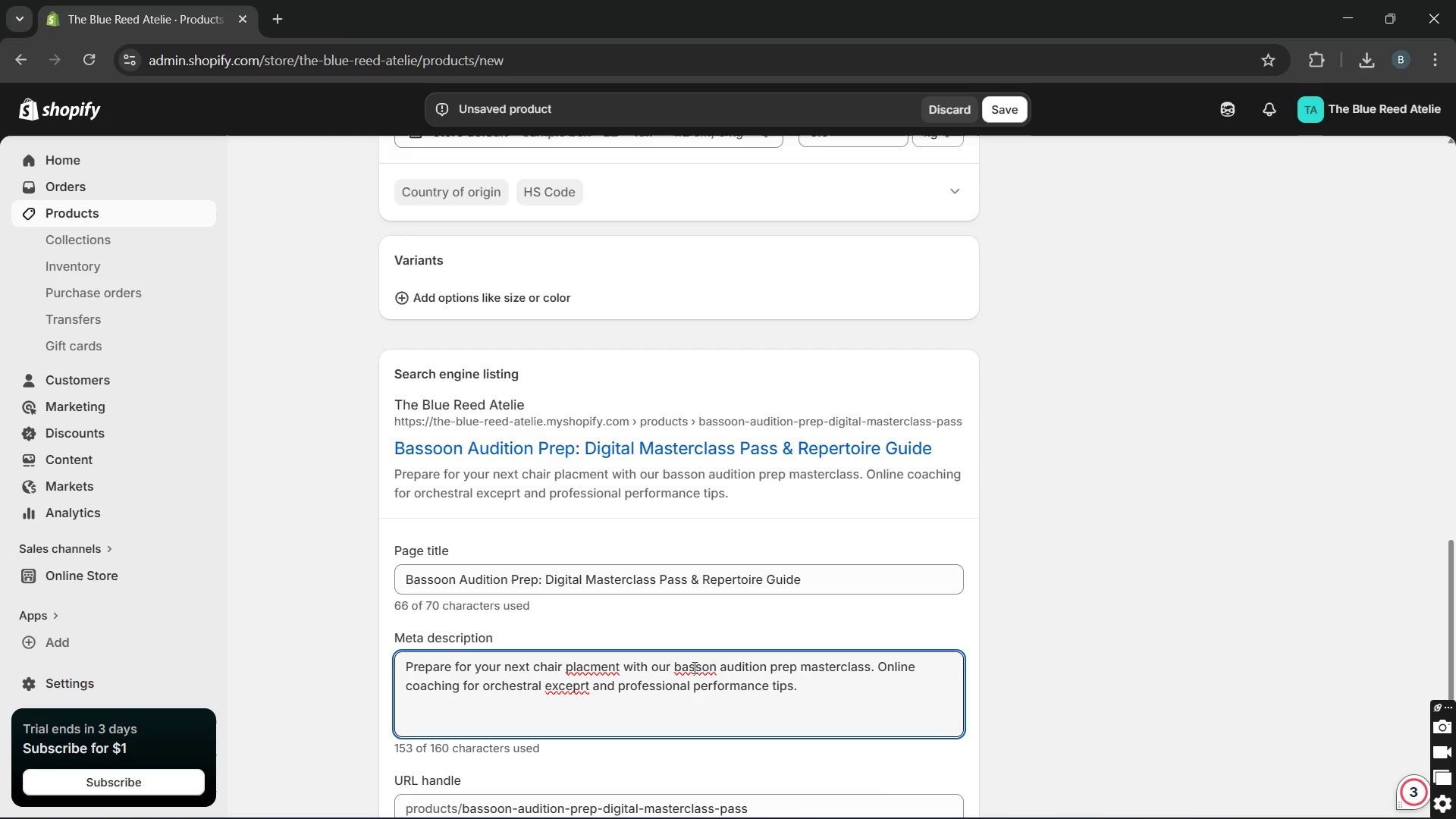 
left_click([707, 667])
 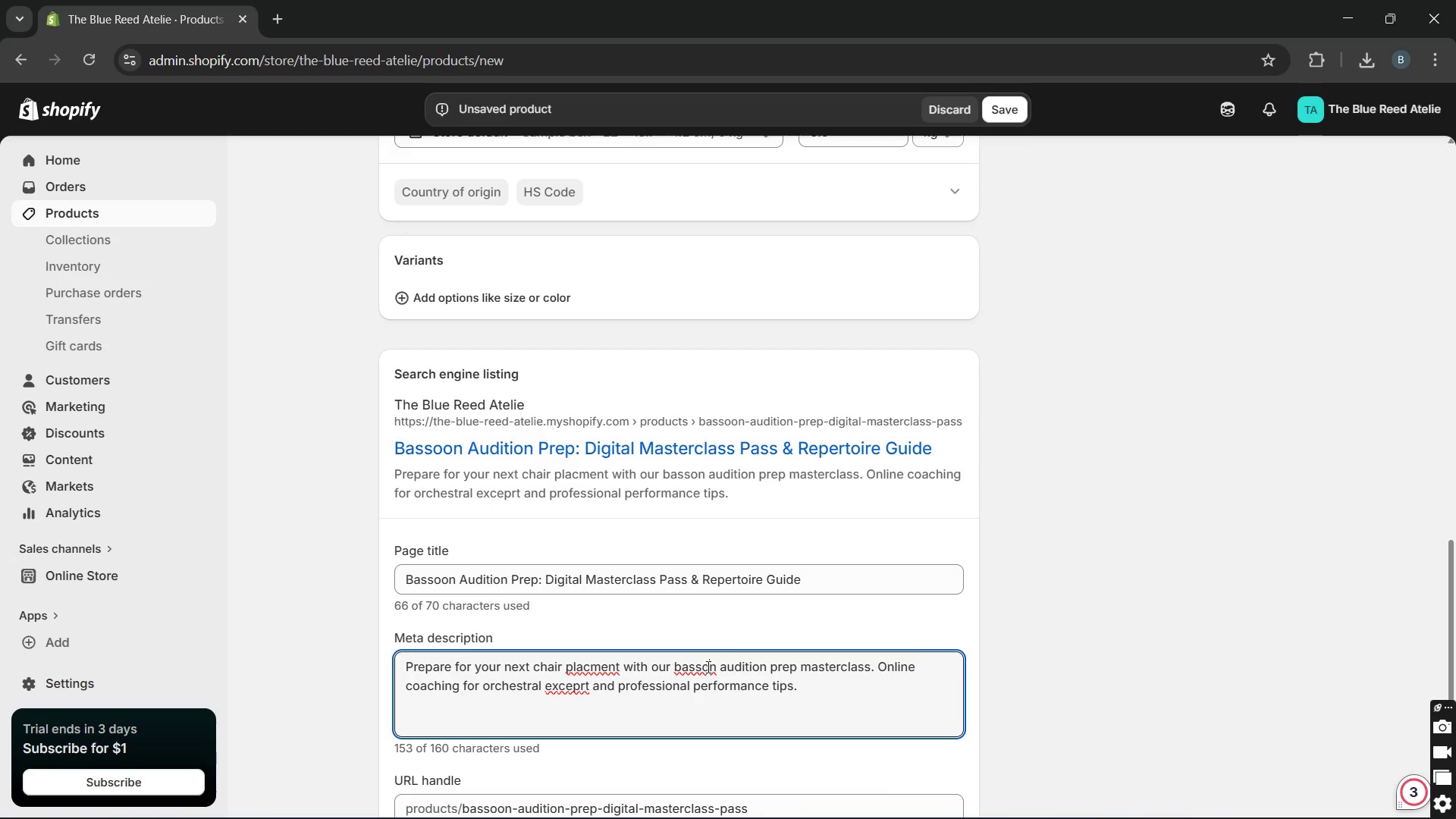 
key(O)
 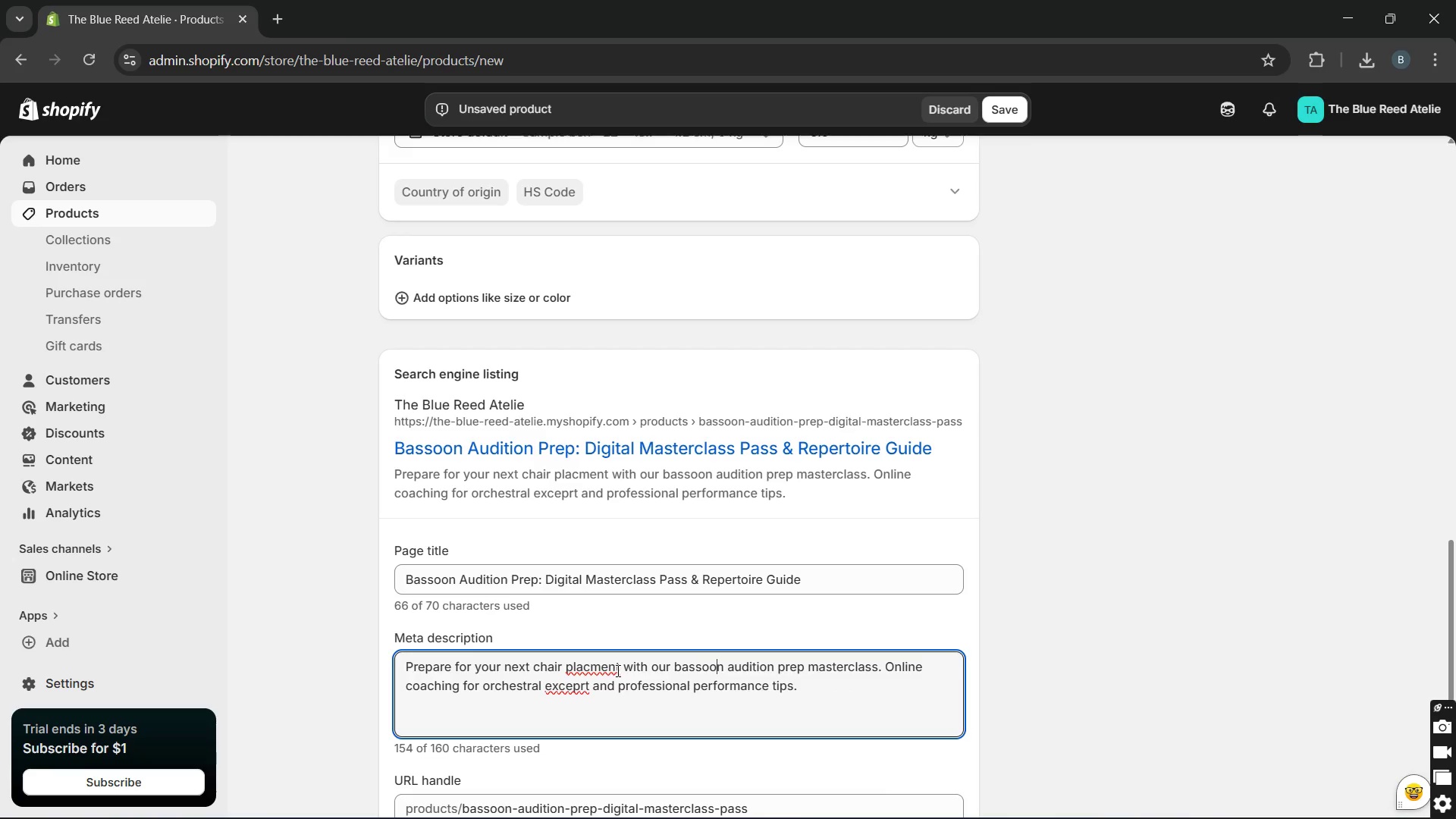 
left_click([588, 664])
 